 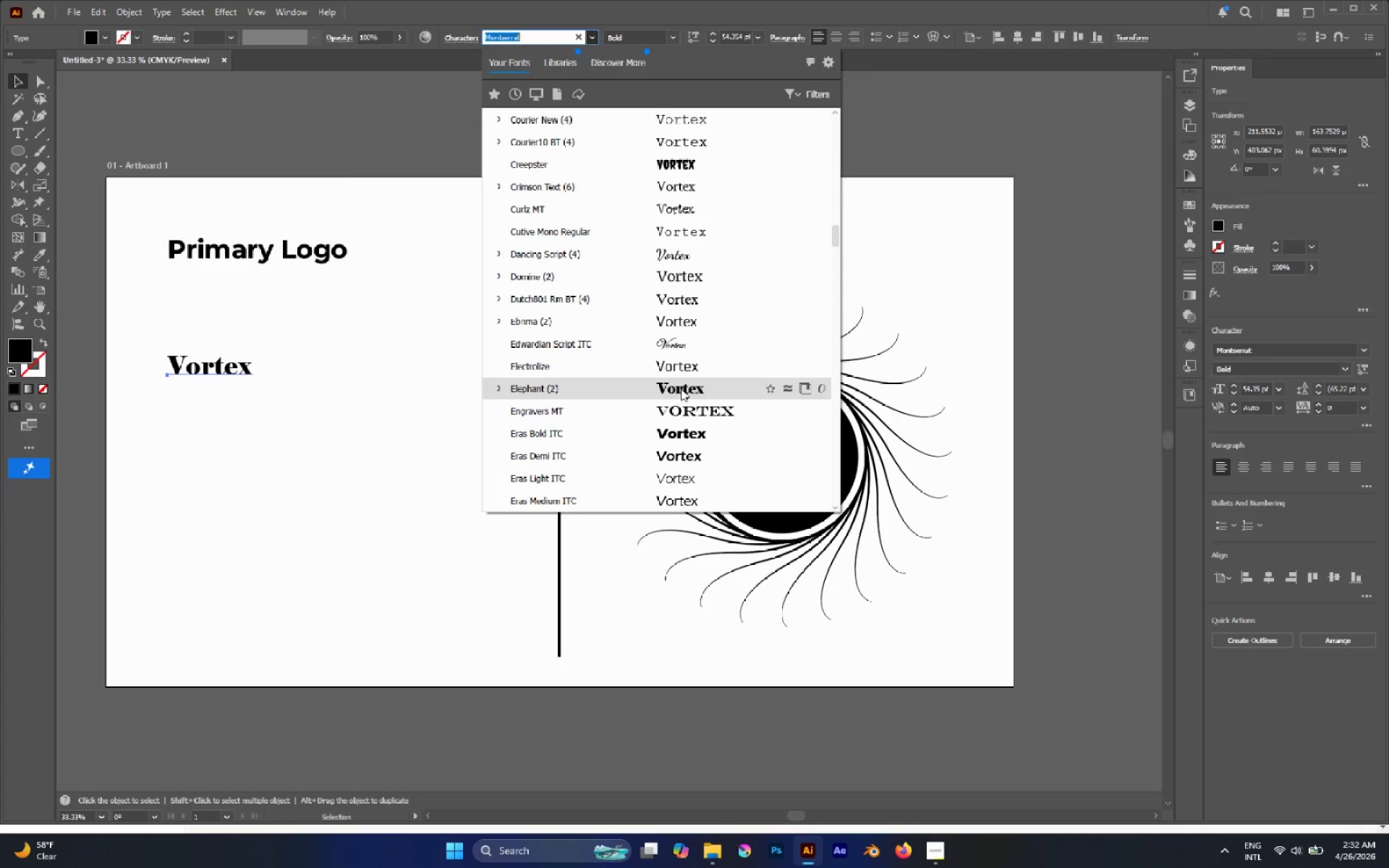 
scroll: coordinate [690, 448], scroll_direction: down, amount: 6.0
 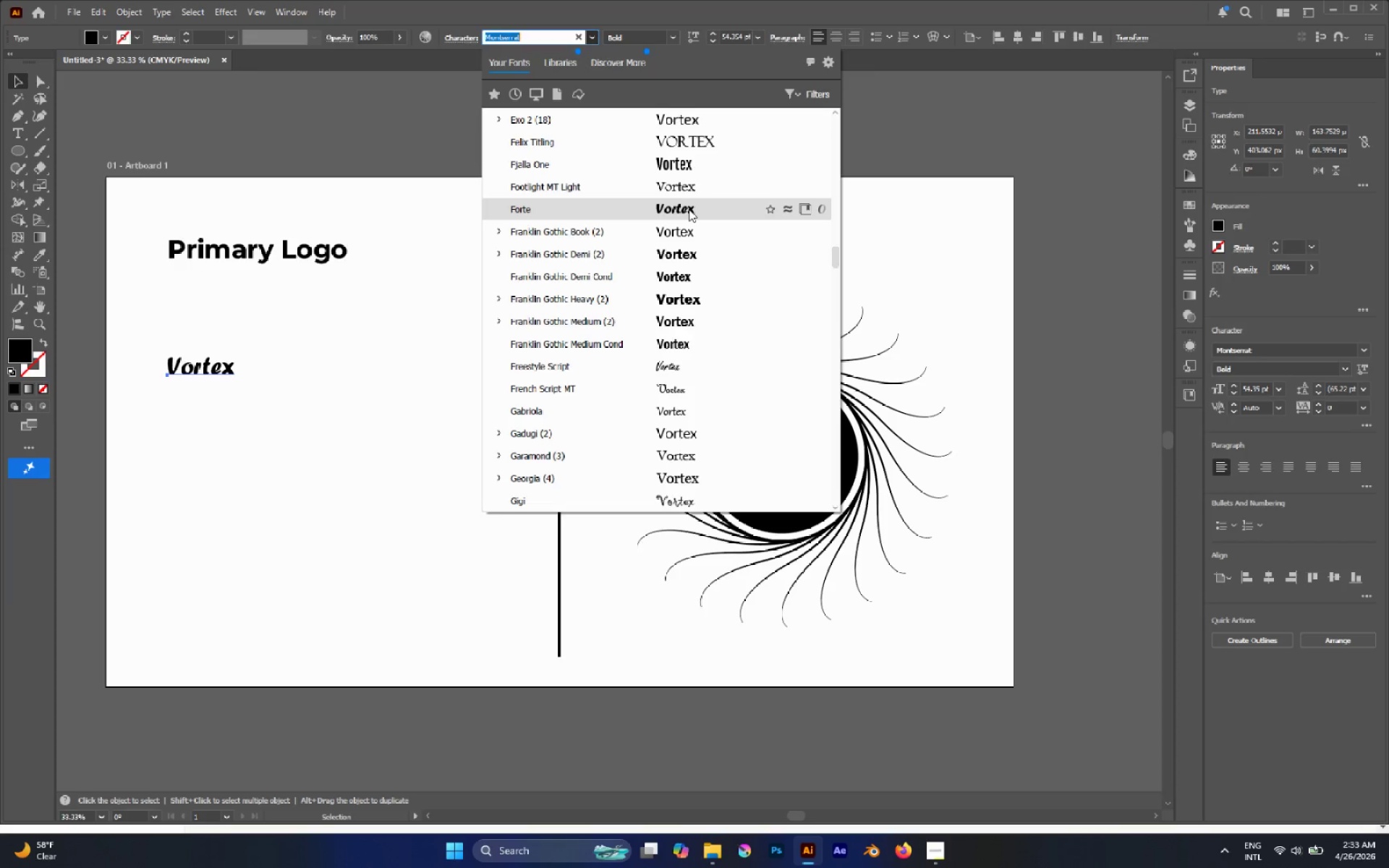 
wait(41.03)
 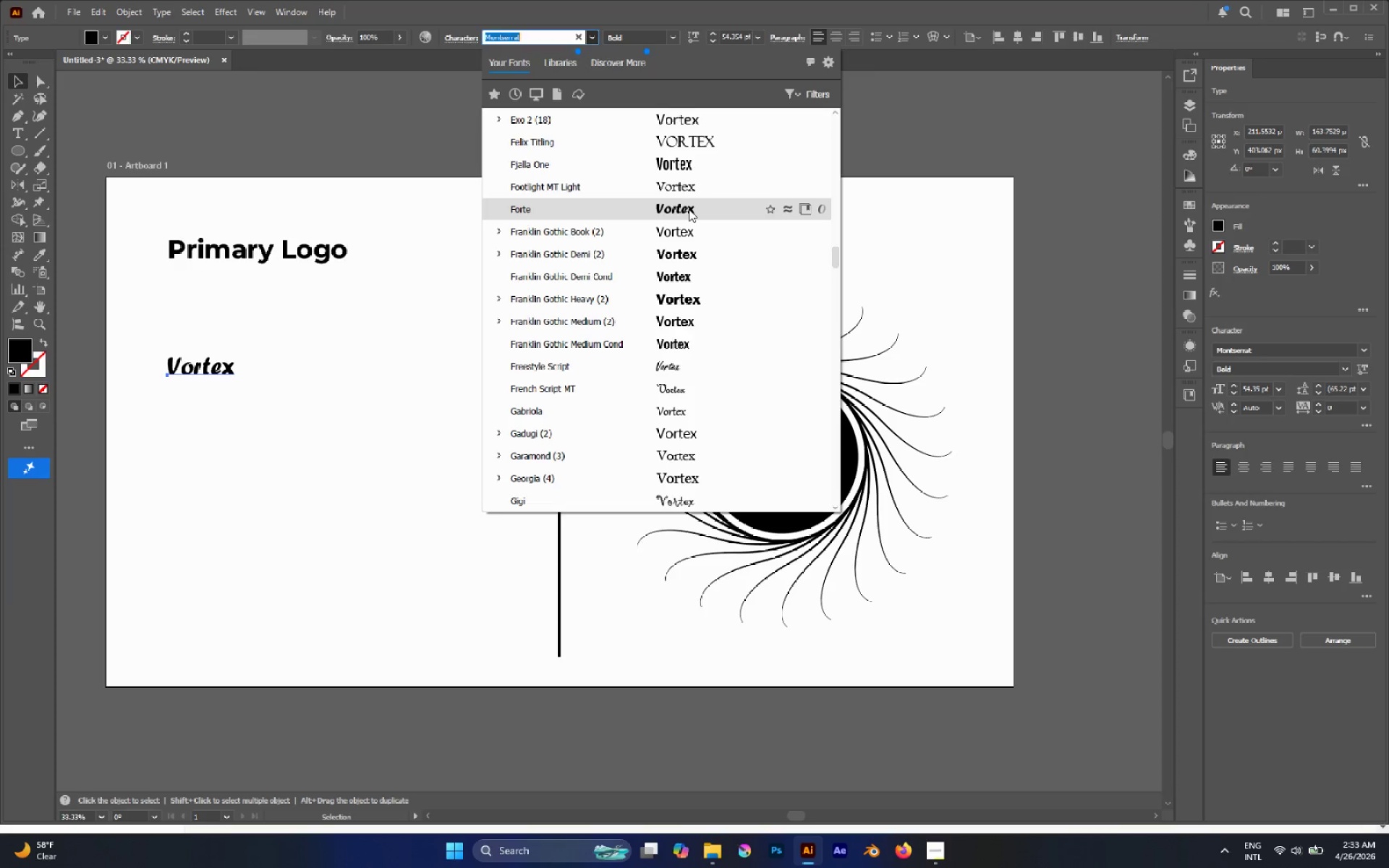 
left_click([768, 202])
 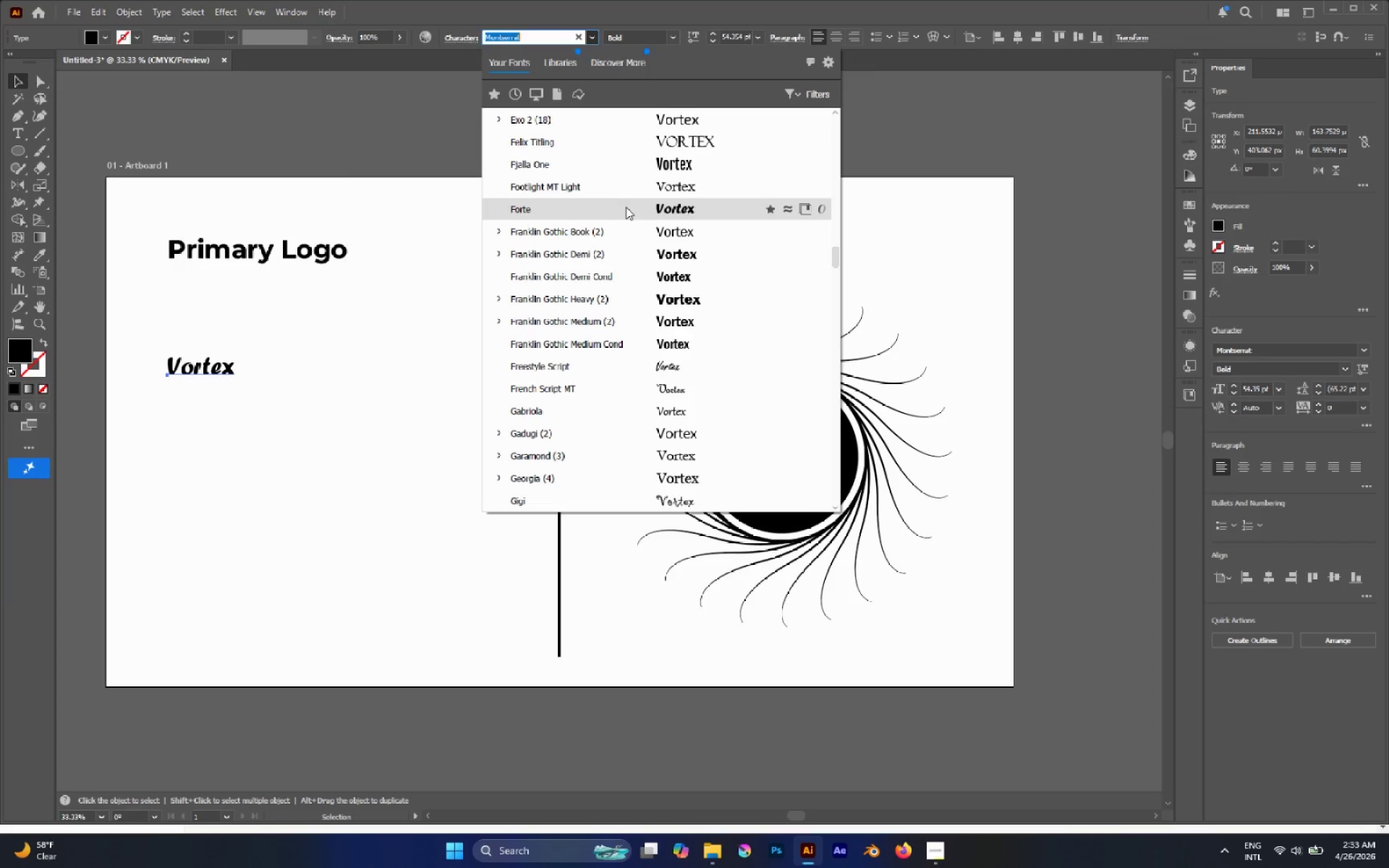 
left_click([626, 207])
 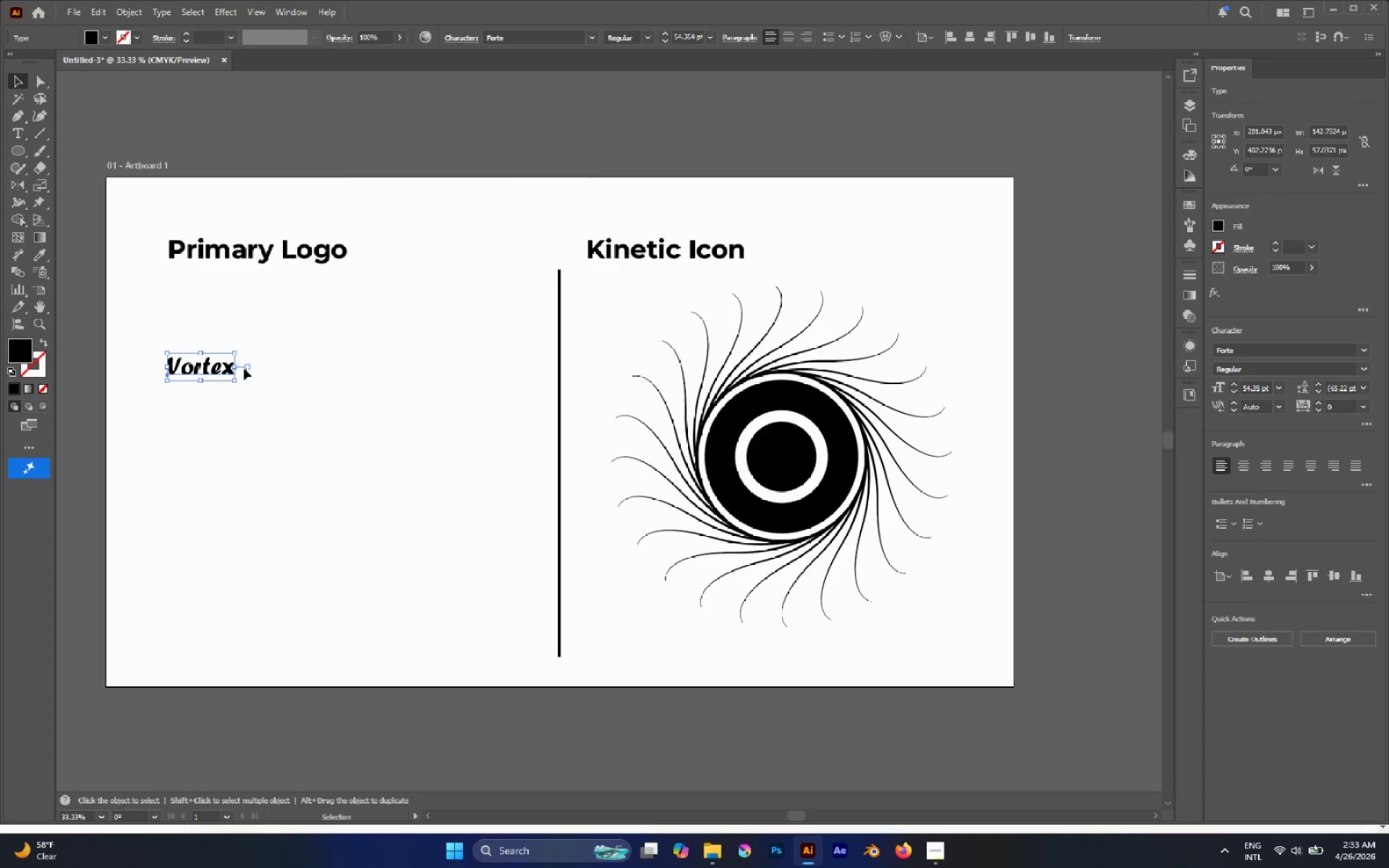 
hold_key(key=CapsLock, duration=1.5)
 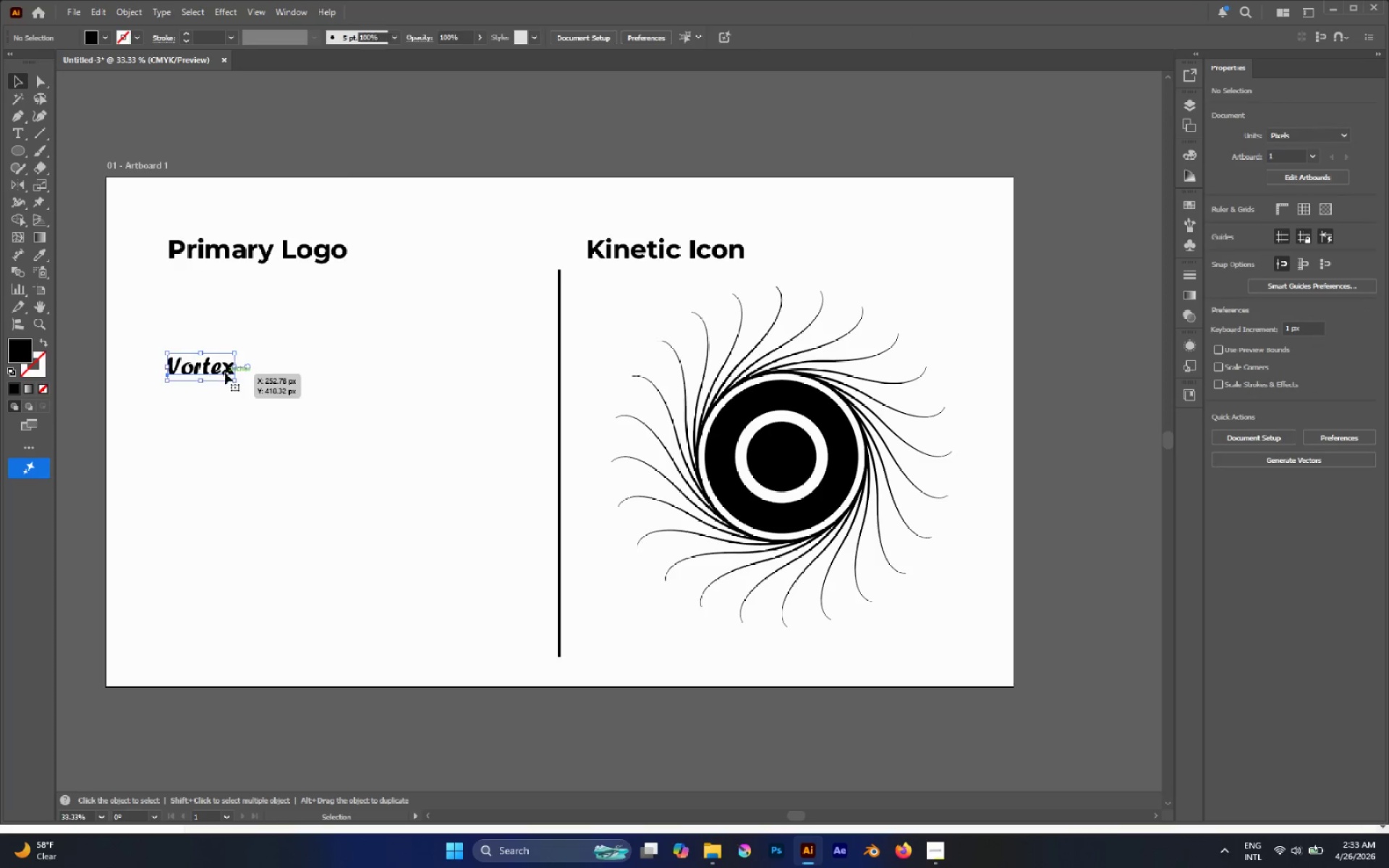 
left_click([230, 380])
 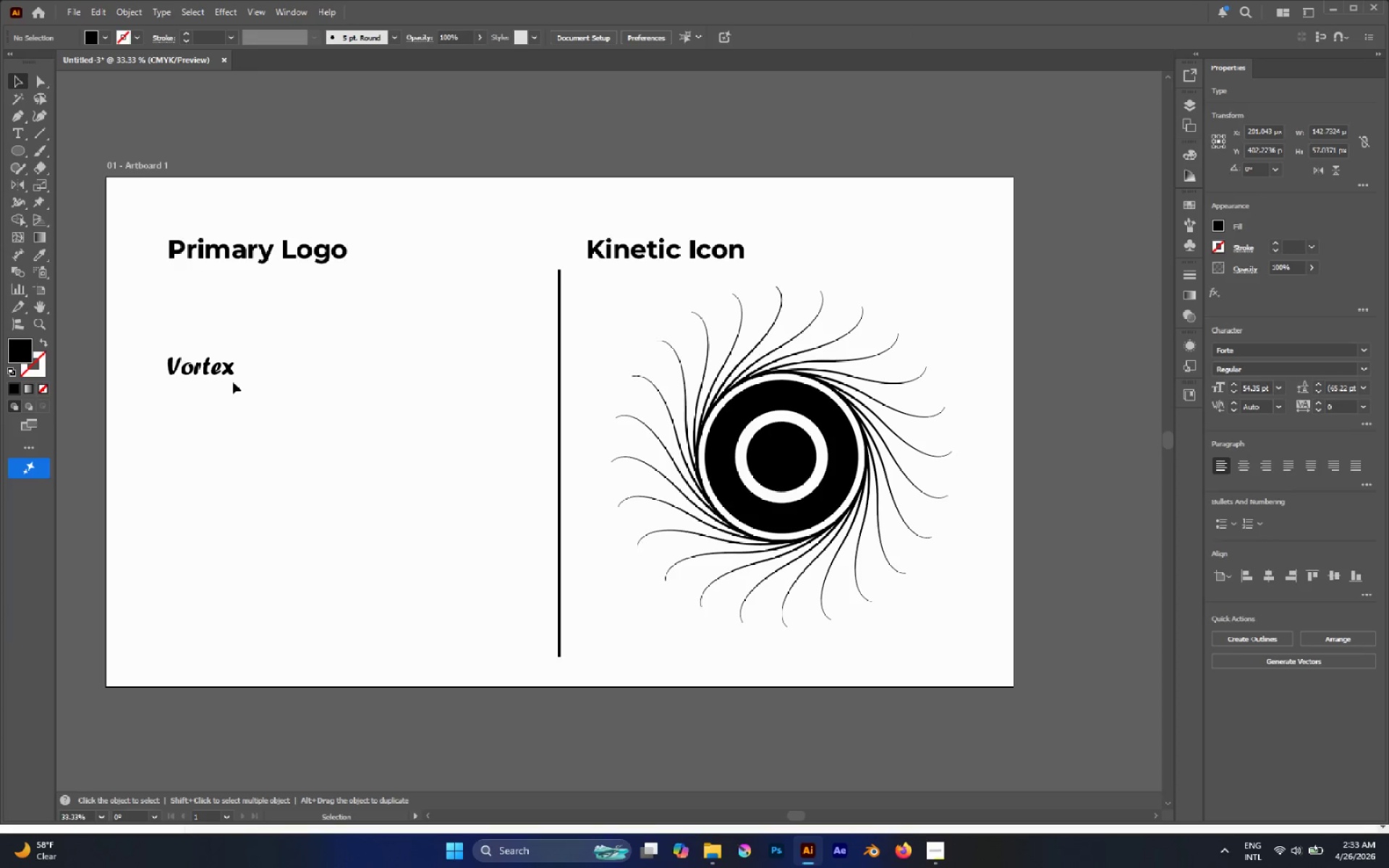 
hold_key(key=CapsLock, duration=0.39)
 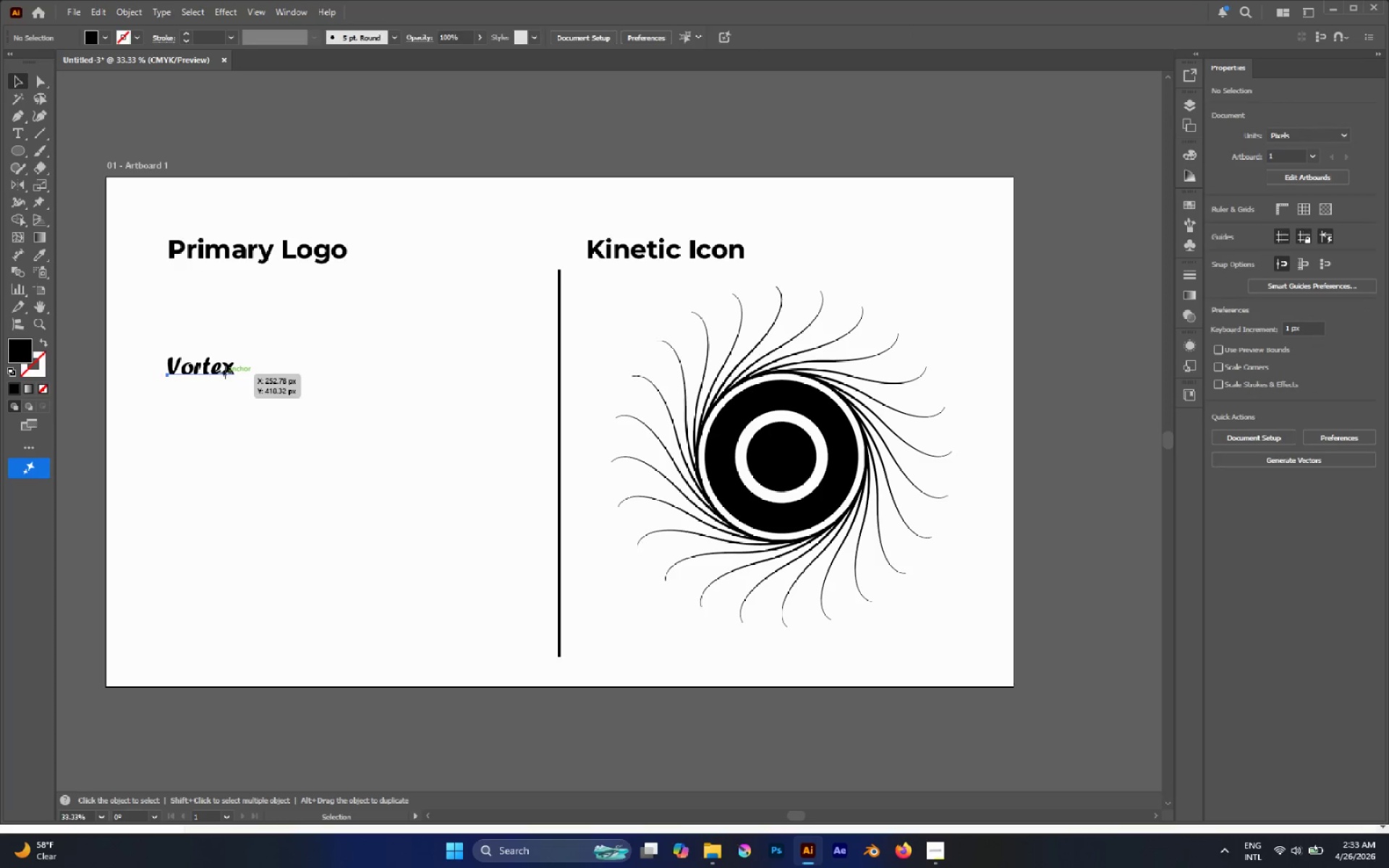 
left_click([225, 373])
 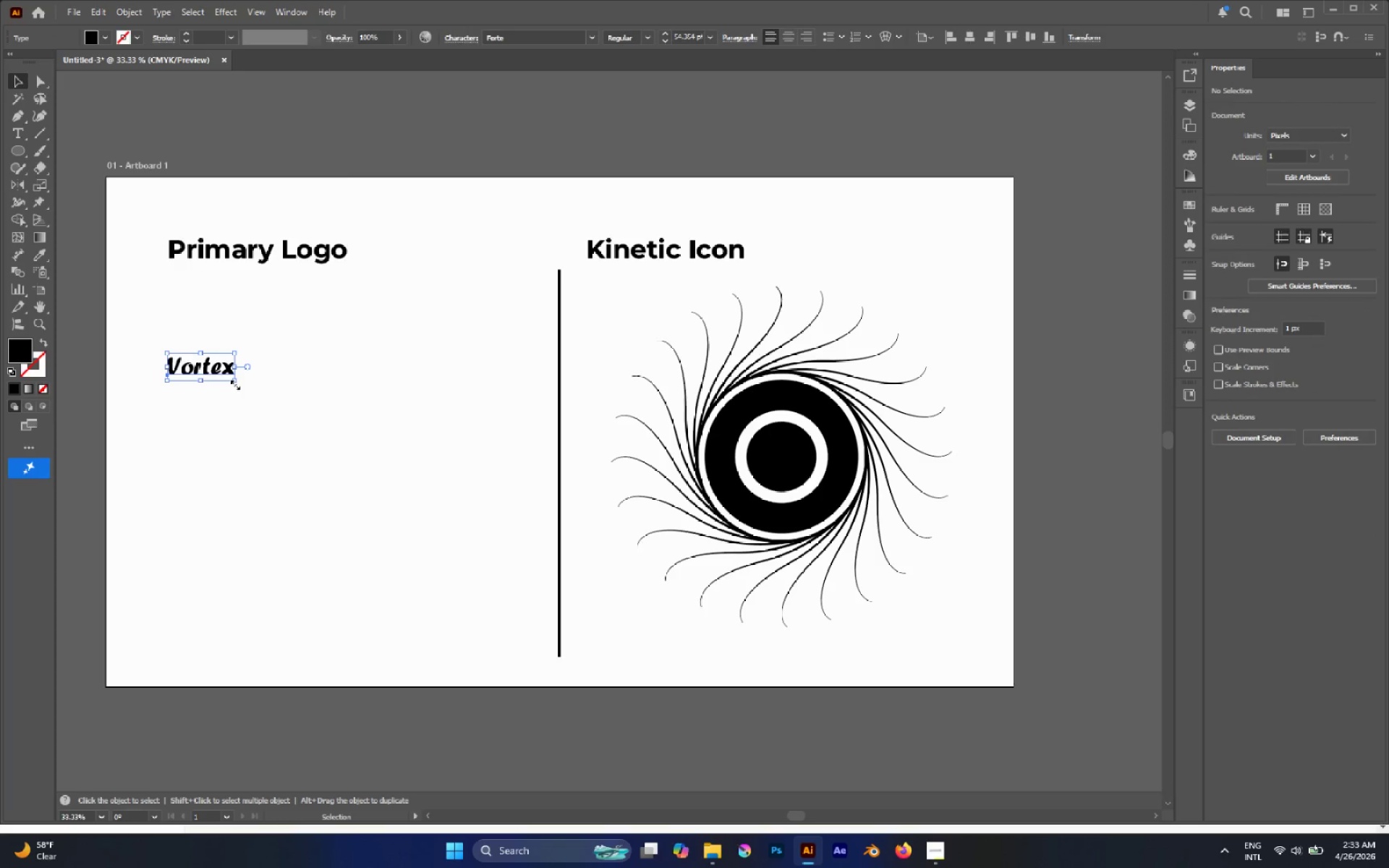 
hold_key(key=CapsLock, duration=1.5)
 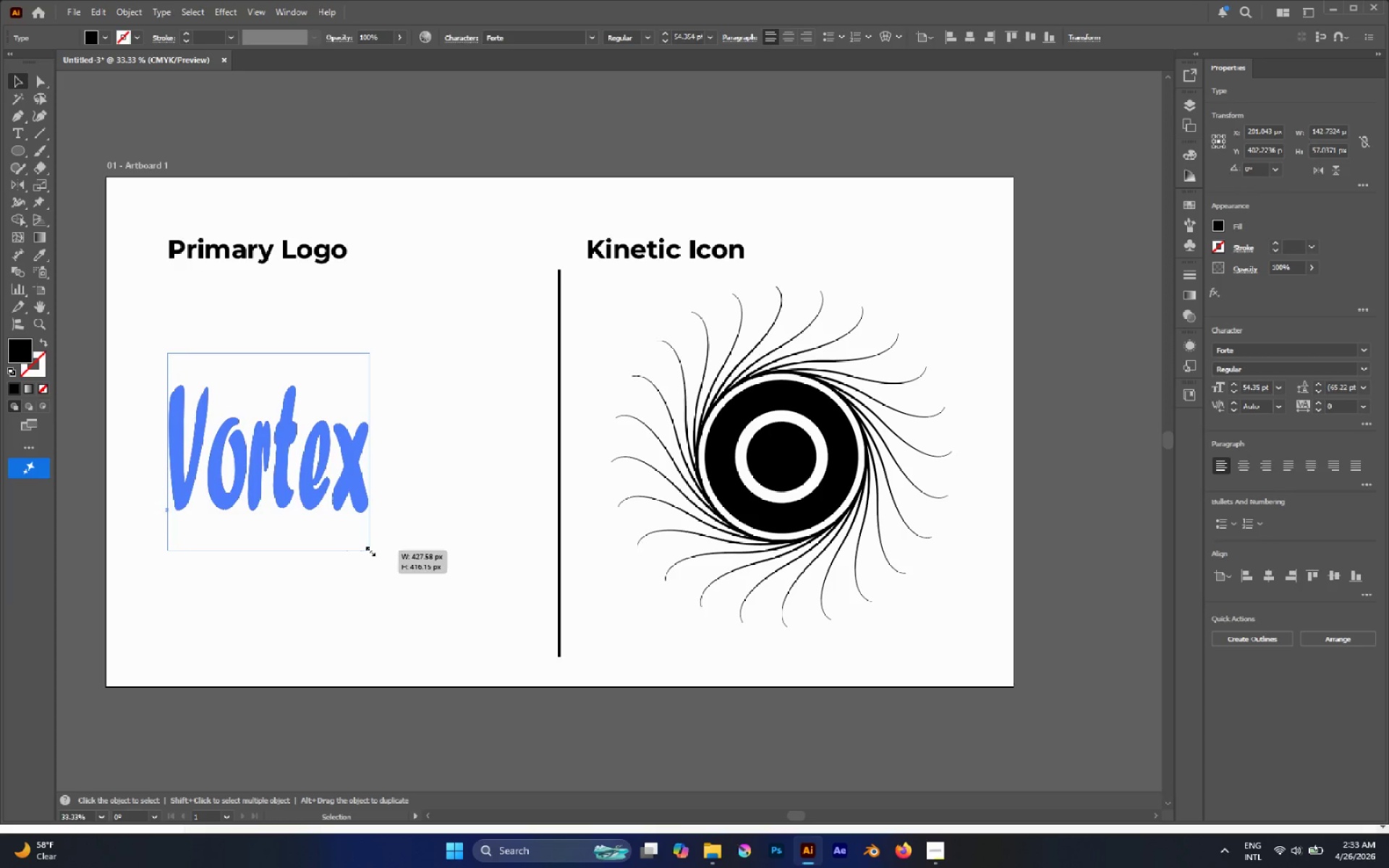 
left_click_drag(start_coordinate=[235, 382], to_coordinate=[414, 547])
 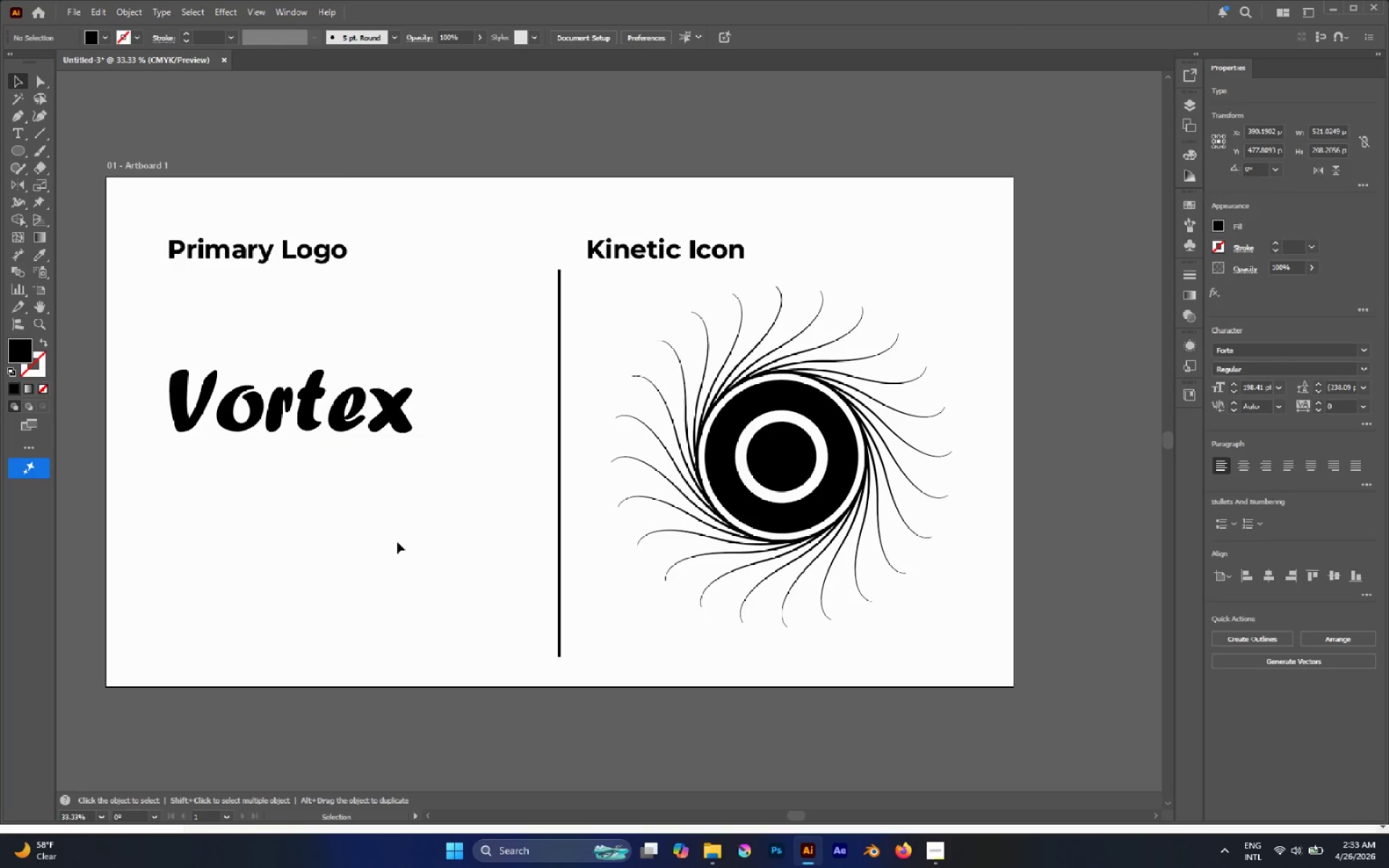 
key(CapsLock)
 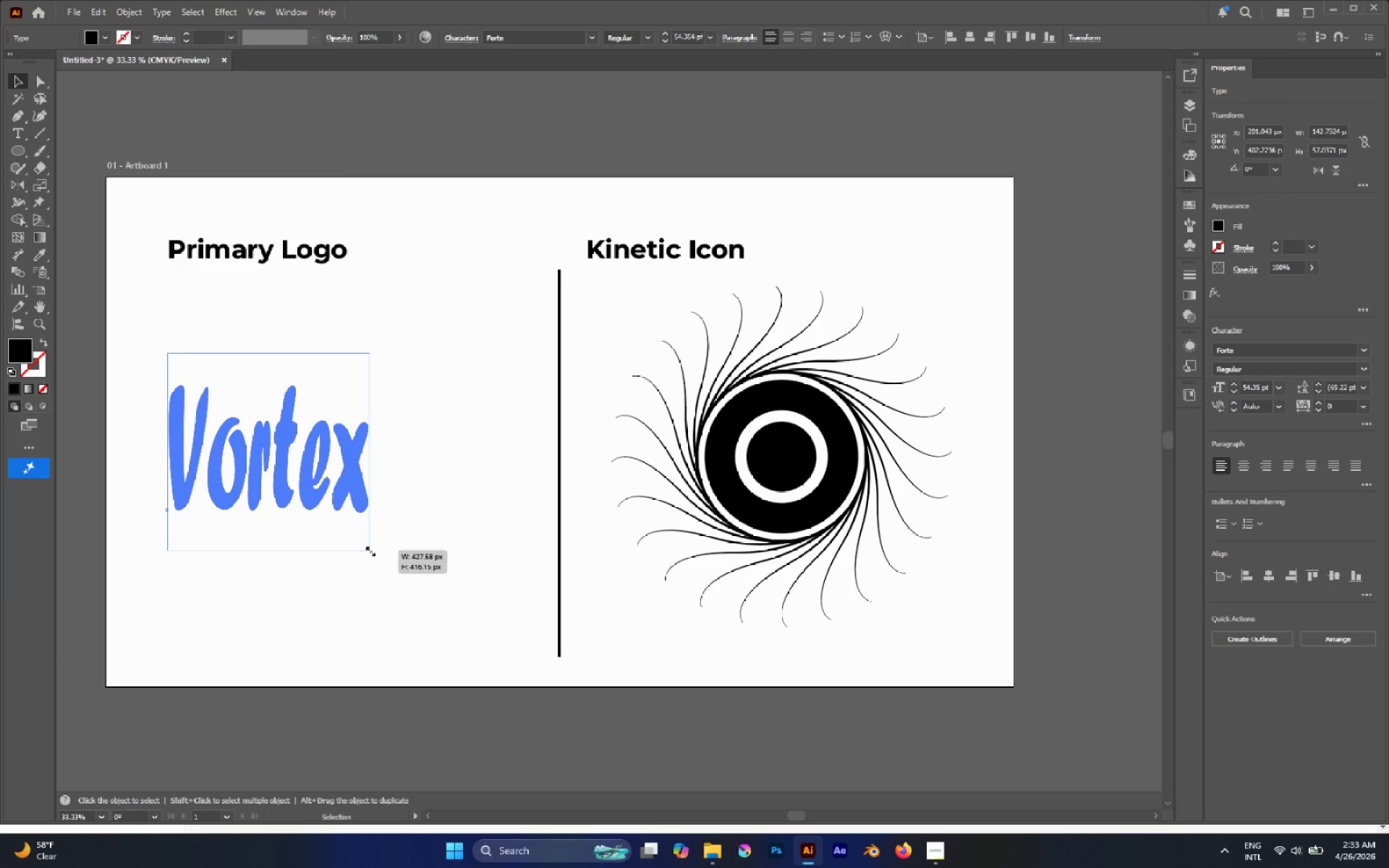 
key(CapsLock)
 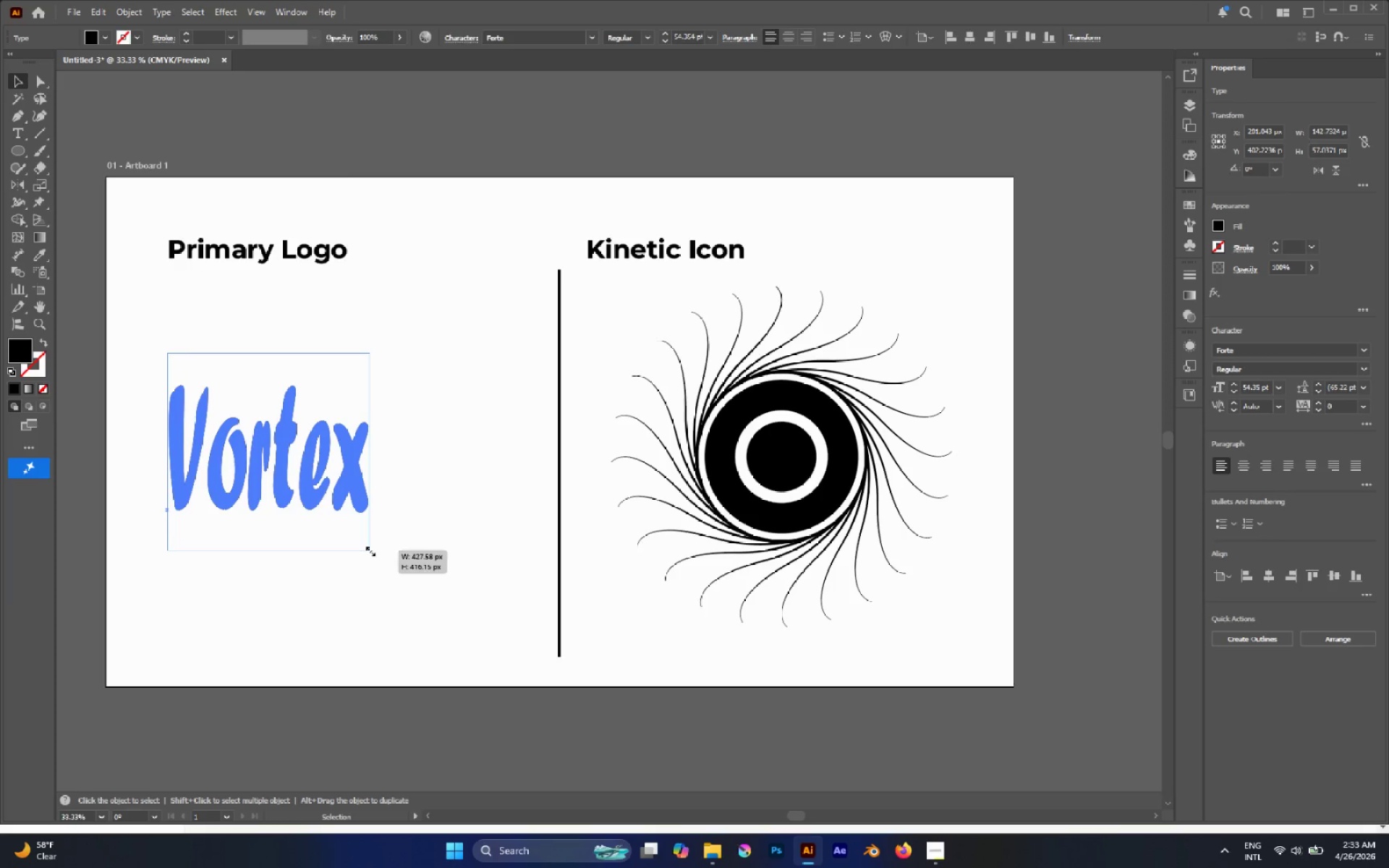 
key(CapsLock)
 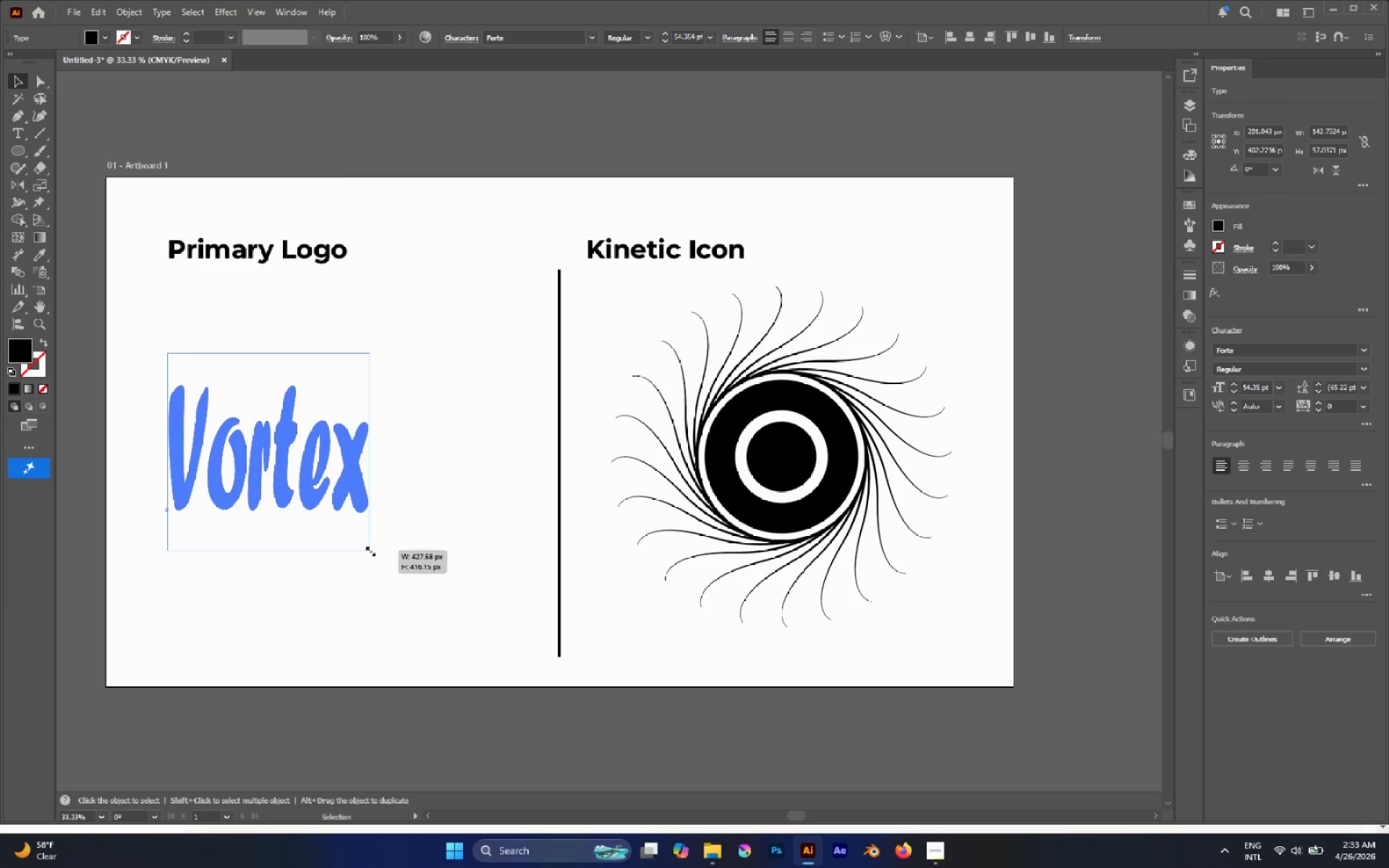 
key(CapsLock)
 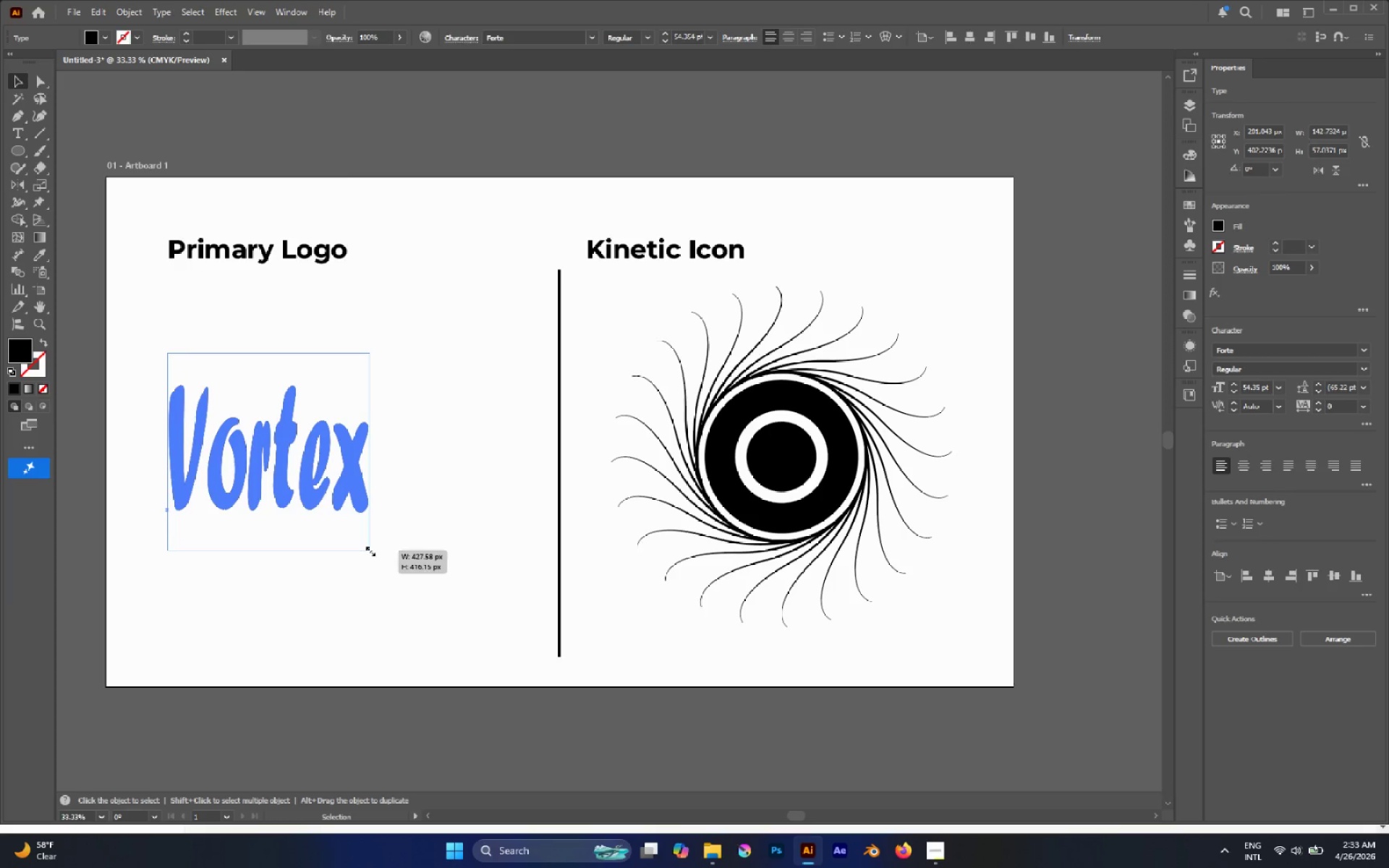 
key(CapsLock)
 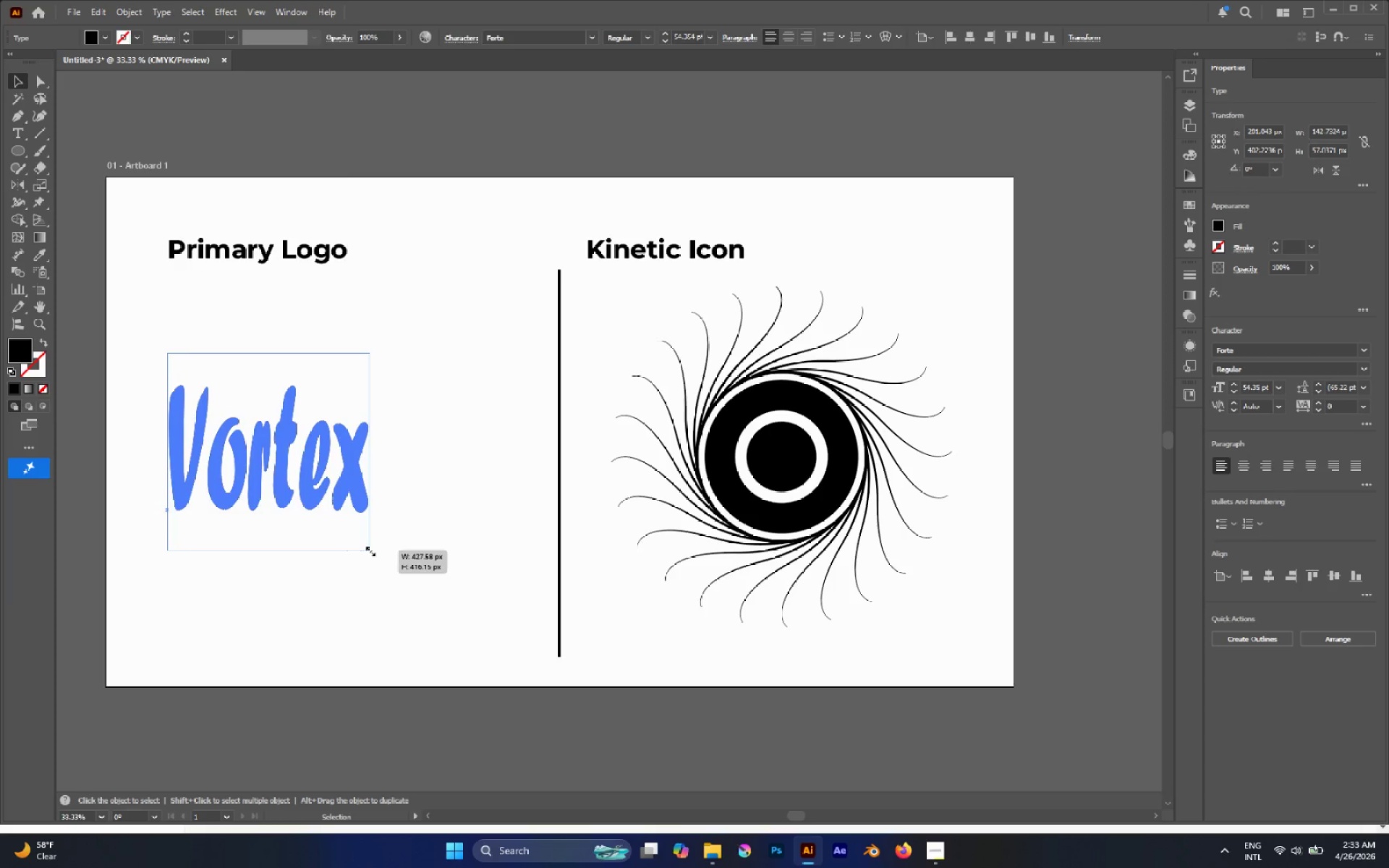 
hold_key(key=ShiftLeft, duration=0.84)
 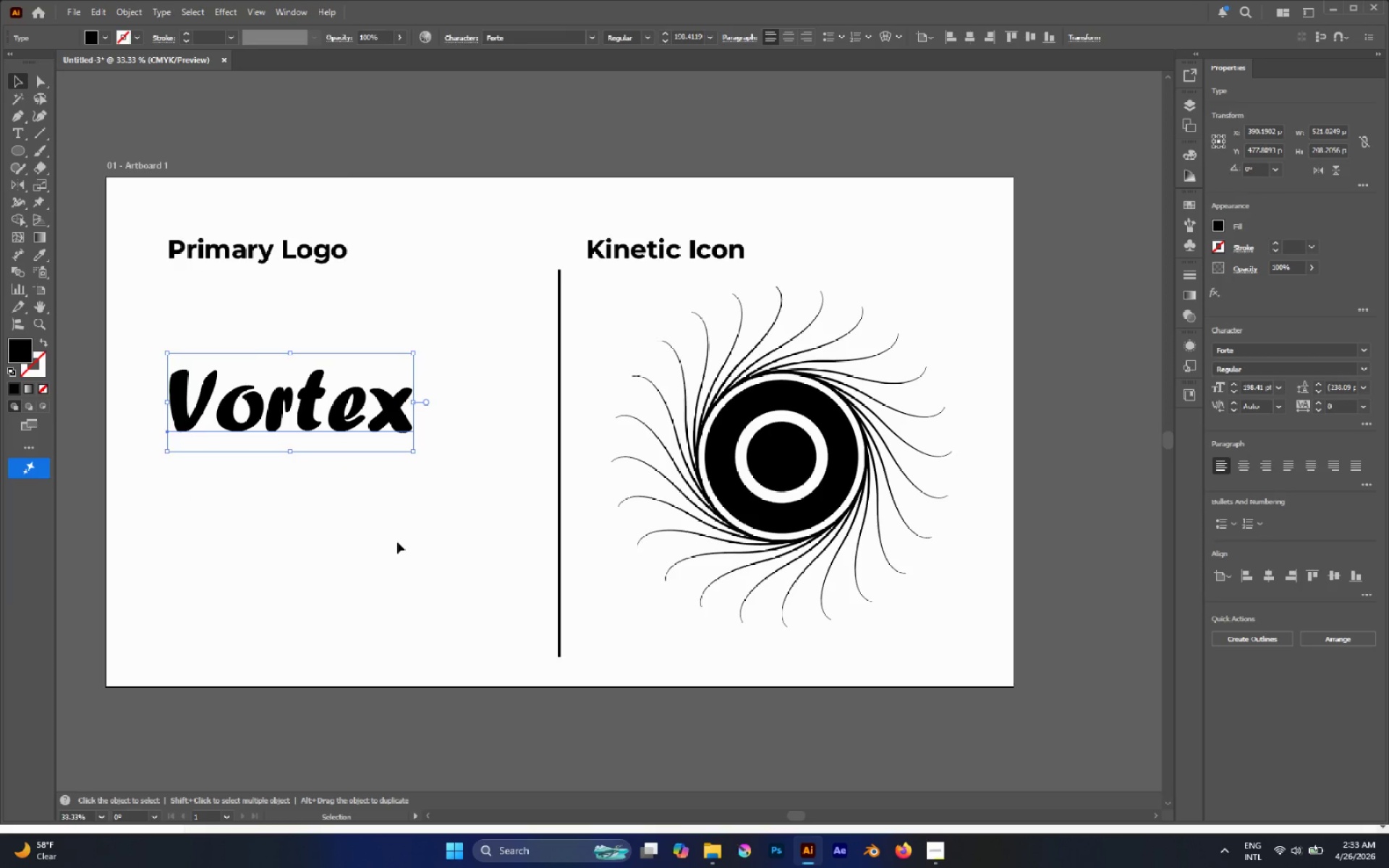 
left_click([397, 542])
 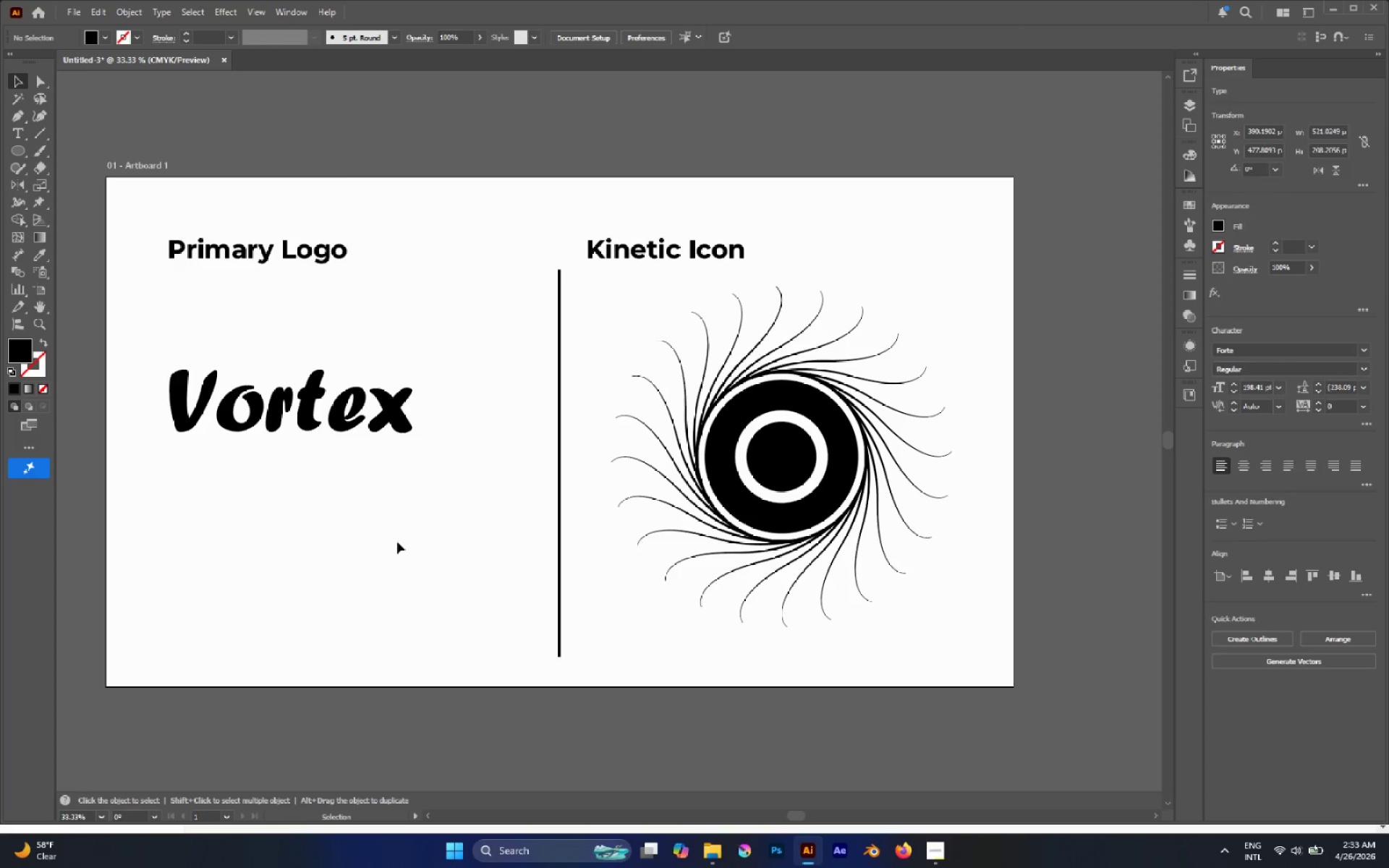 
key(CapsLock)
 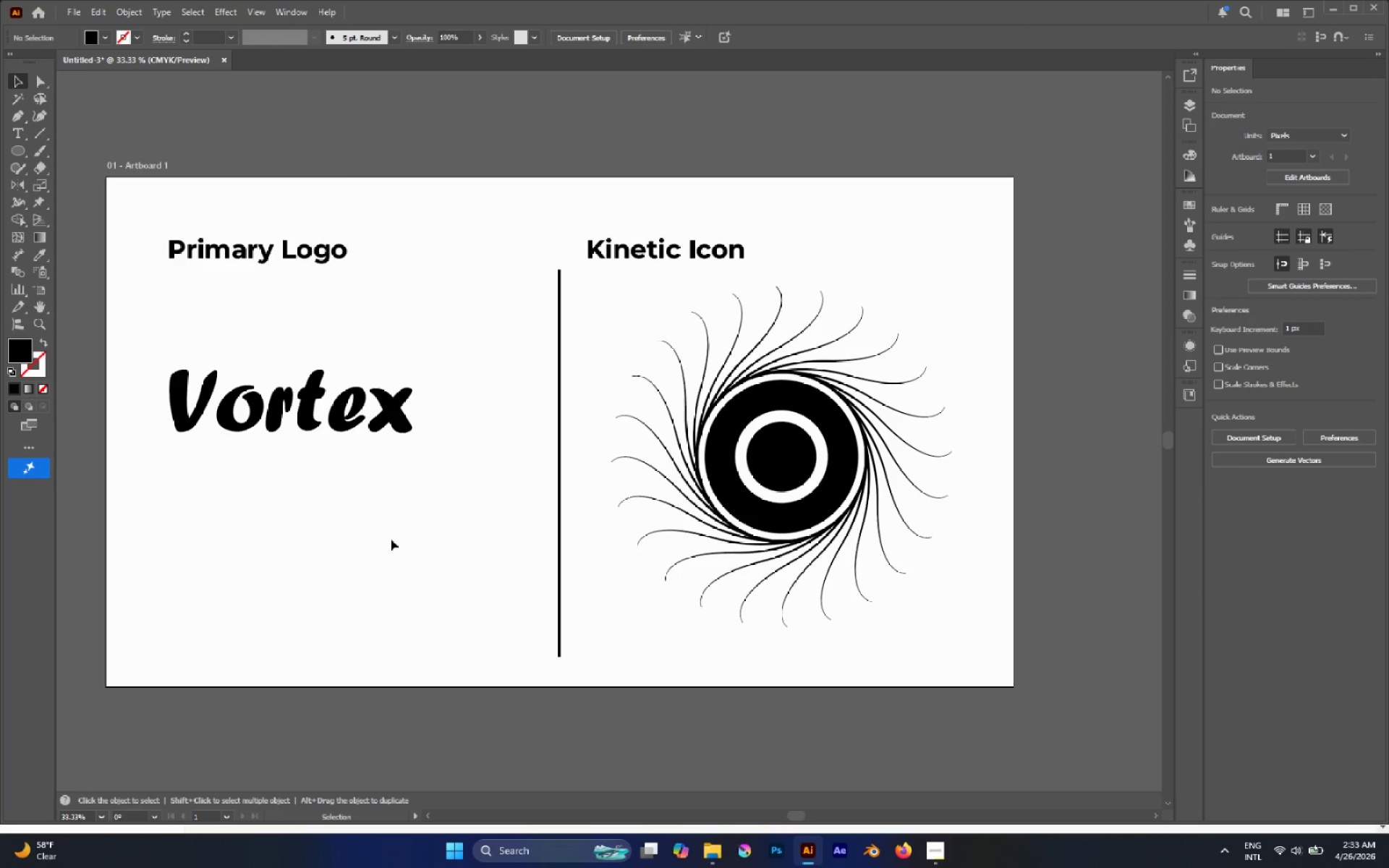 
key(CapsLock)
 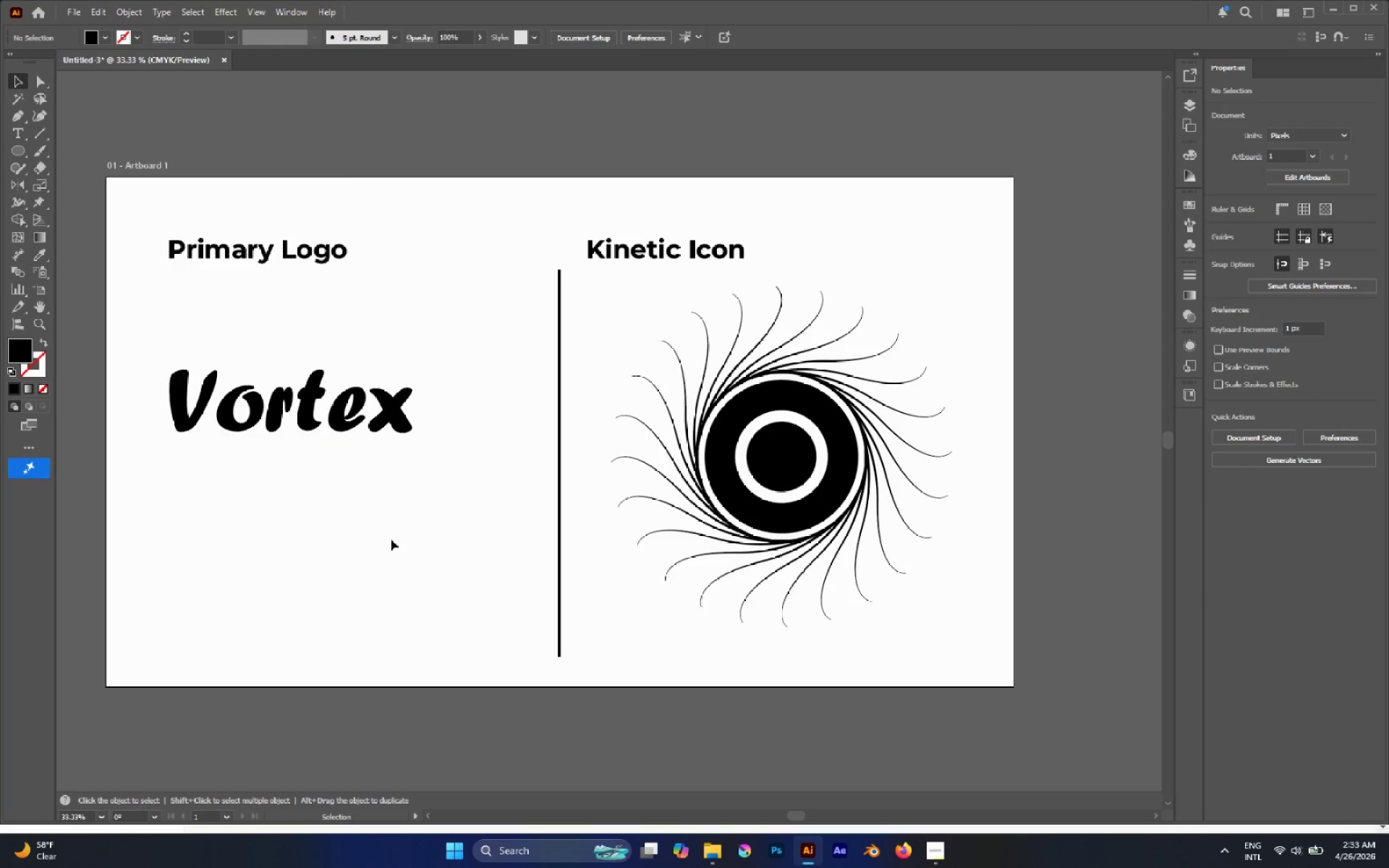 
key(V)
 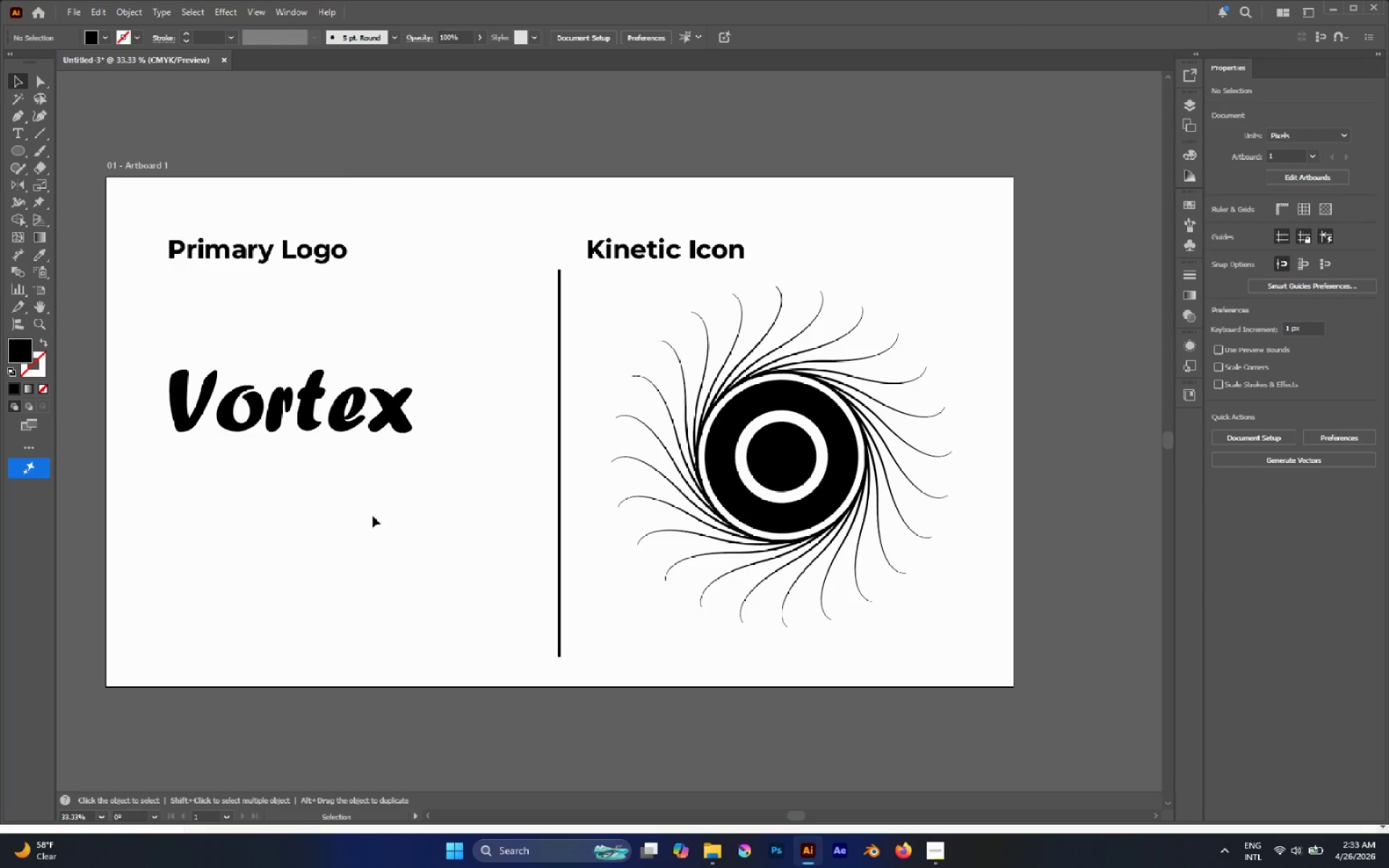 
wait(18.58)
 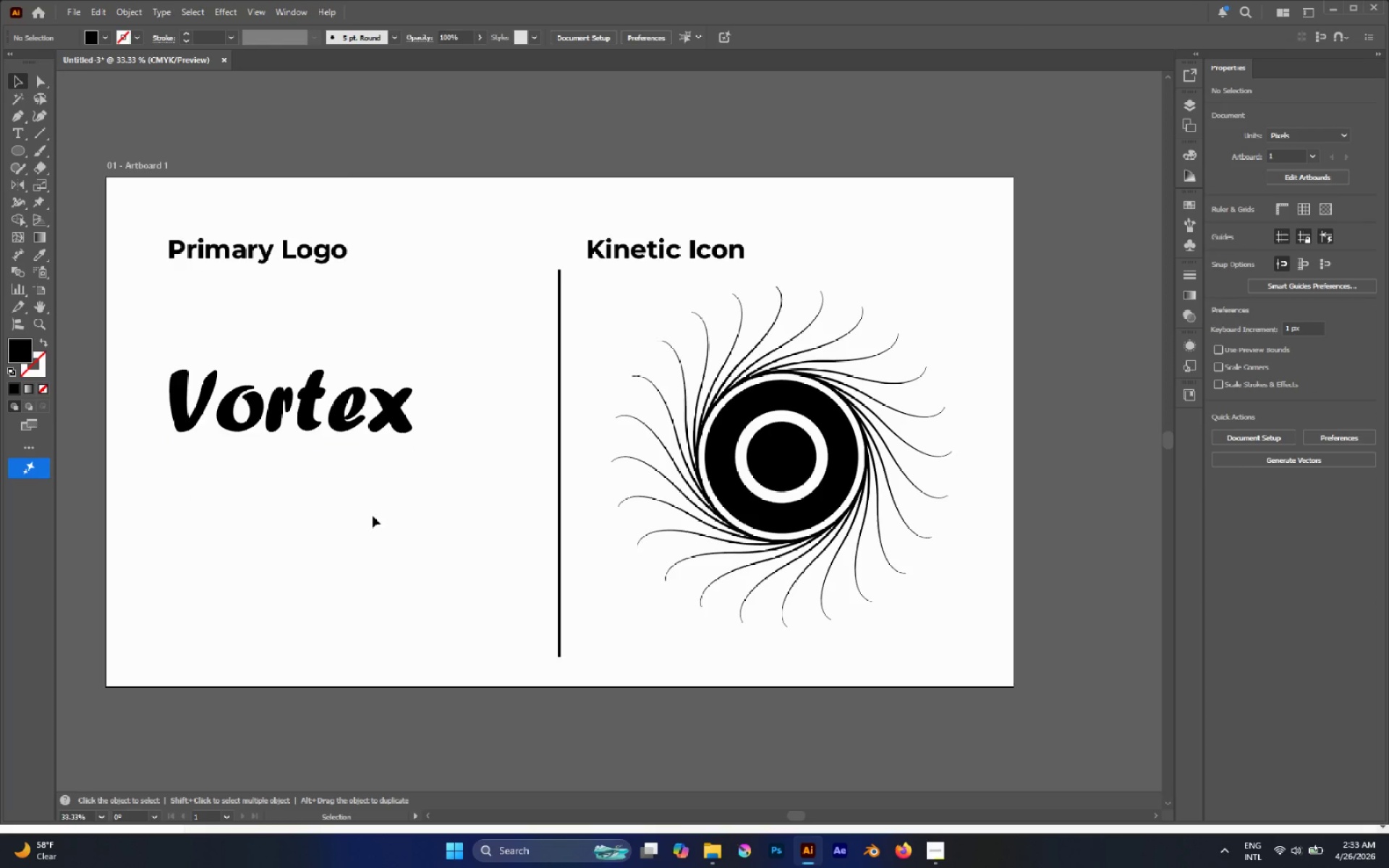 
left_click([385, 412])
 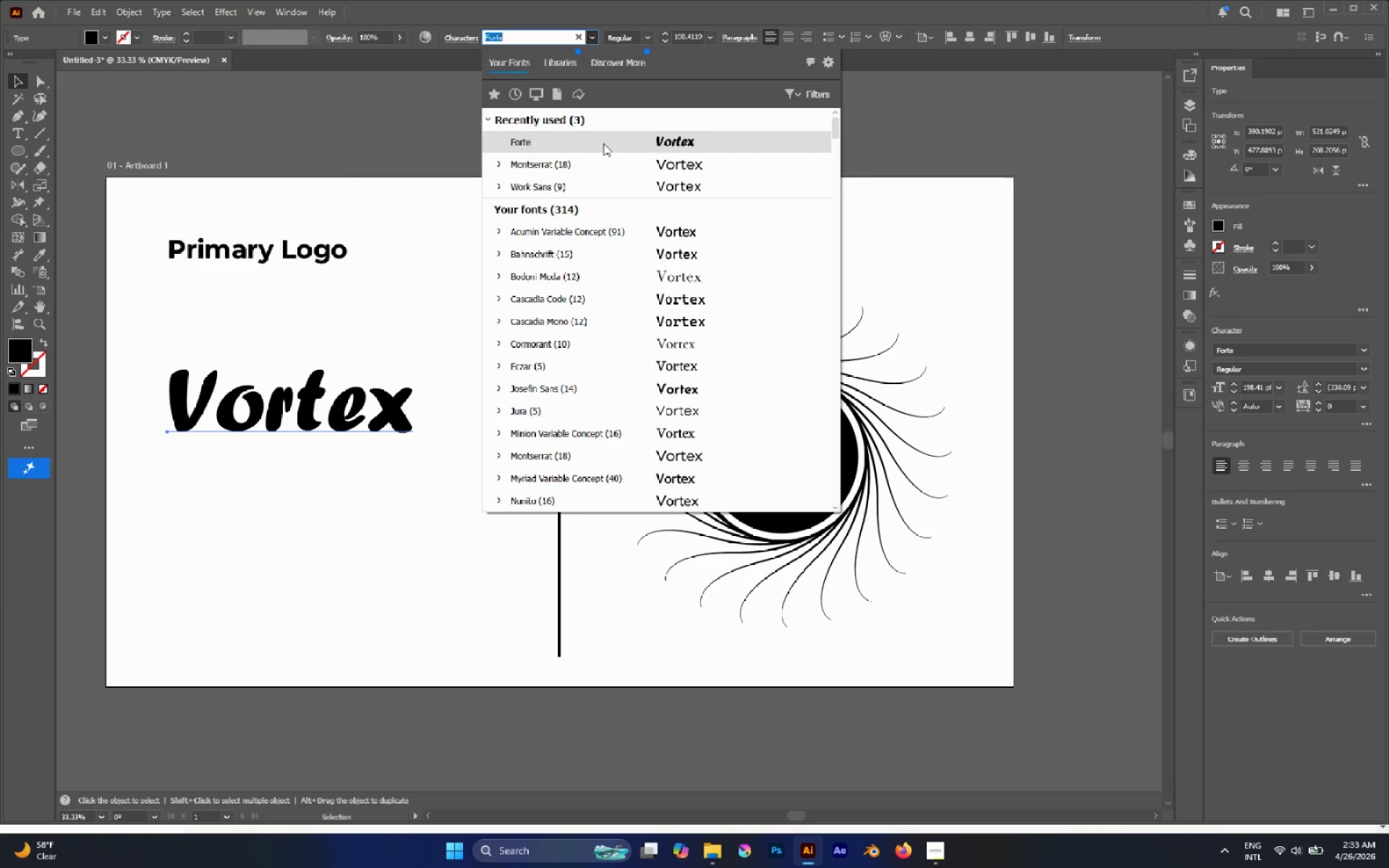 
scroll: coordinate [579, 304], scroll_direction: down, amount: 12.0
 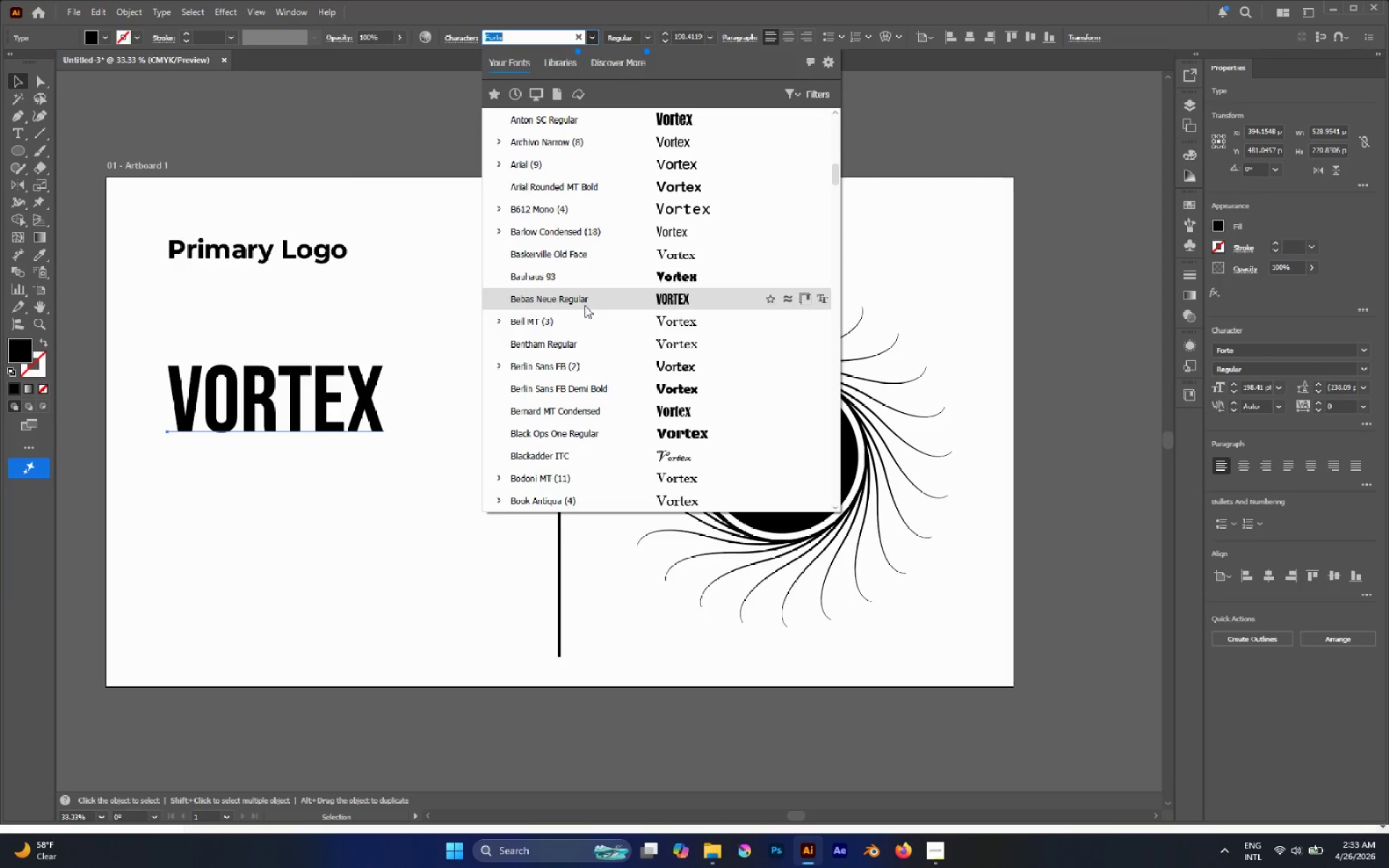 
wait(10.54)
 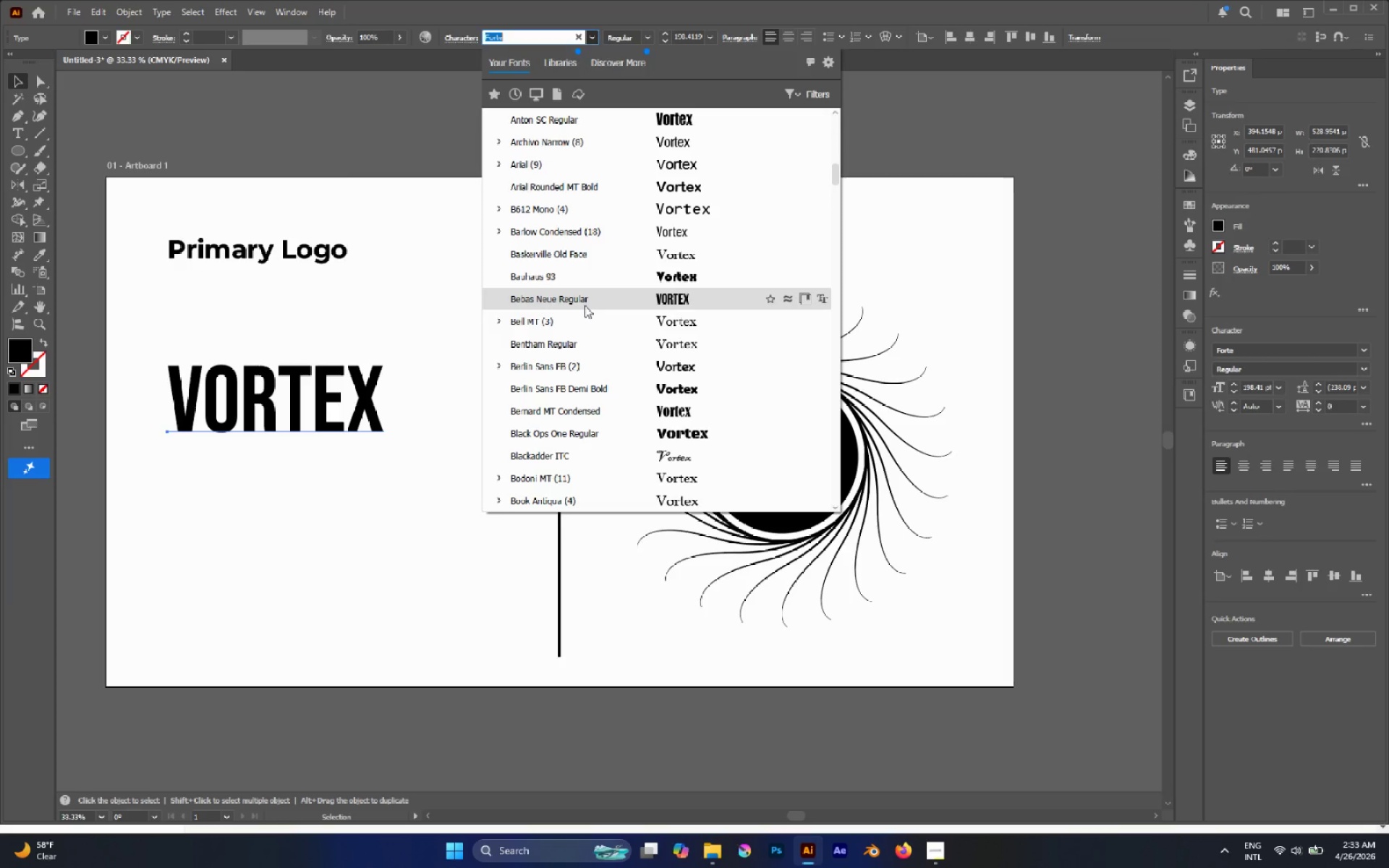 
scroll: coordinate [617, 427], scroll_direction: down, amount: 16.0
 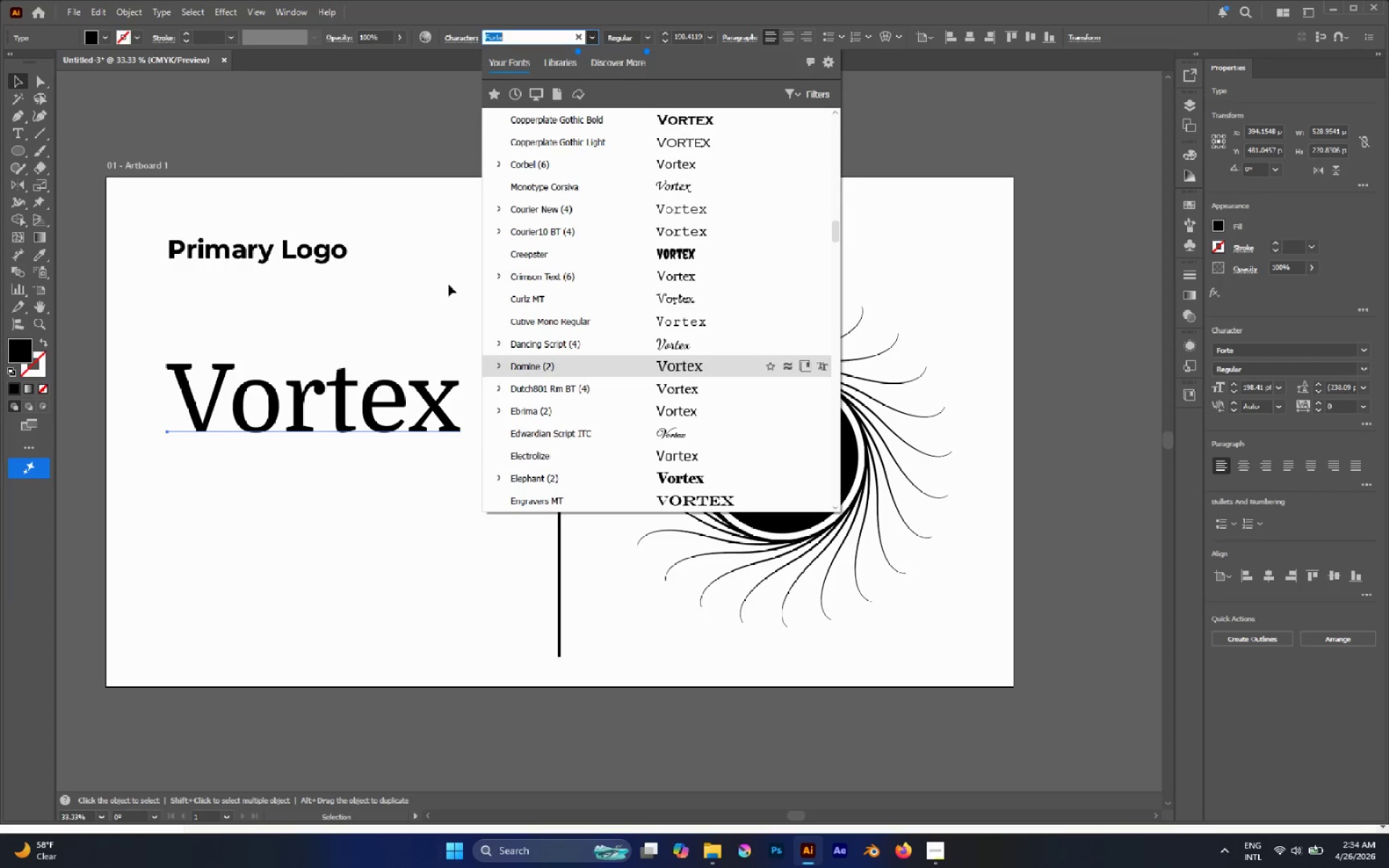 
scroll: coordinate [561, 169], scroll_direction: up, amount: 2.0
 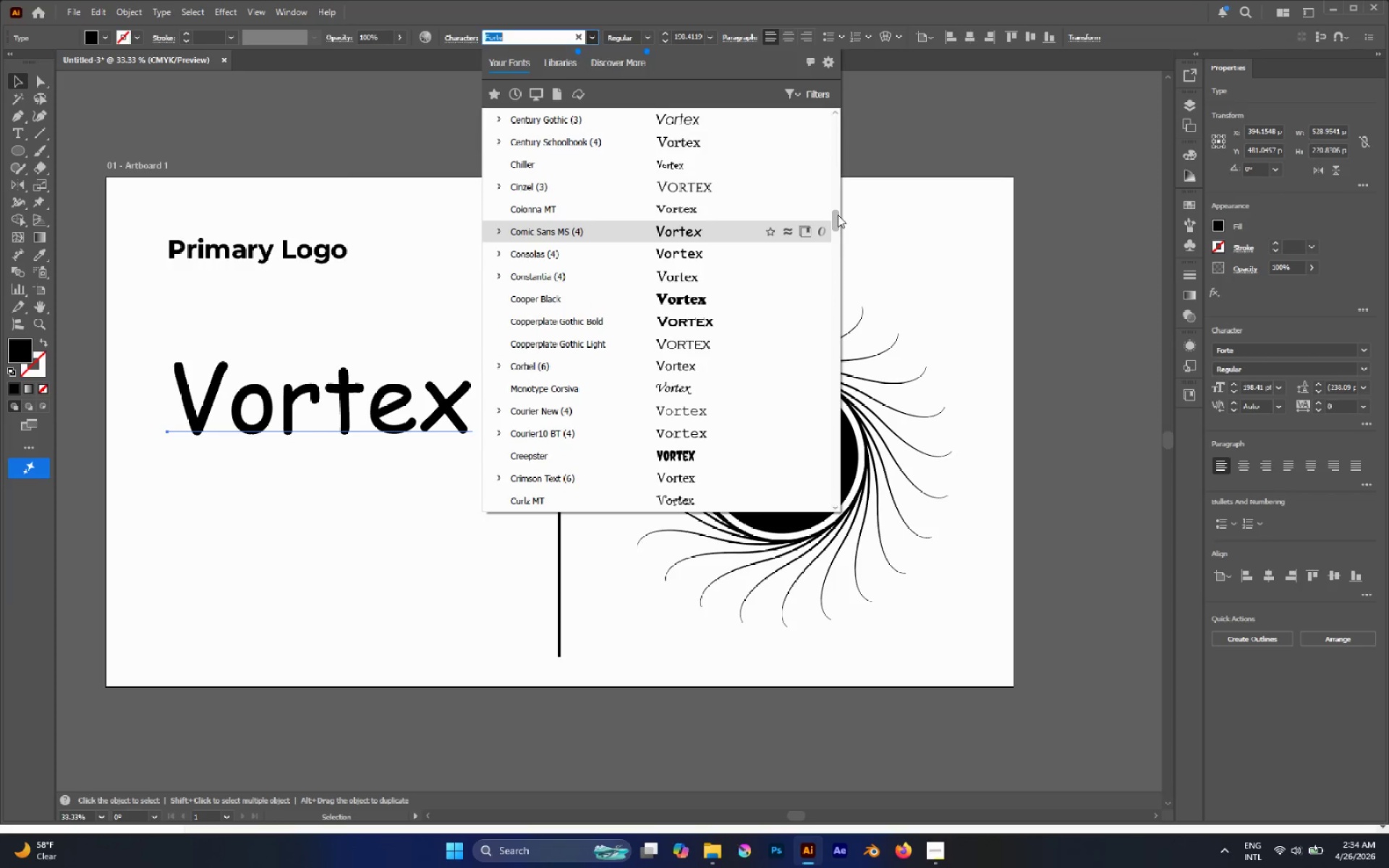 
left_click_drag(start_coordinate=[838, 215], to_coordinate=[894, 30])
 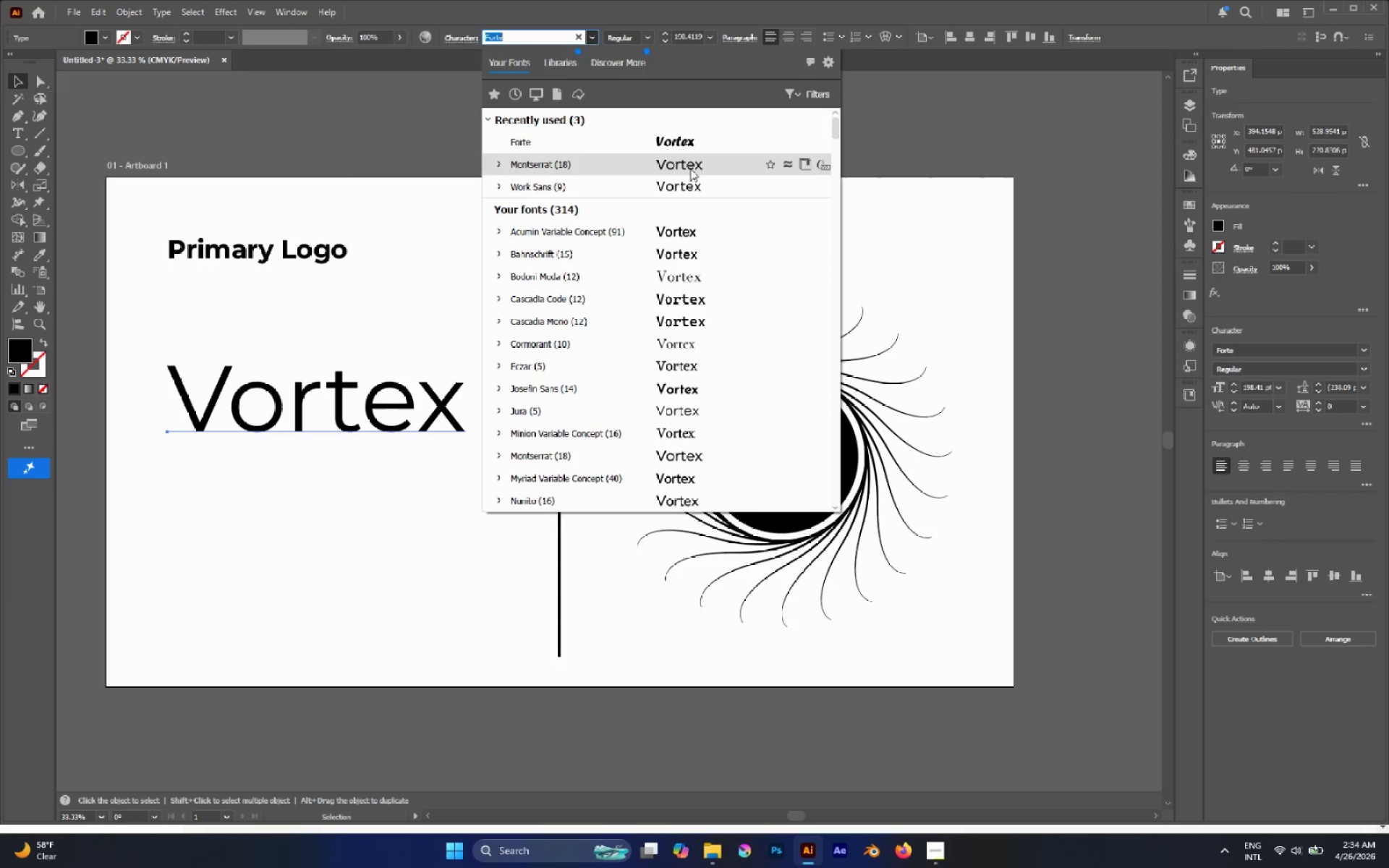 
left_click([690, 169])
 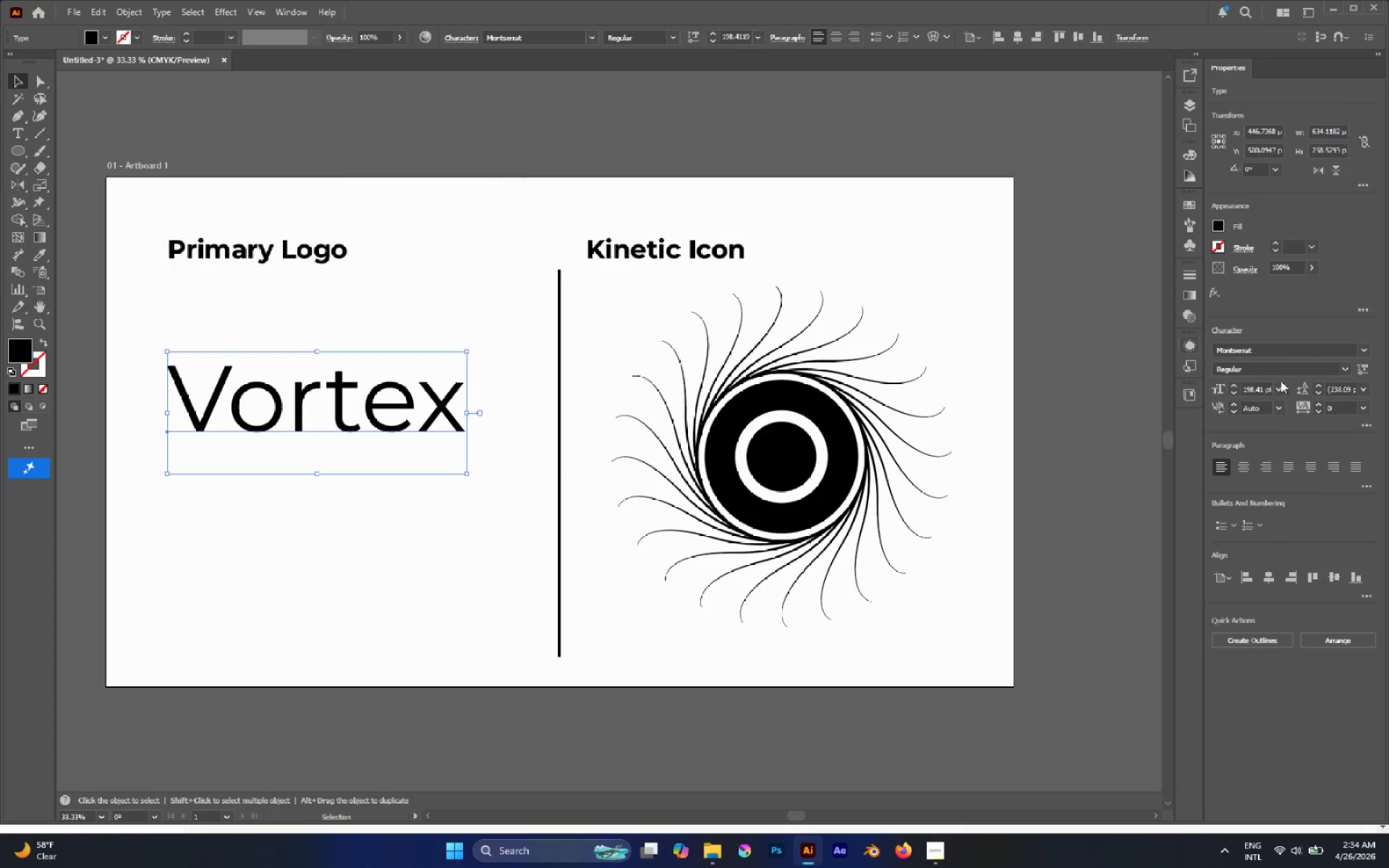 
left_click([1366, 423])
 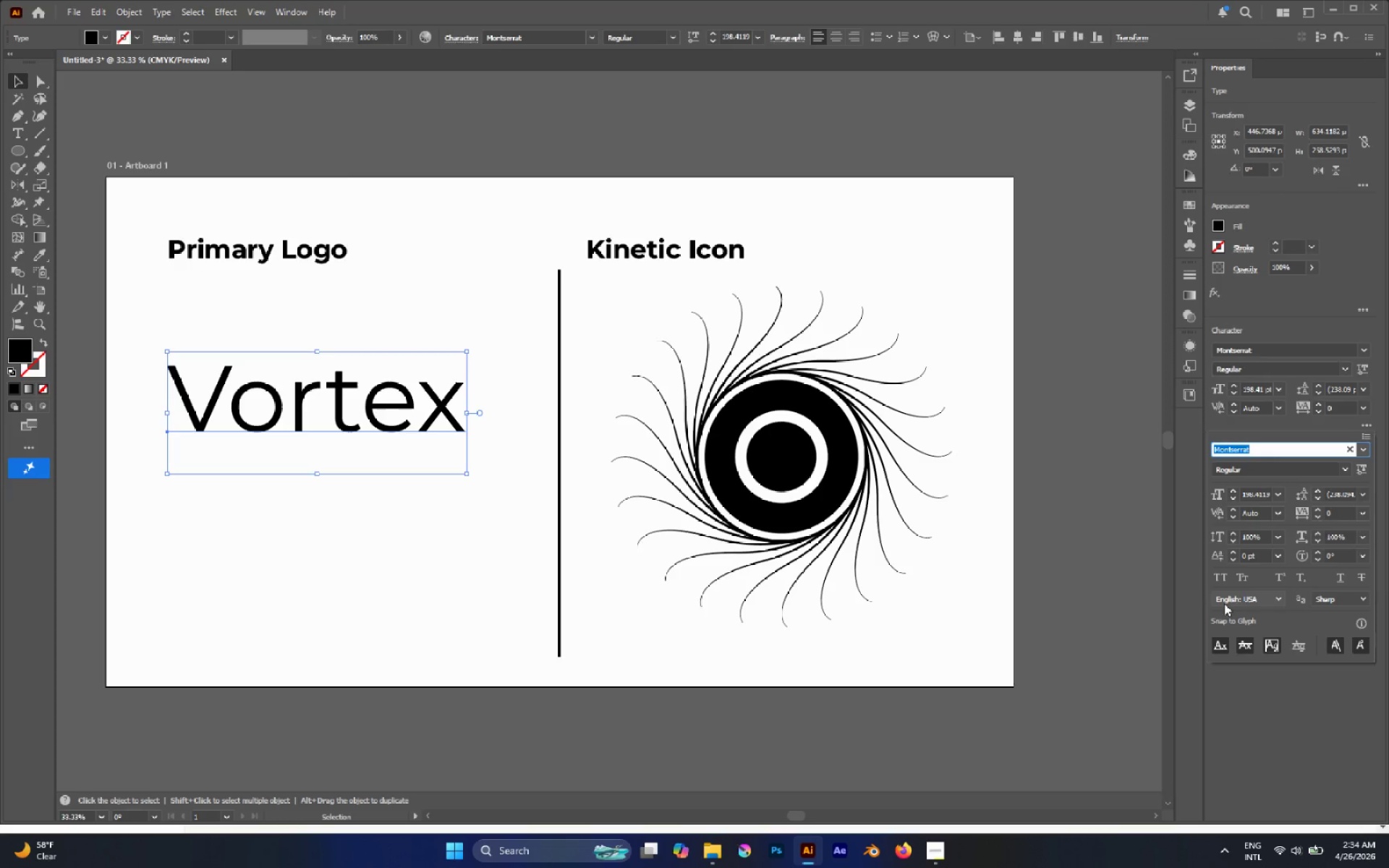 
left_click([1223, 578])
 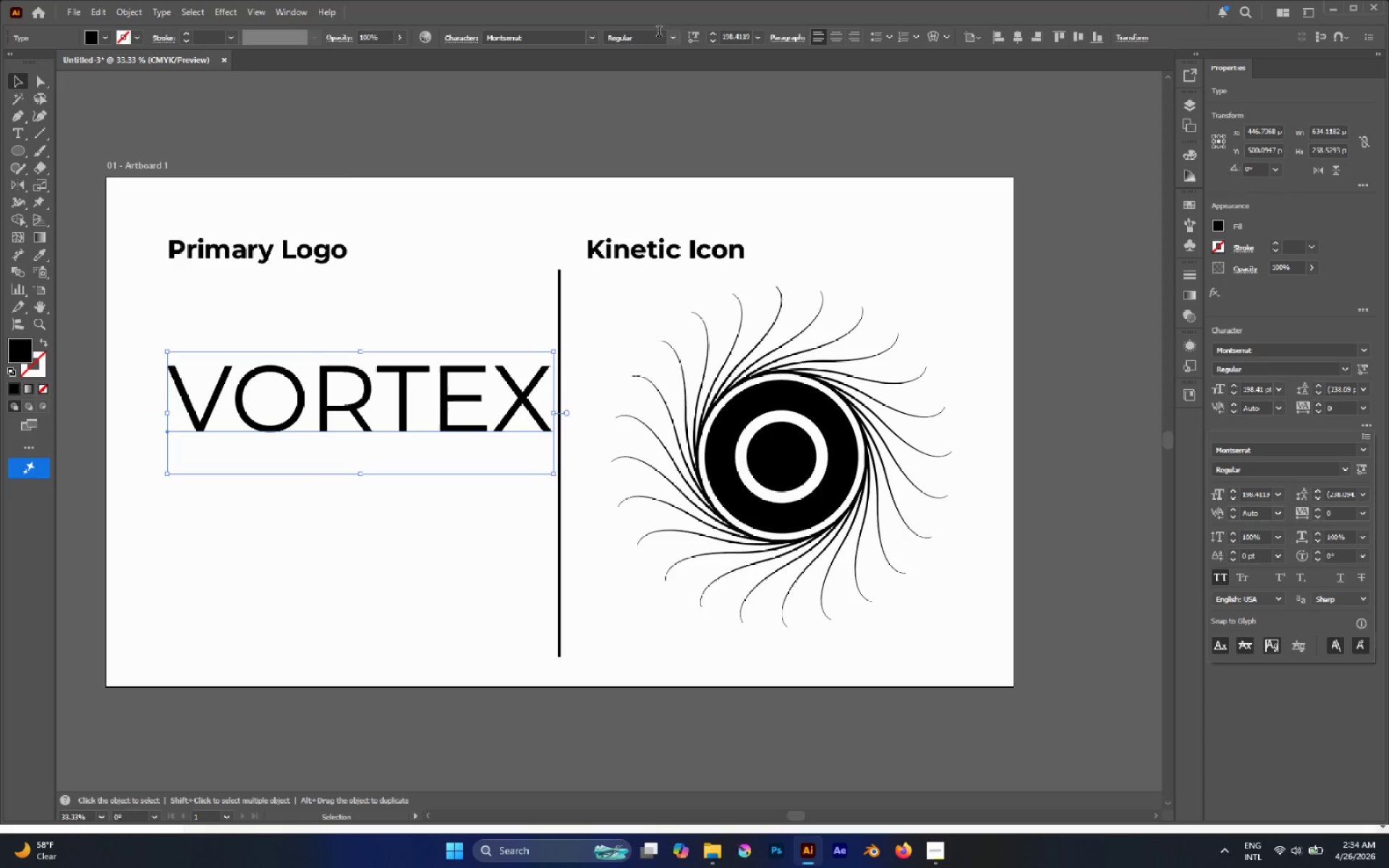 
left_click([674, 38])
 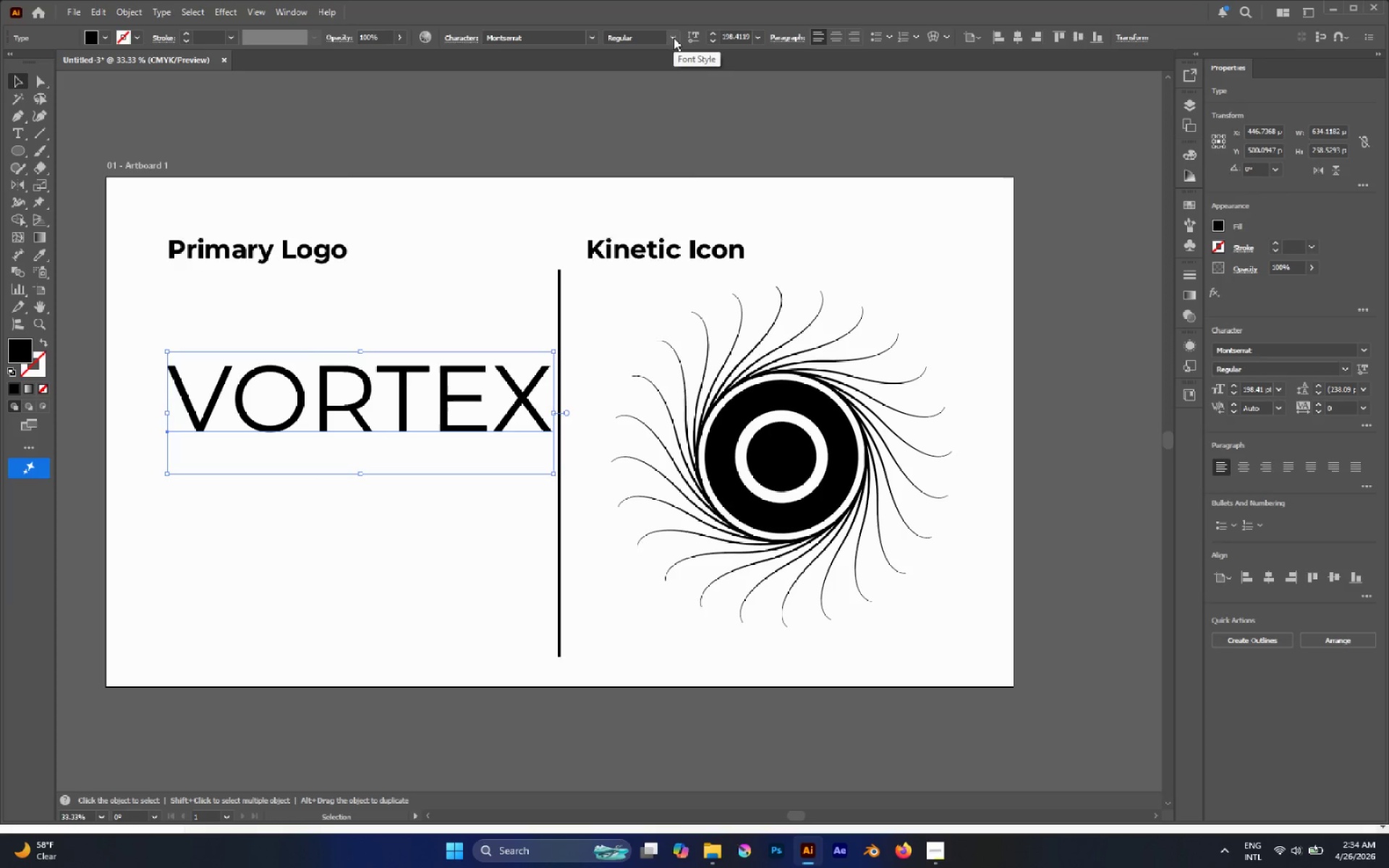 
left_click([674, 38])
 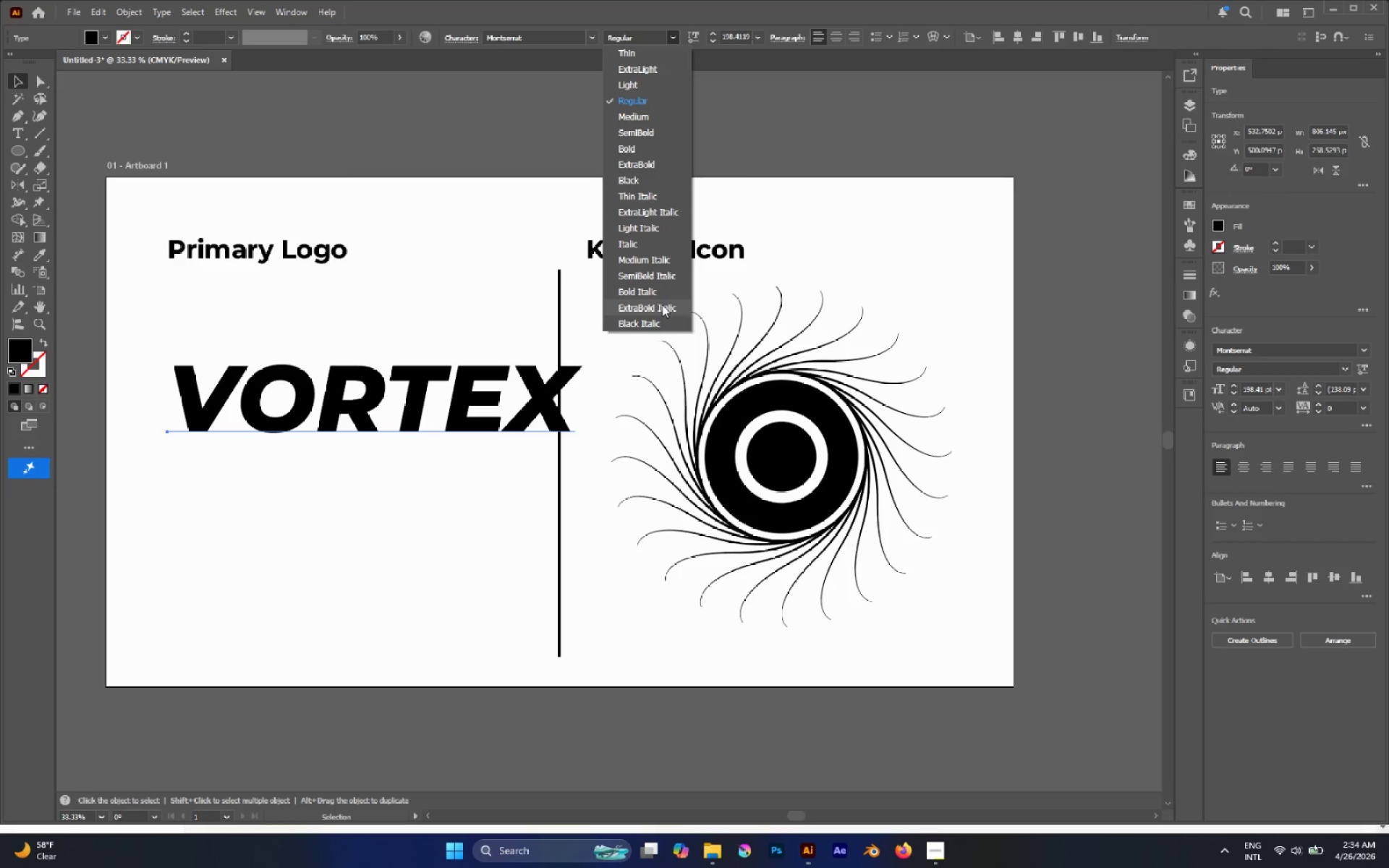 
wait(15.16)
 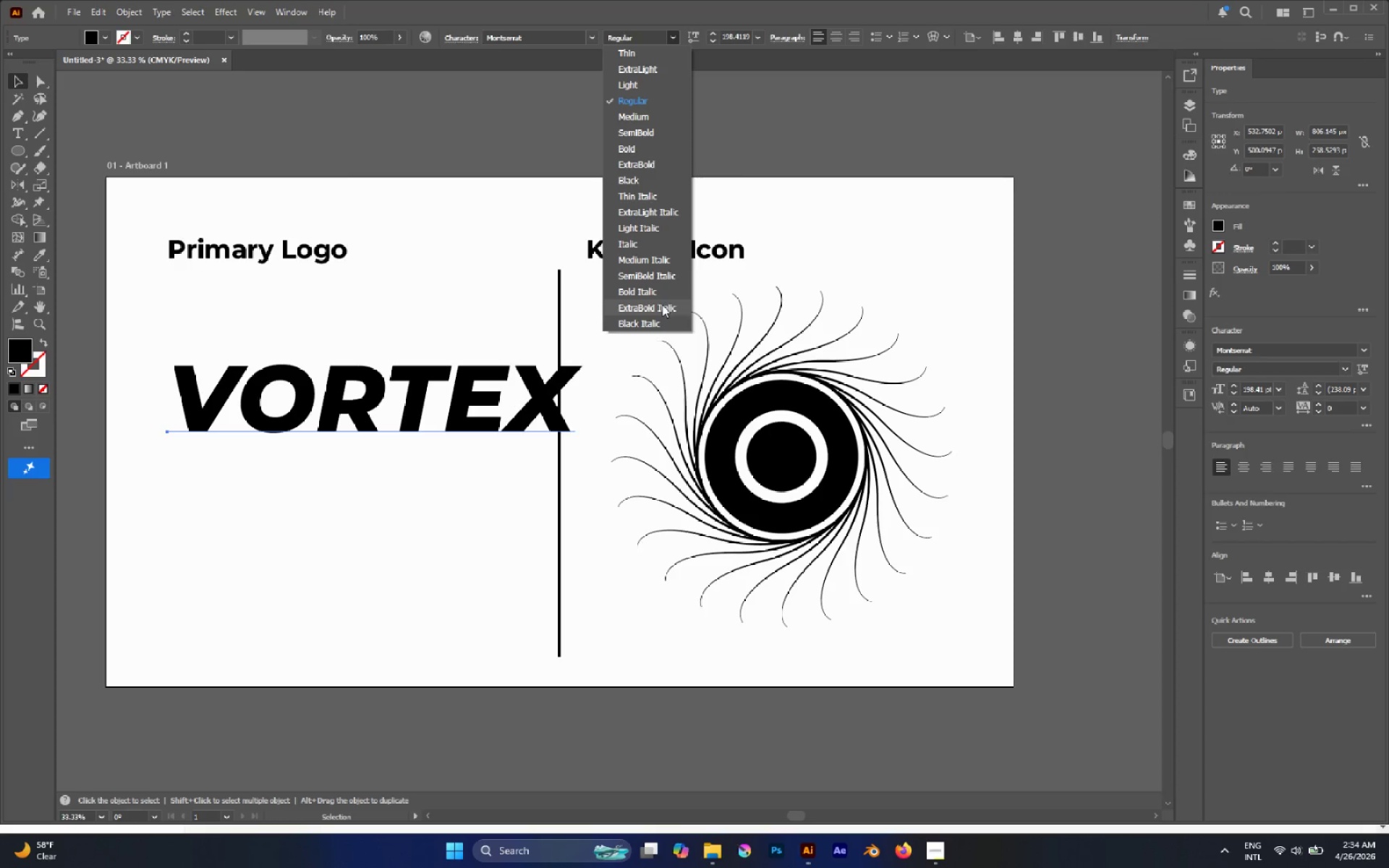 
hold_key(key=ShiftLeft, duration=1.76)
left_click_drag(start_coordinate=[582, 413], to_coordinate=[434, 370])
 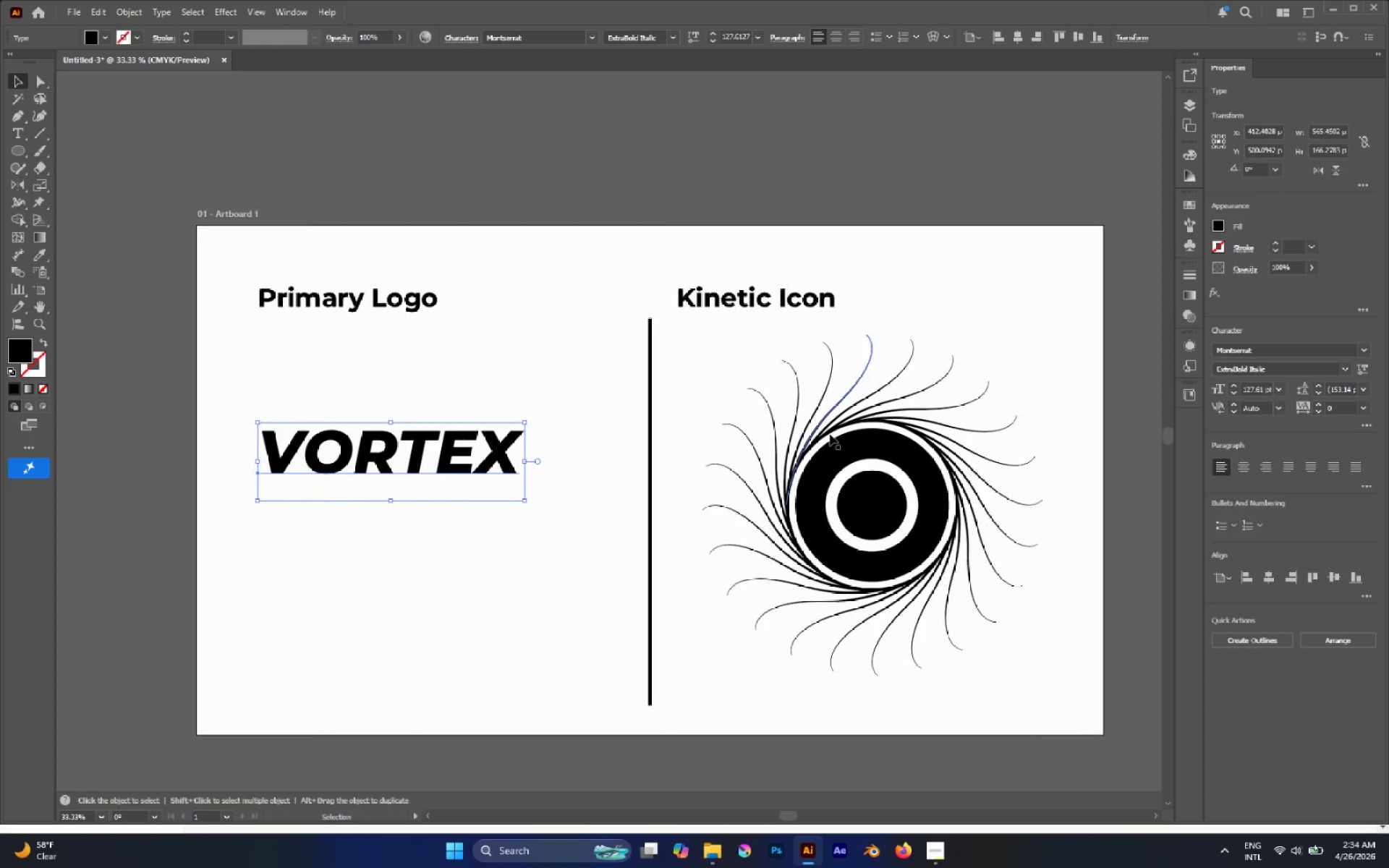 
left_click([922, 432])
 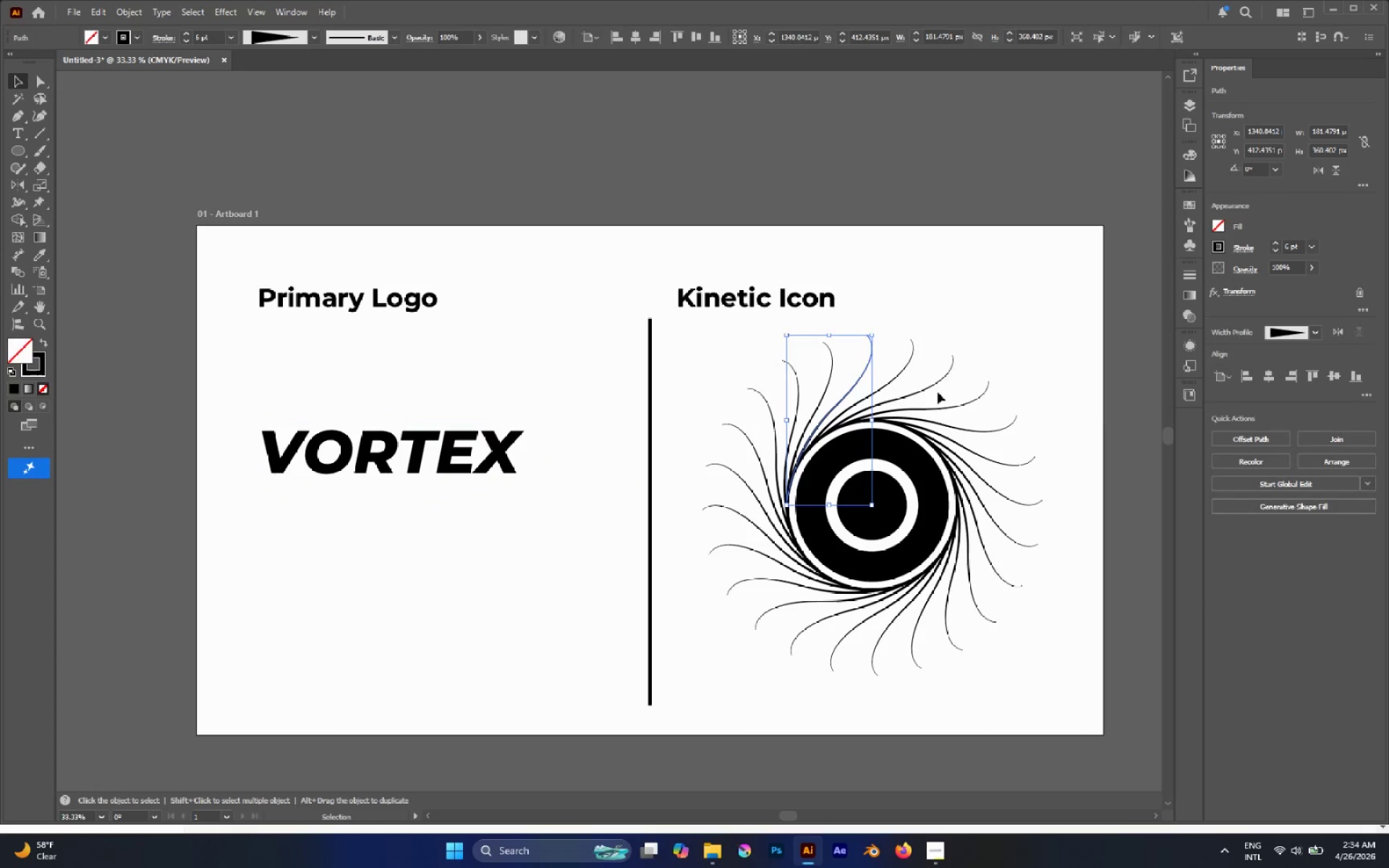 
hold_key(key=AltLeft, duration=0.45)
 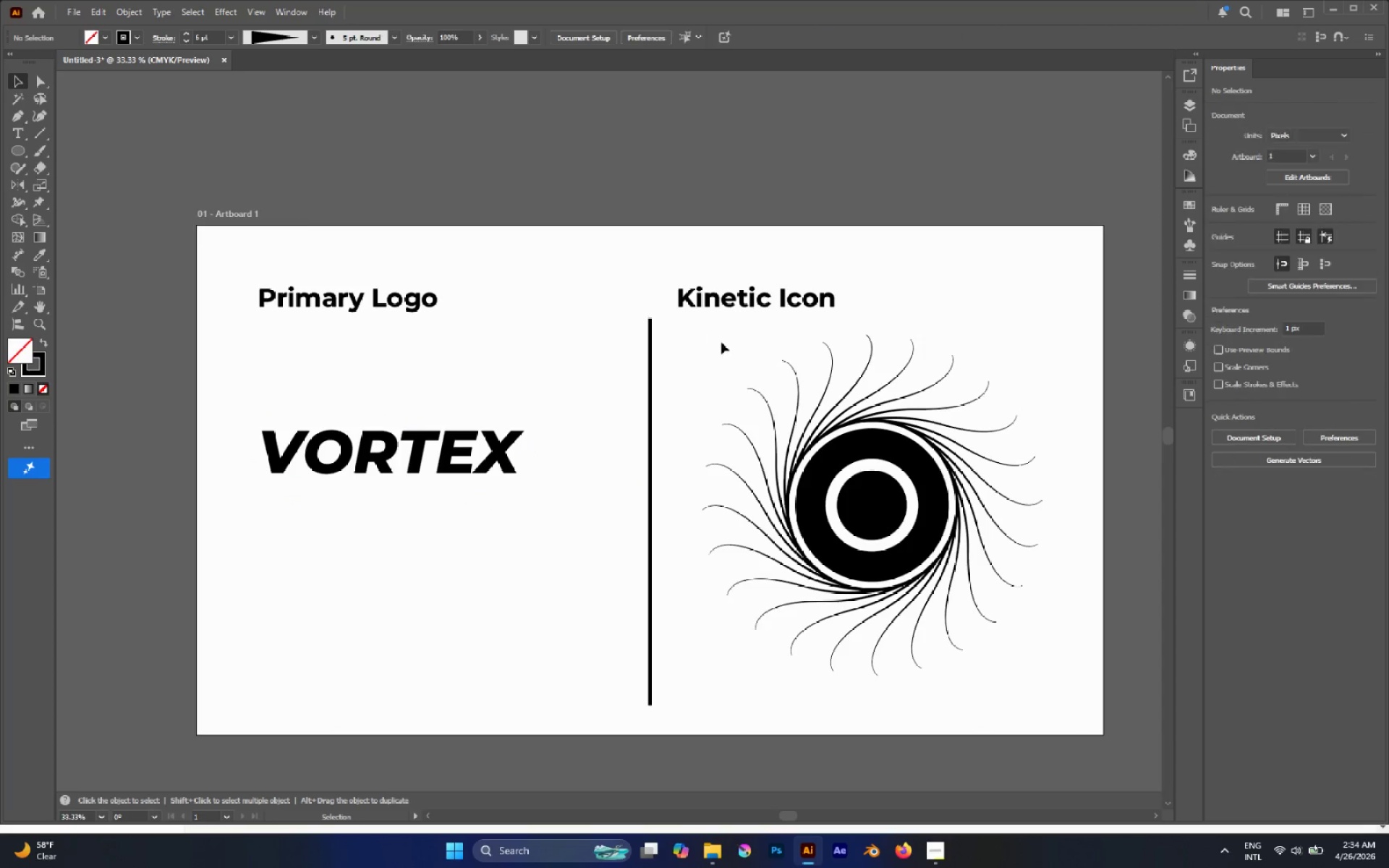 
left_click_drag(start_coordinate=[722, 343], to_coordinate=[1050, 558])
 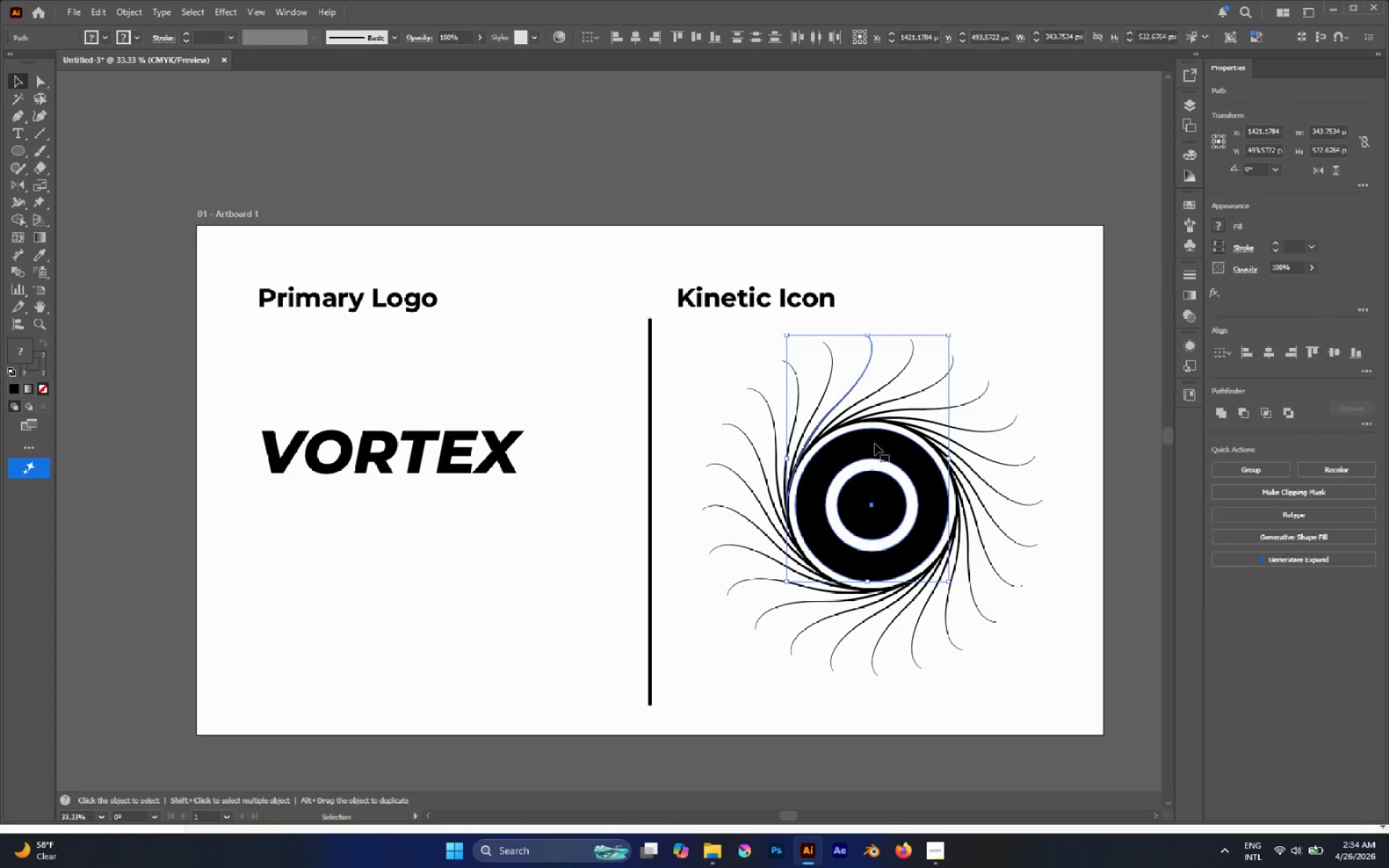 
hold_key(key=ShiftLeft, duration=2.25)
left_click_drag(start_coordinate=[784, 336], to_coordinate=[863, 420])
 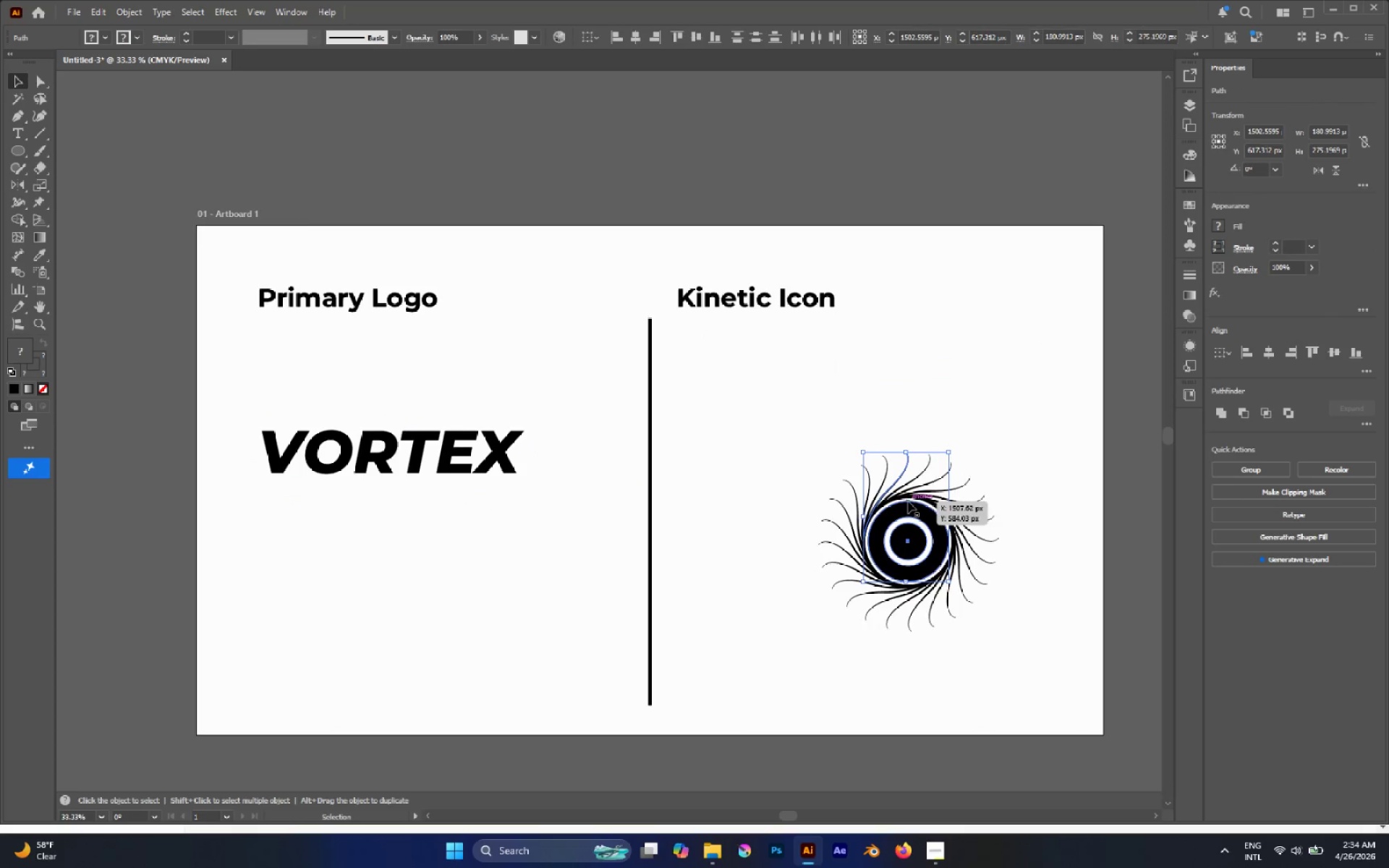 
left_click_drag(start_coordinate=[908, 501], to_coordinate=[871, 451])
 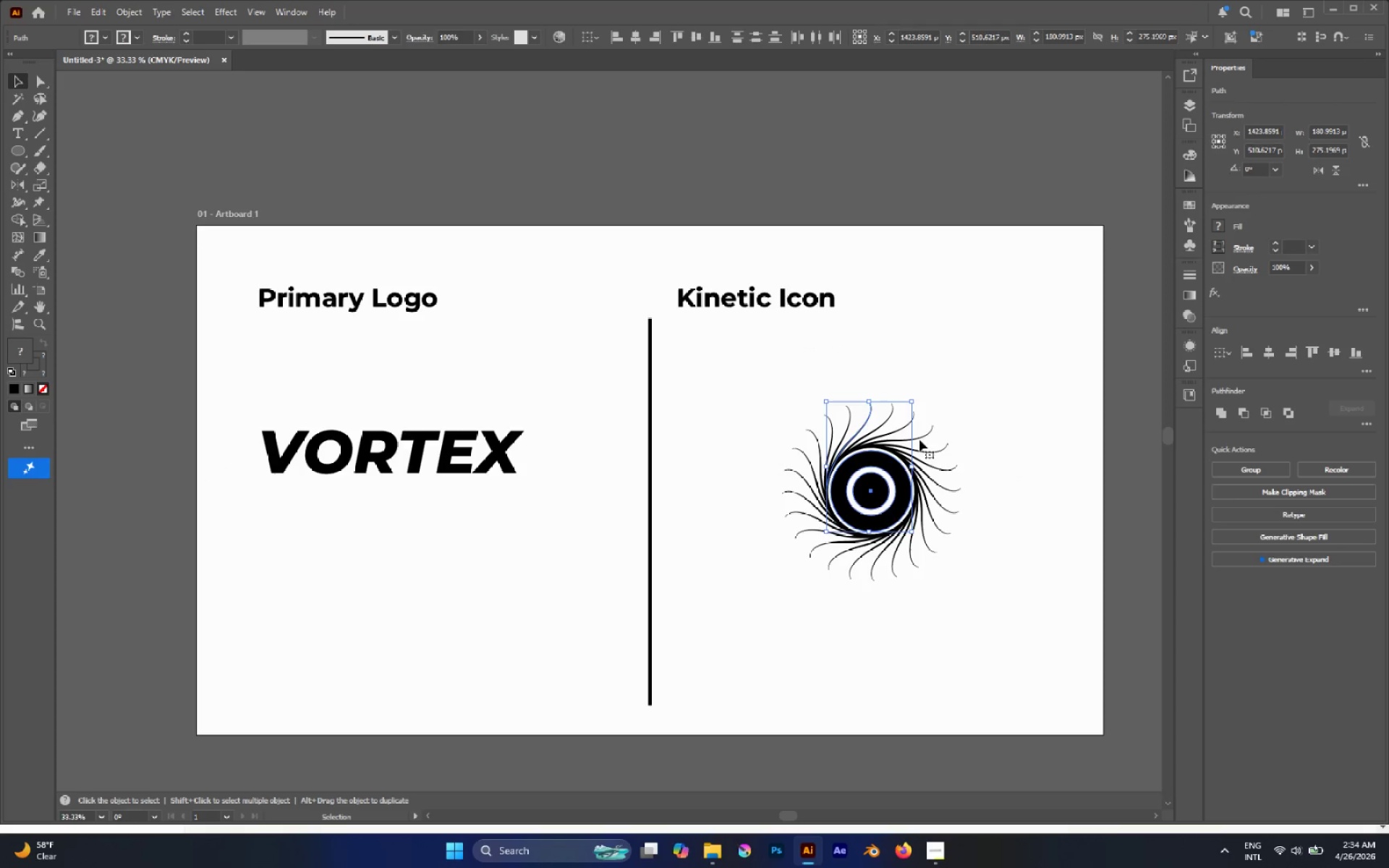 
hold_key(key=AltLeft, duration=1.8)
hold_key(key=ShiftLeft, duration=1.66)
left_click_drag(start_coordinate=[910, 400], to_coordinate=[946, 382])
 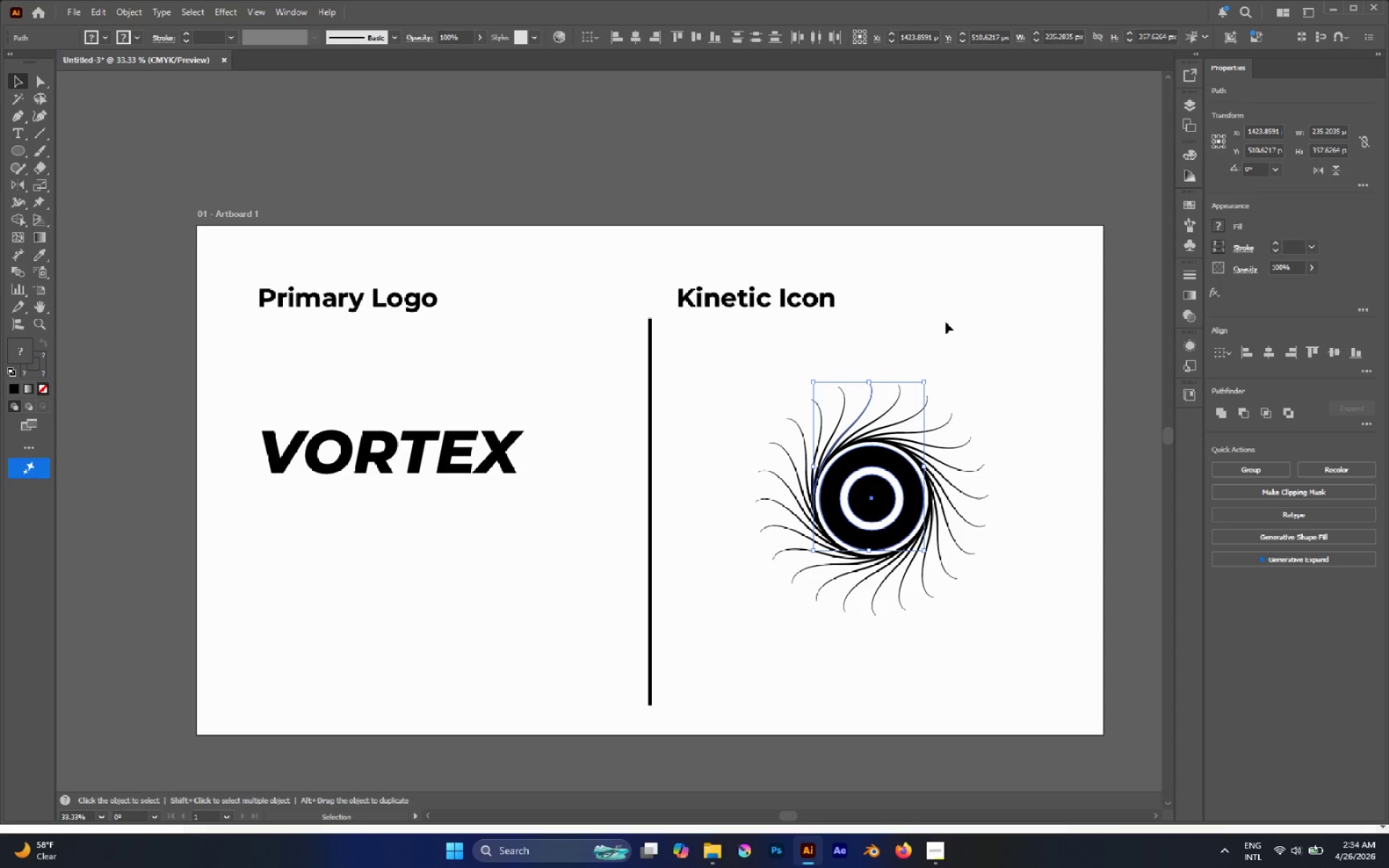 
left_click([946, 322])
 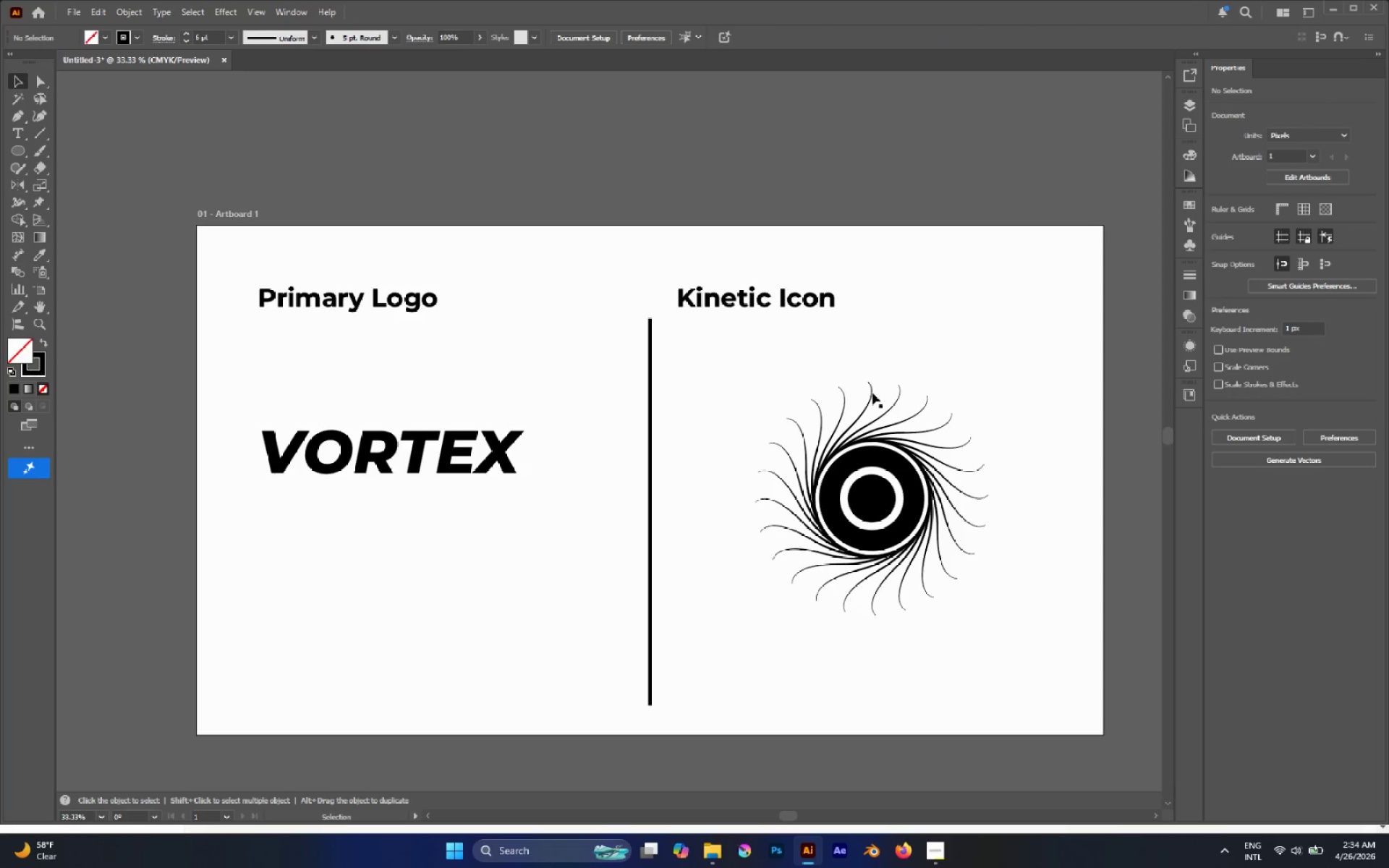 
left_click([872, 393])
 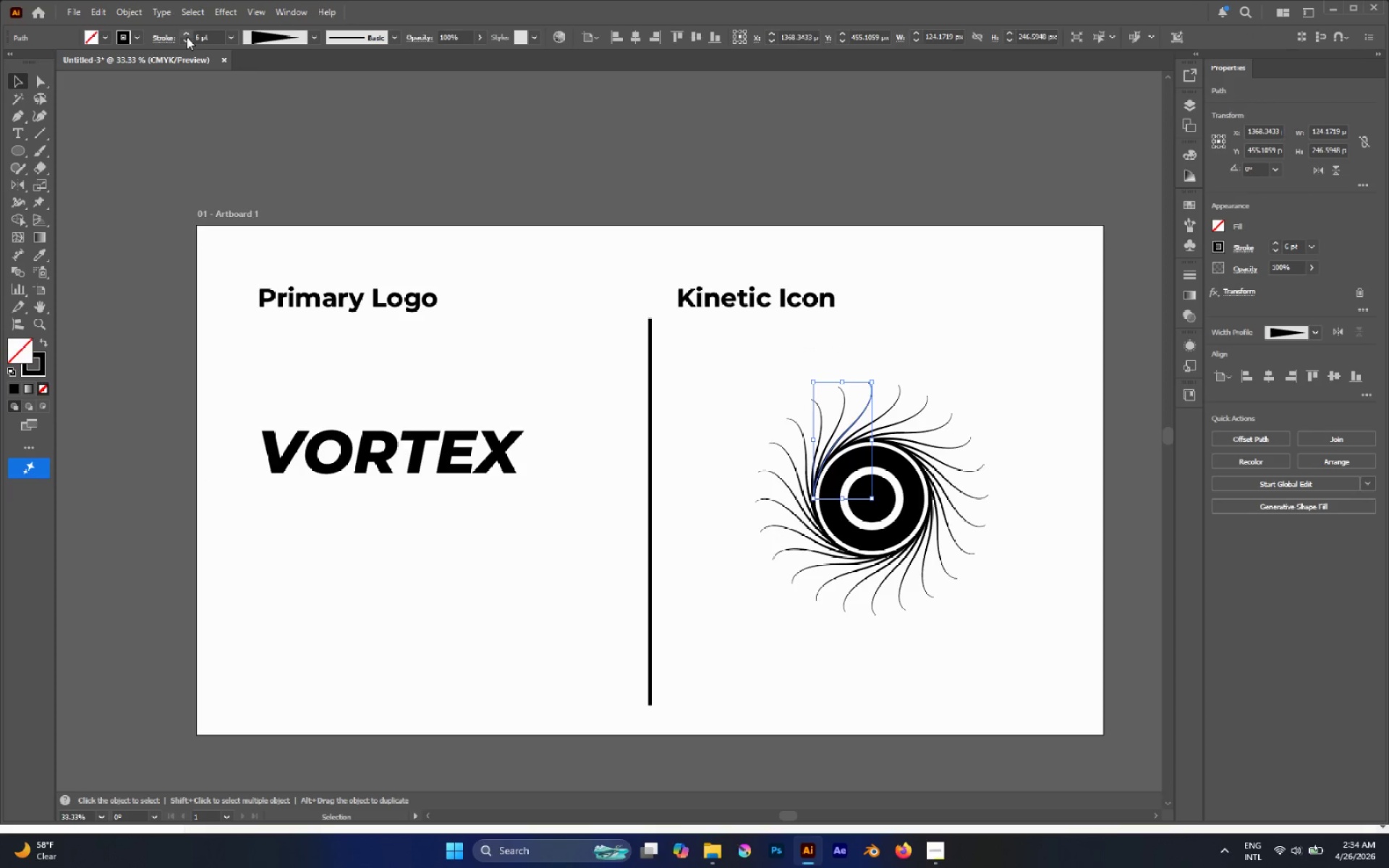 
double_click([188, 37])
 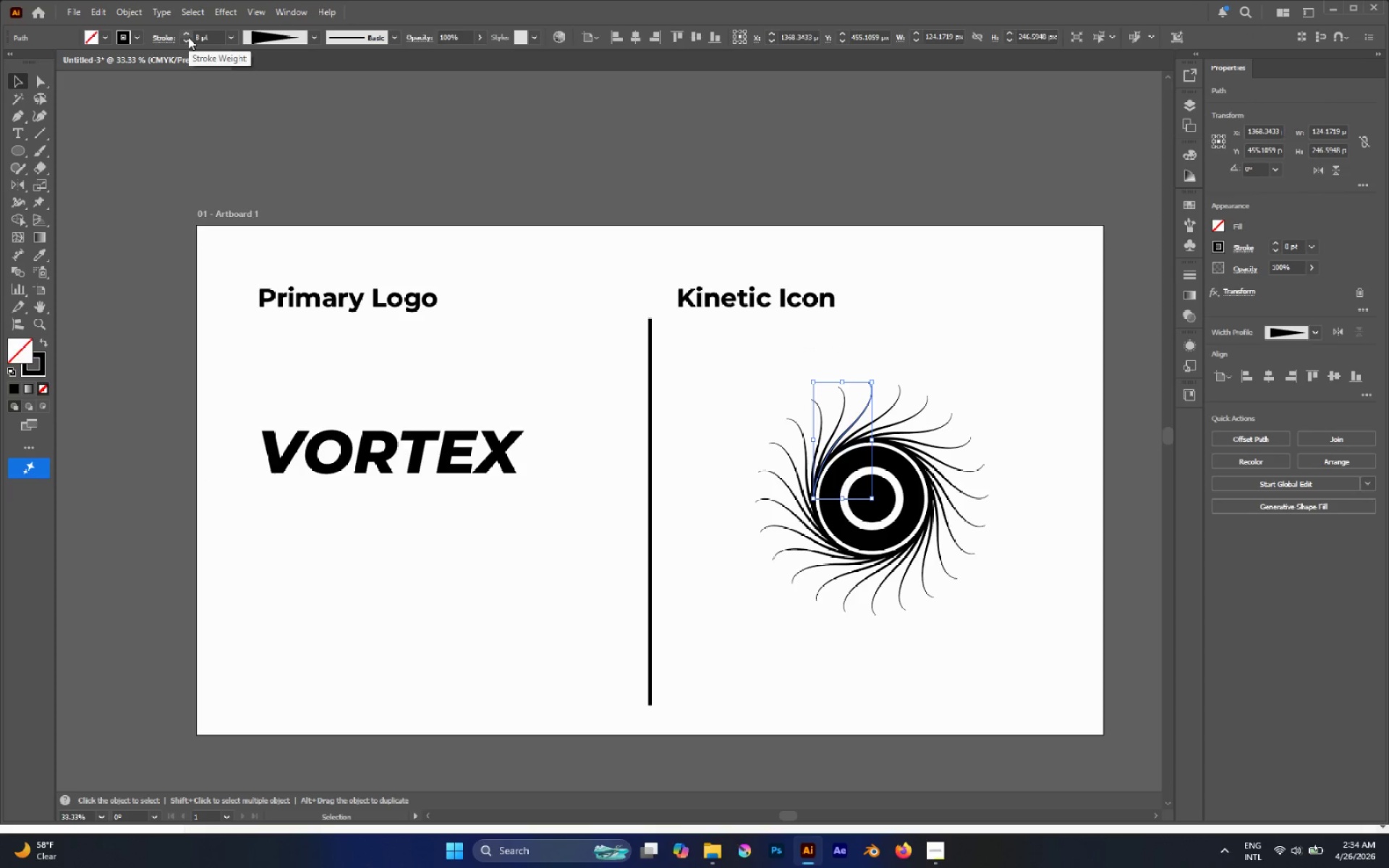 
triple_click([188, 37])
 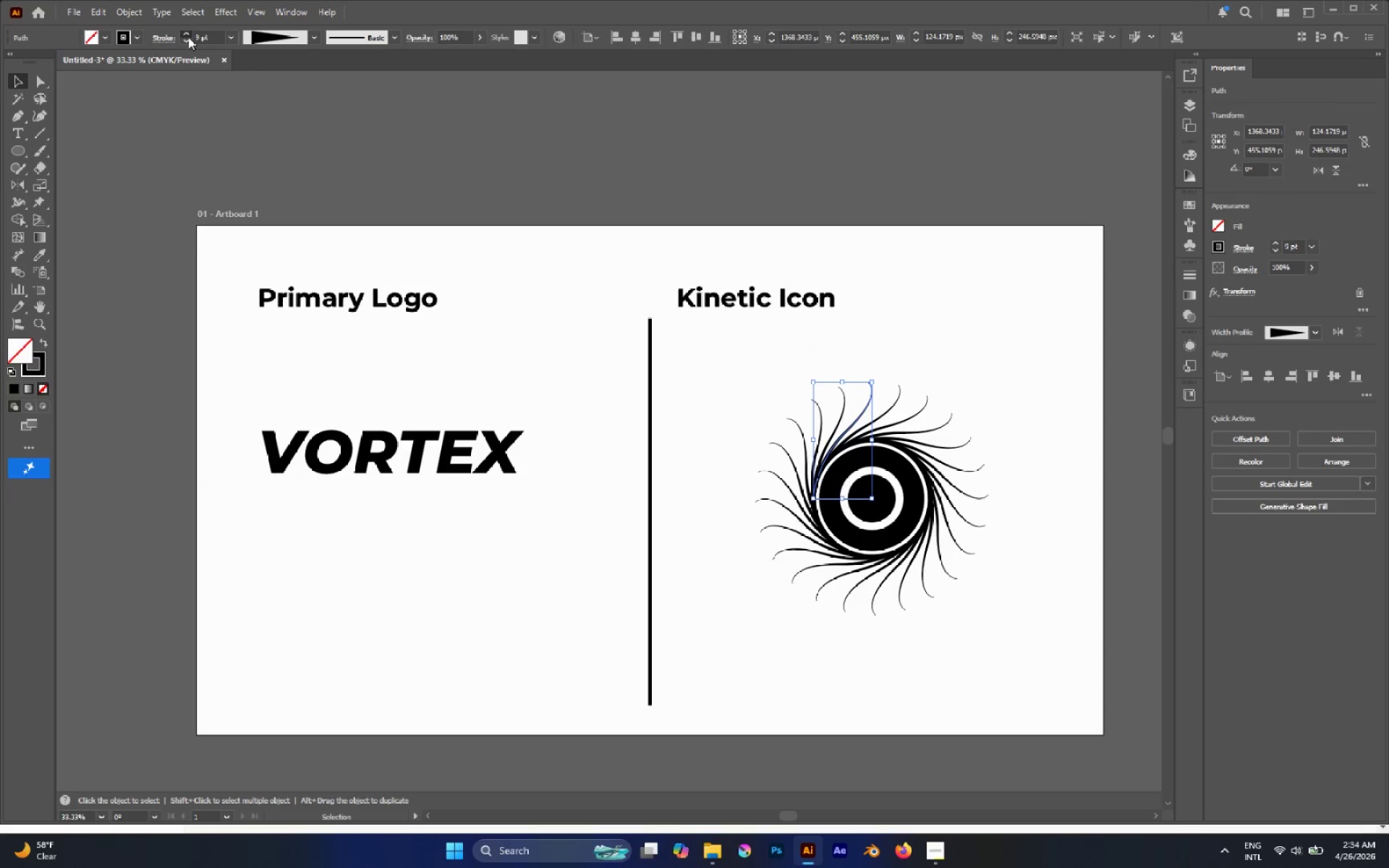 
double_click([188, 37])
 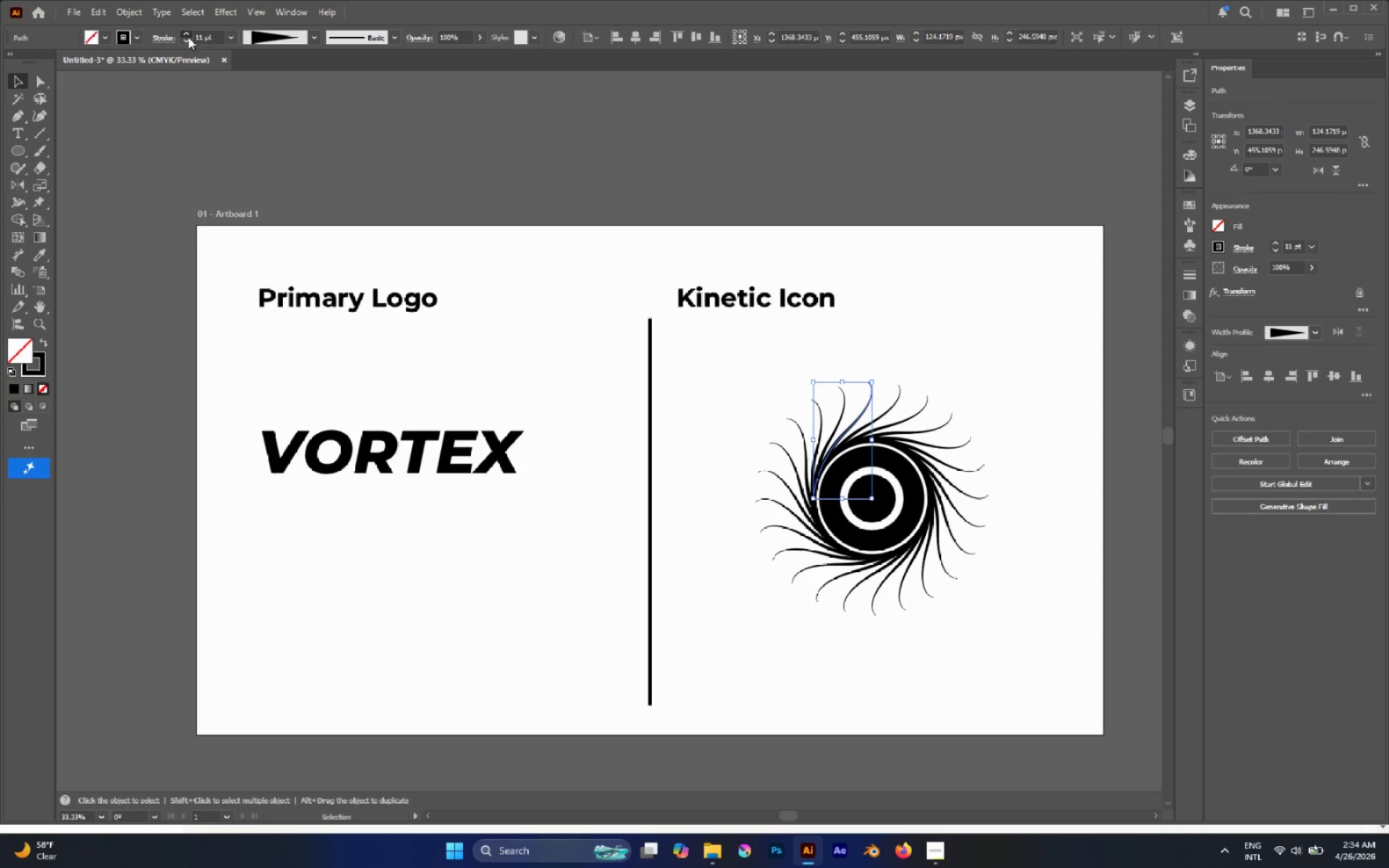 
triple_click([188, 37])
 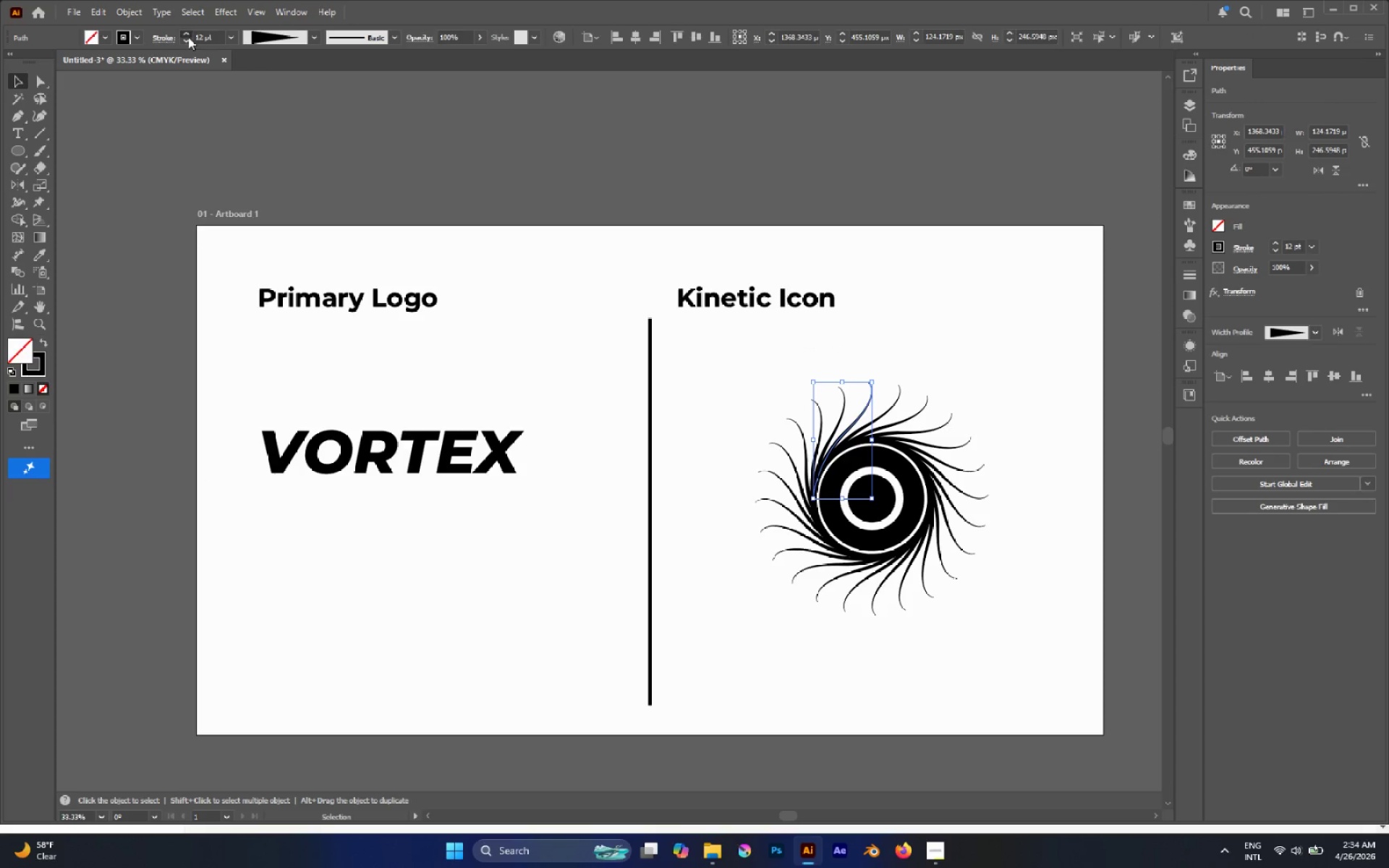 
triple_click([188, 37])
 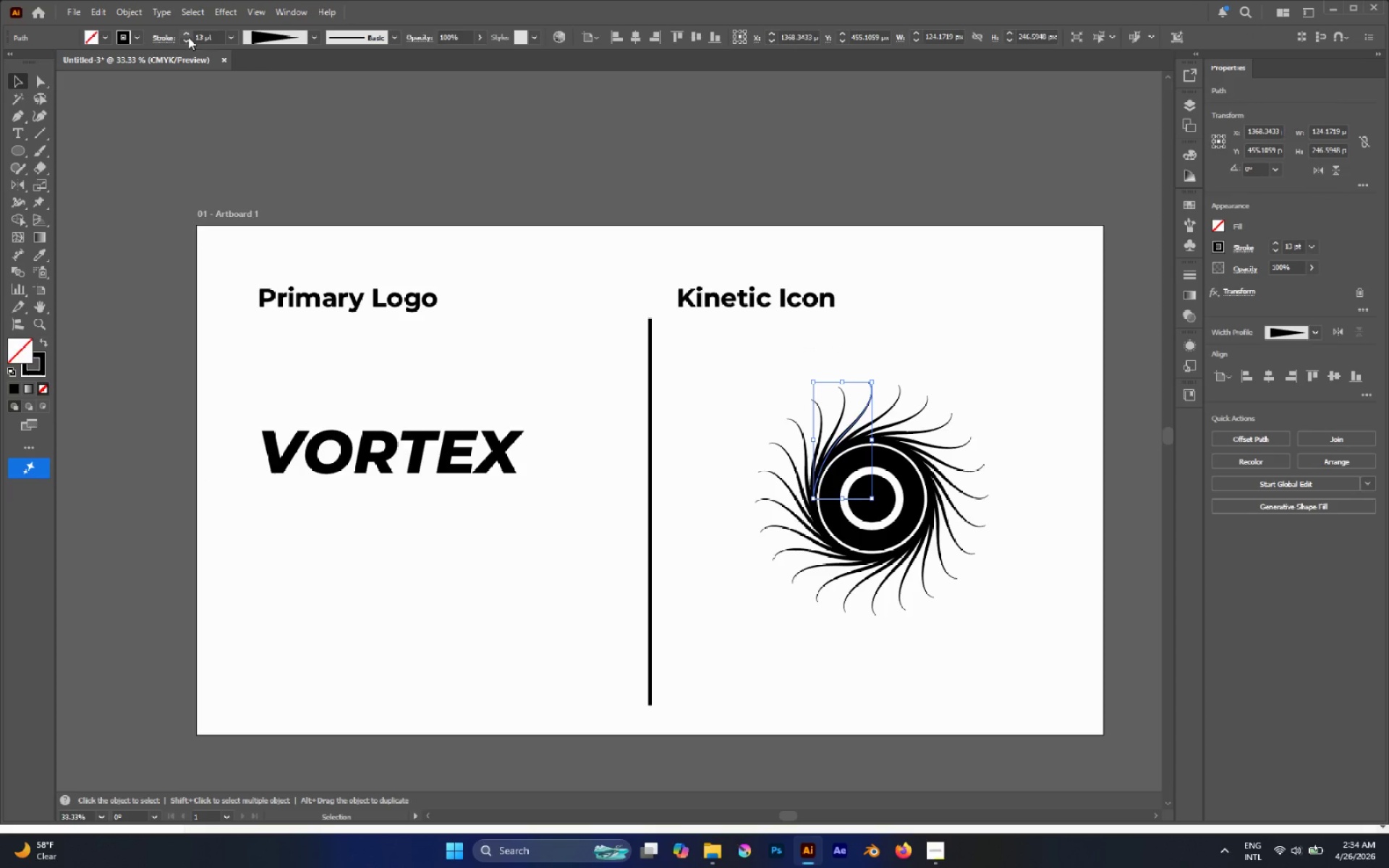 
left_click([188, 37])
 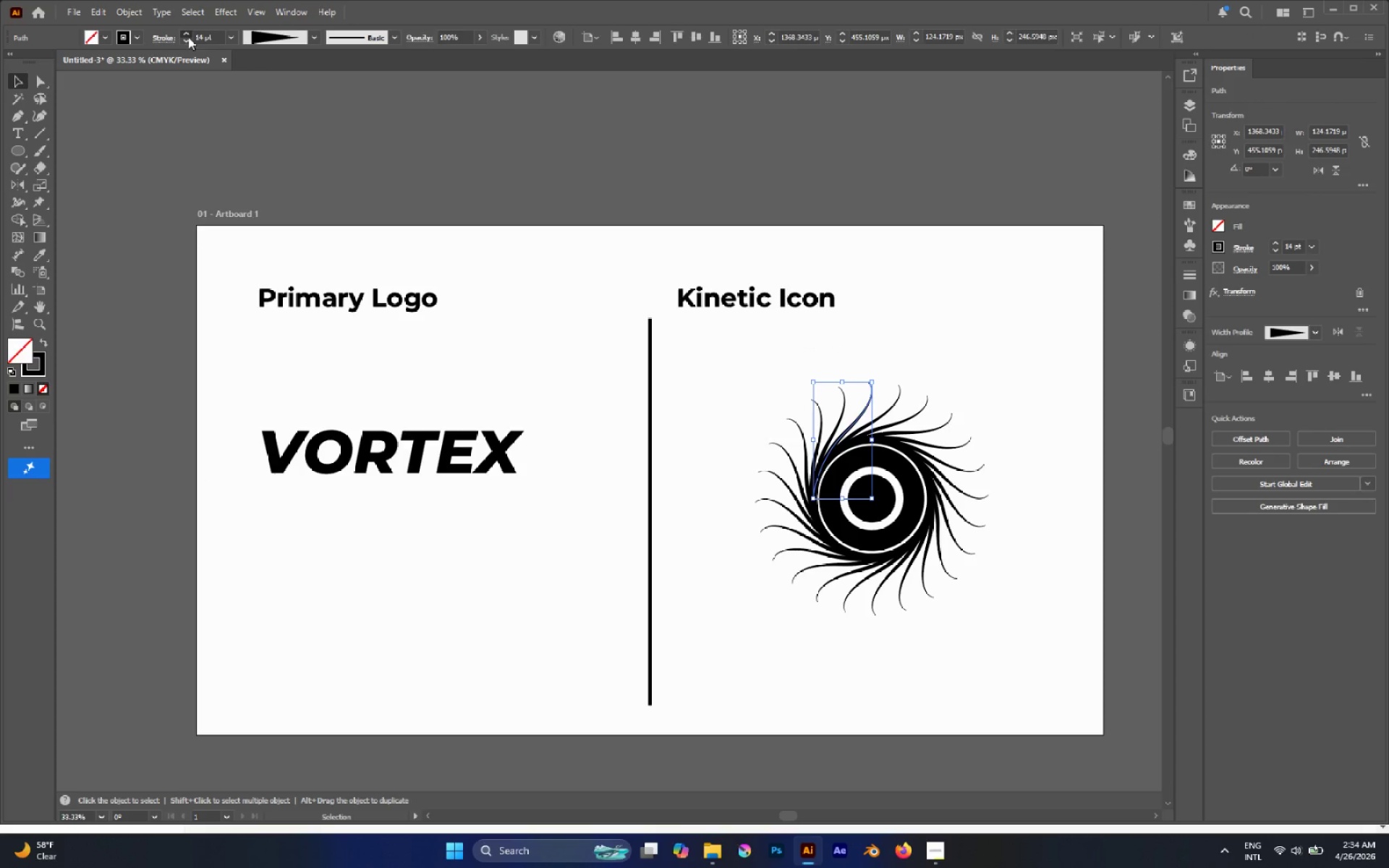 
double_click([188, 37])
 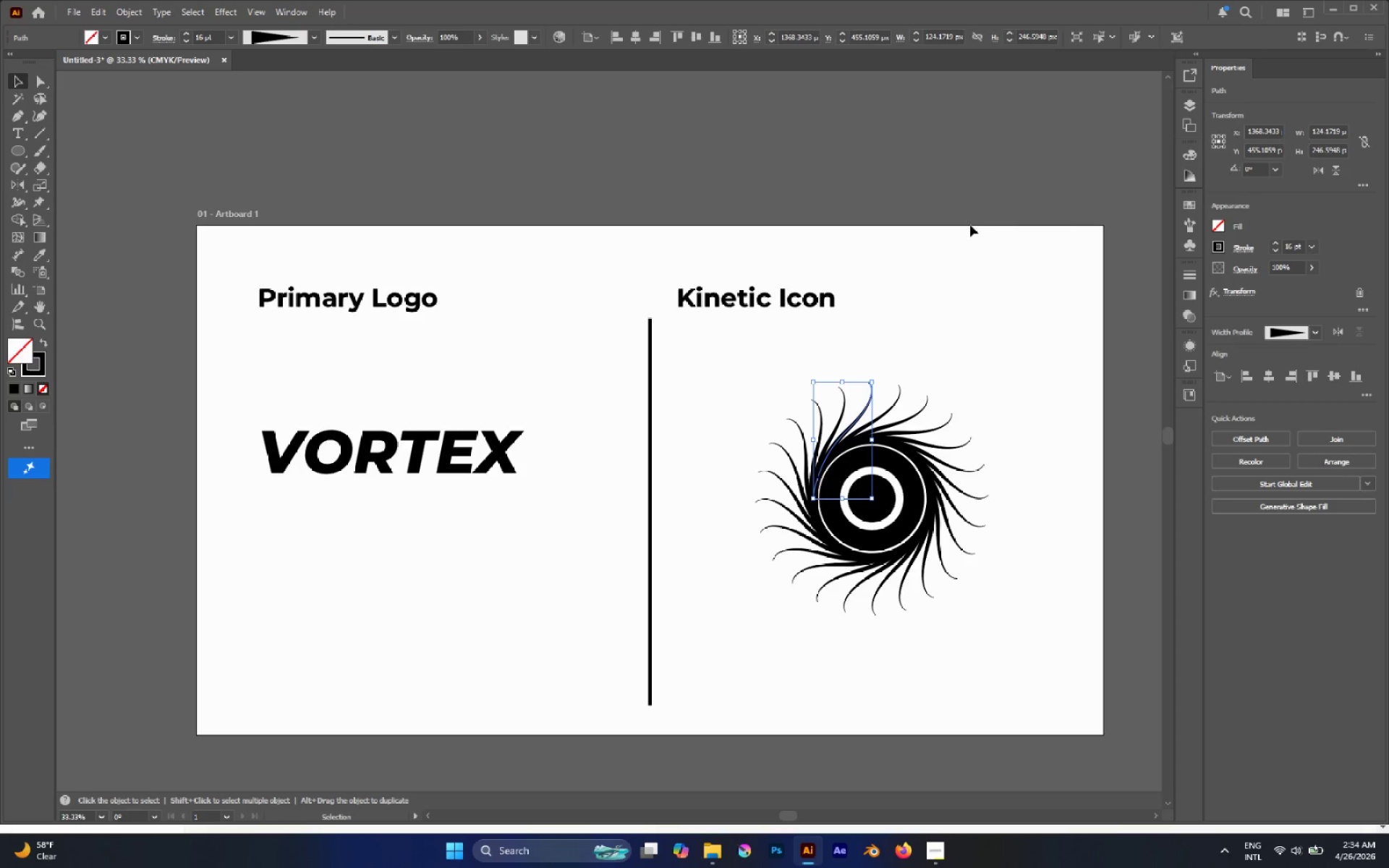 
left_click([960, 257])
 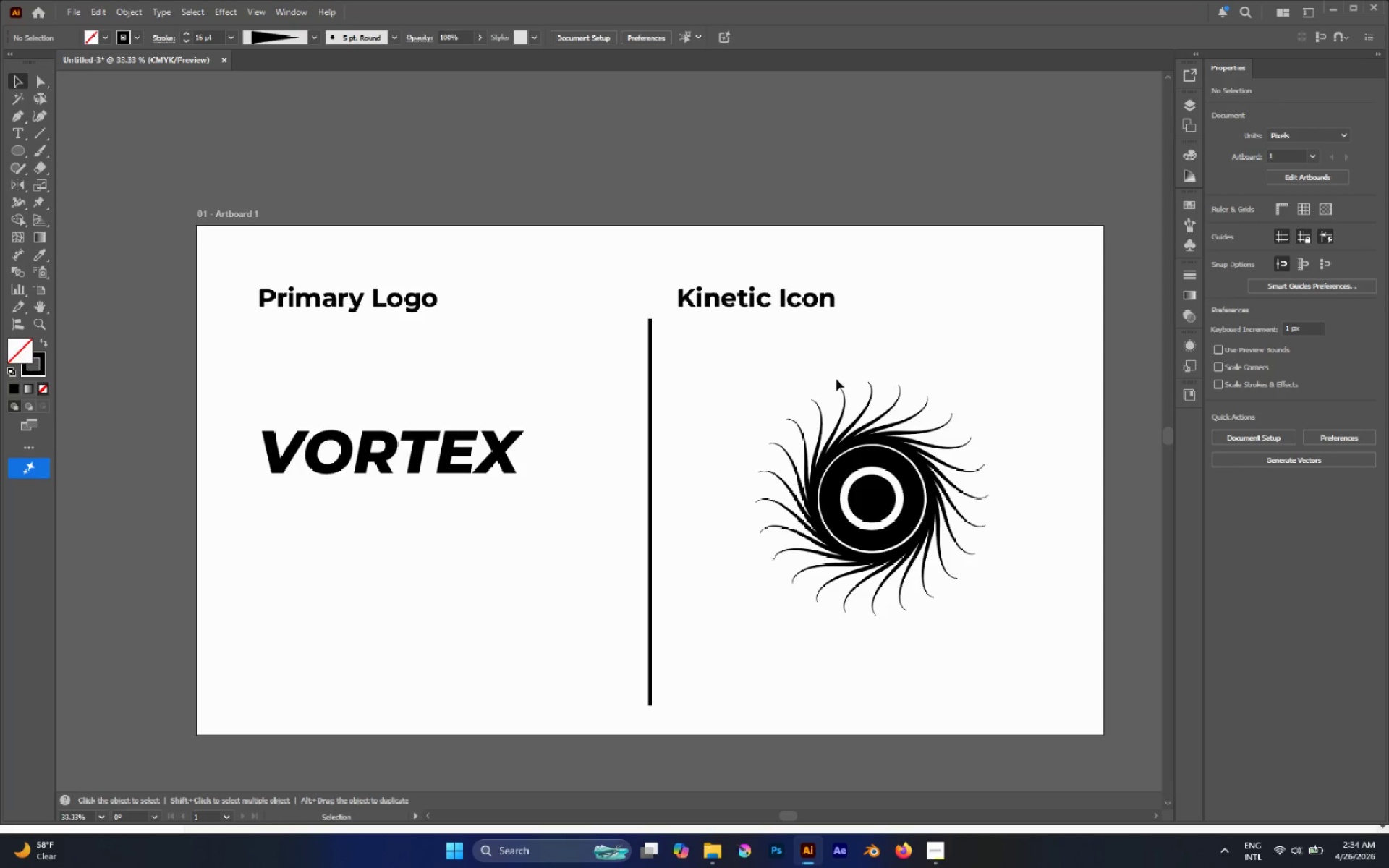 
hold_key(key=AltLeft, duration=0.44)
scroll: coordinate [876, 443], scroll_direction: up, amount: 3.0
 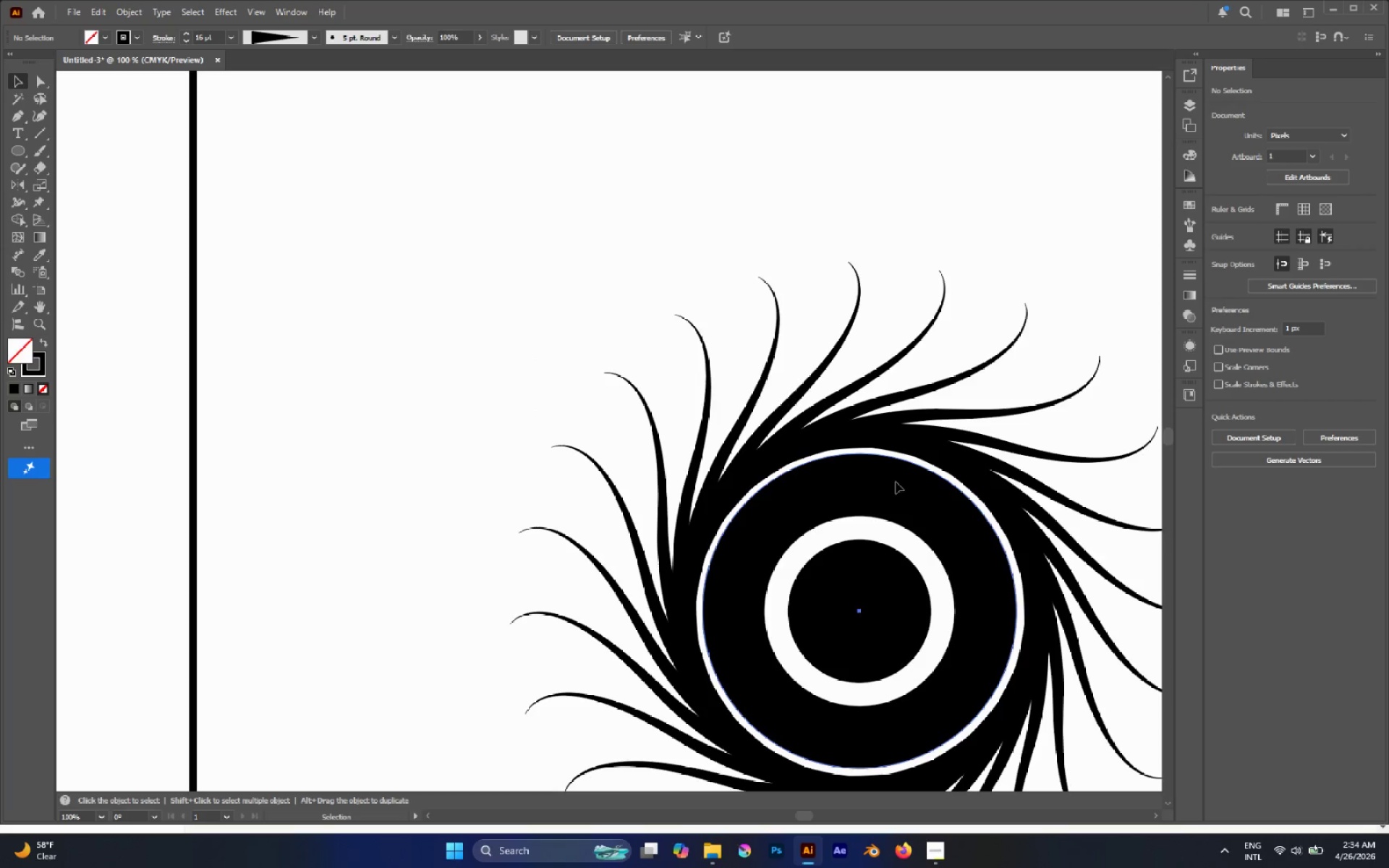 
left_click([896, 482])
 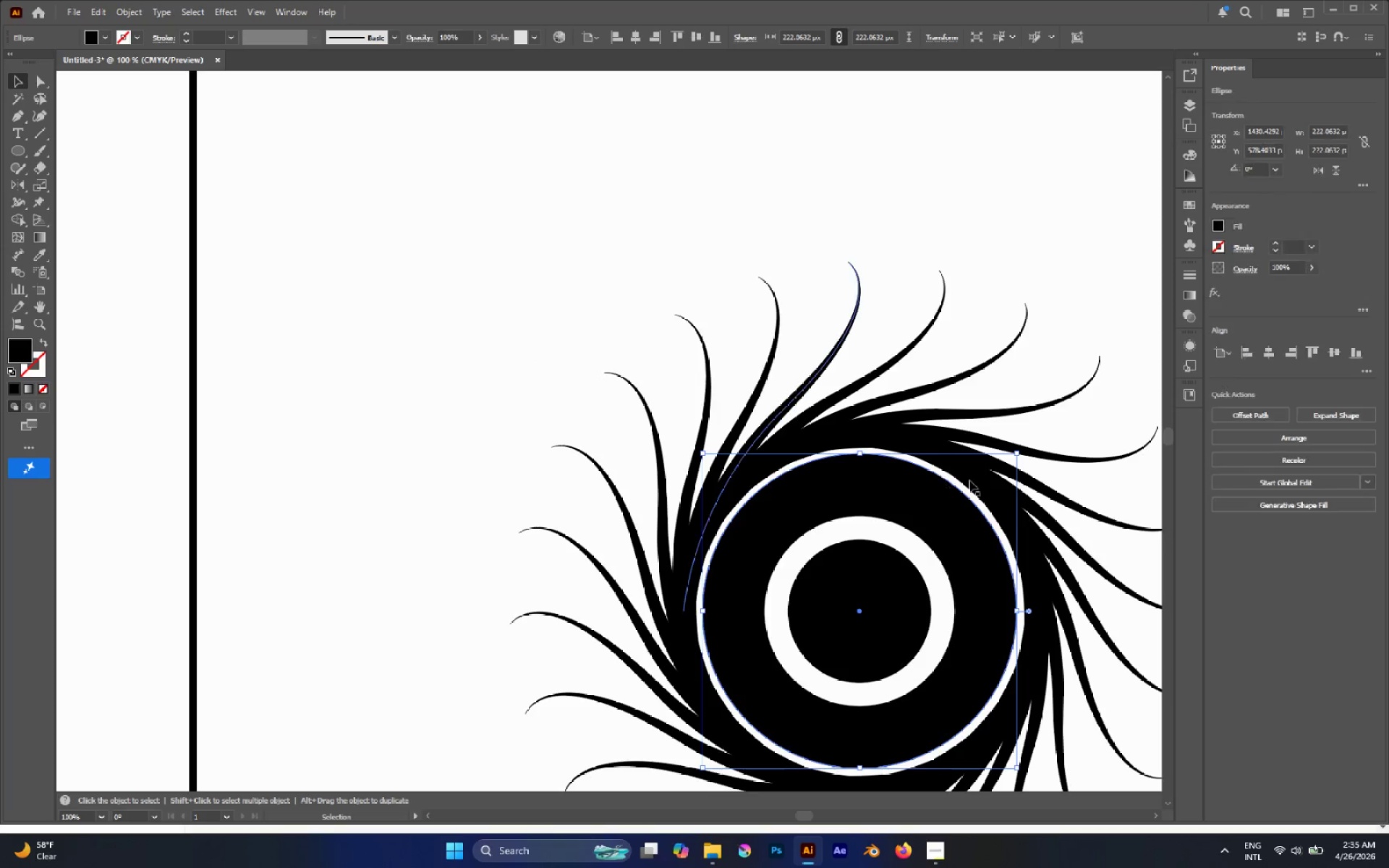 
hold_key(key=AltLeft, duration=2.84)
hold_key(key=ShiftLeft, duration=2.69)
left_click_drag(start_coordinate=[1019, 451], to_coordinate=[1008, 458])
 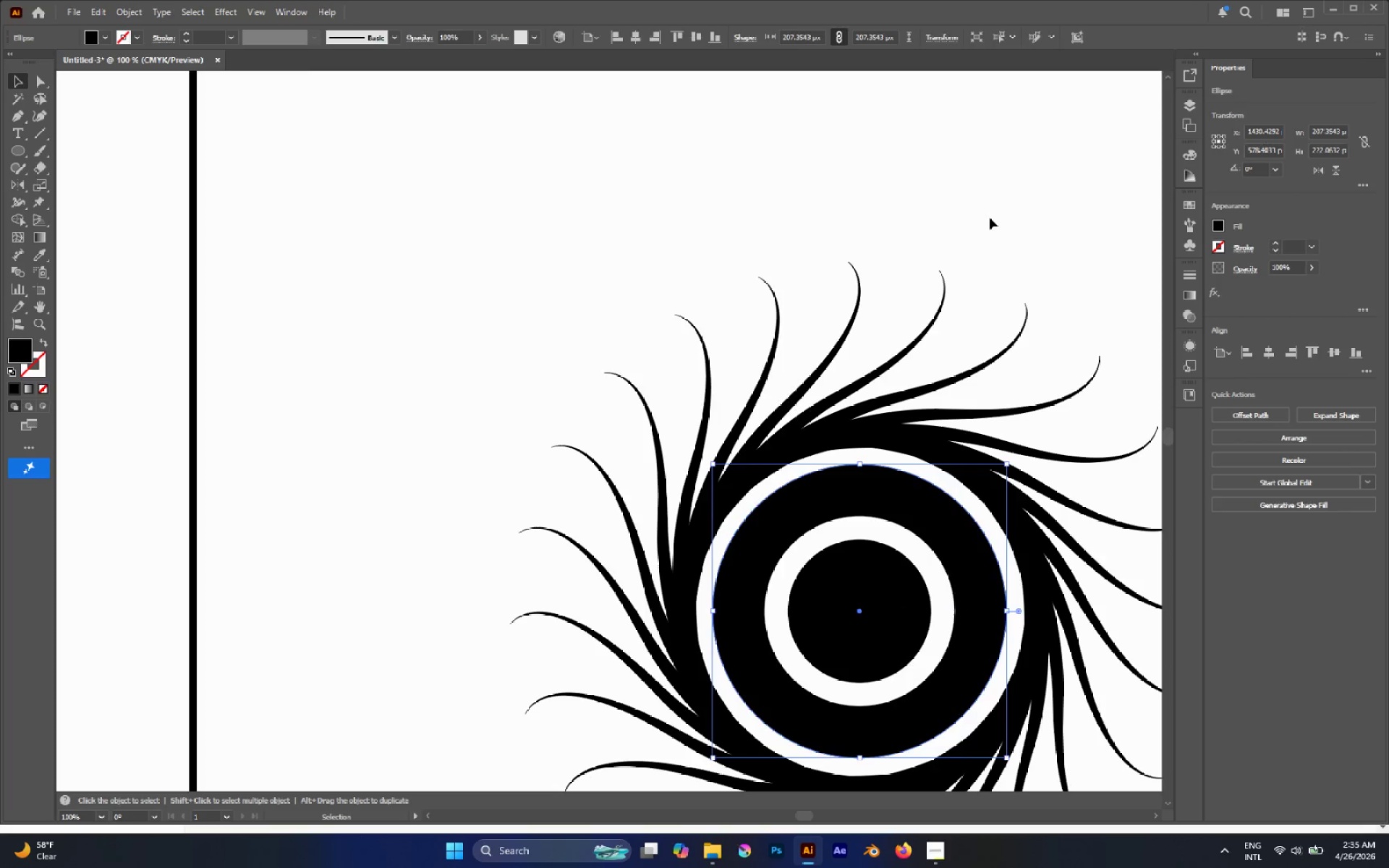 
left_click([990, 218])
 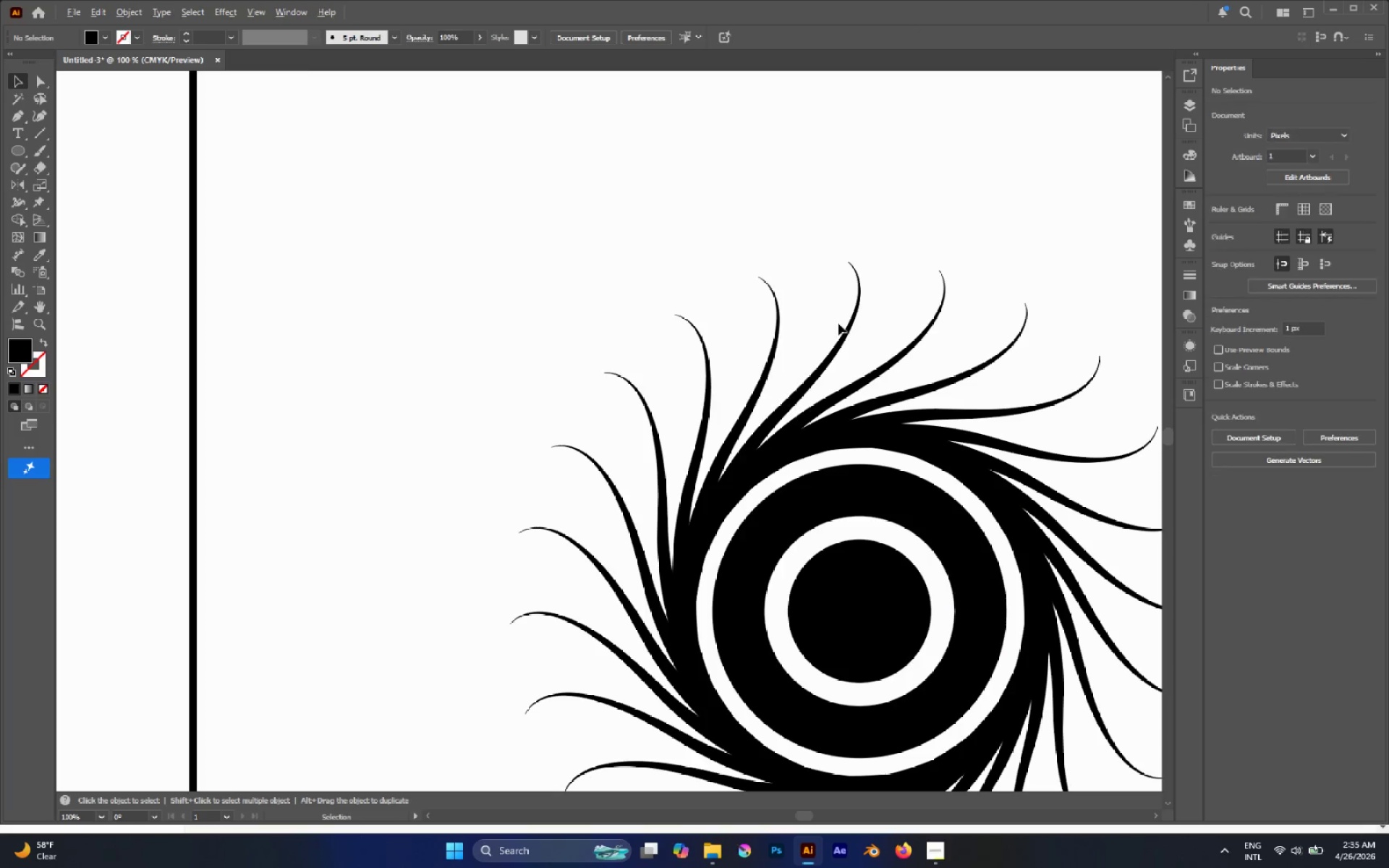 
hold_key(key=AltLeft, duration=0.47)
scroll: coordinate [828, 336], scroll_direction: down, amount: 4.0
 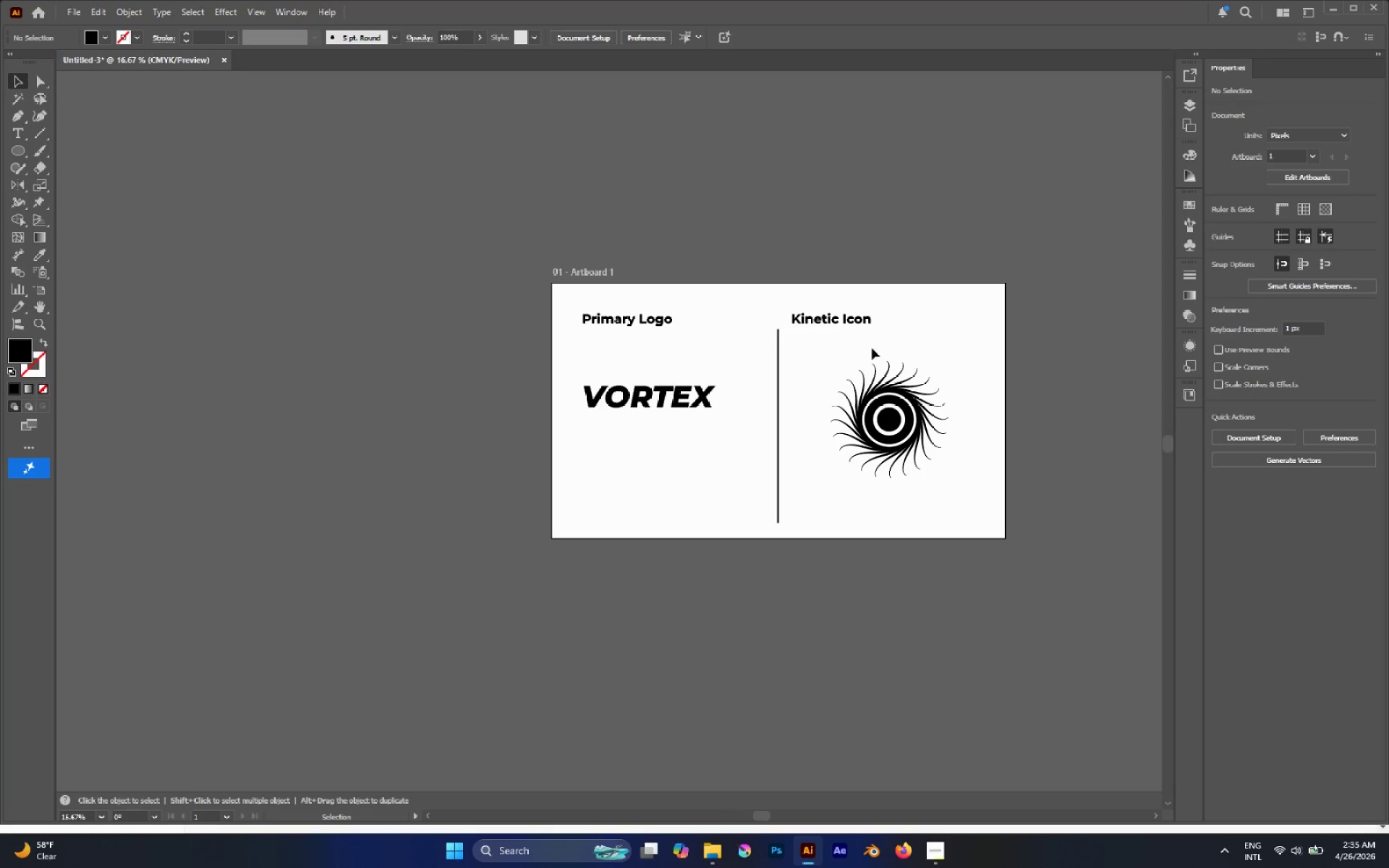 
left_click_drag(start_coordinate=[820, 355], to_coordinate=[981, 497])
 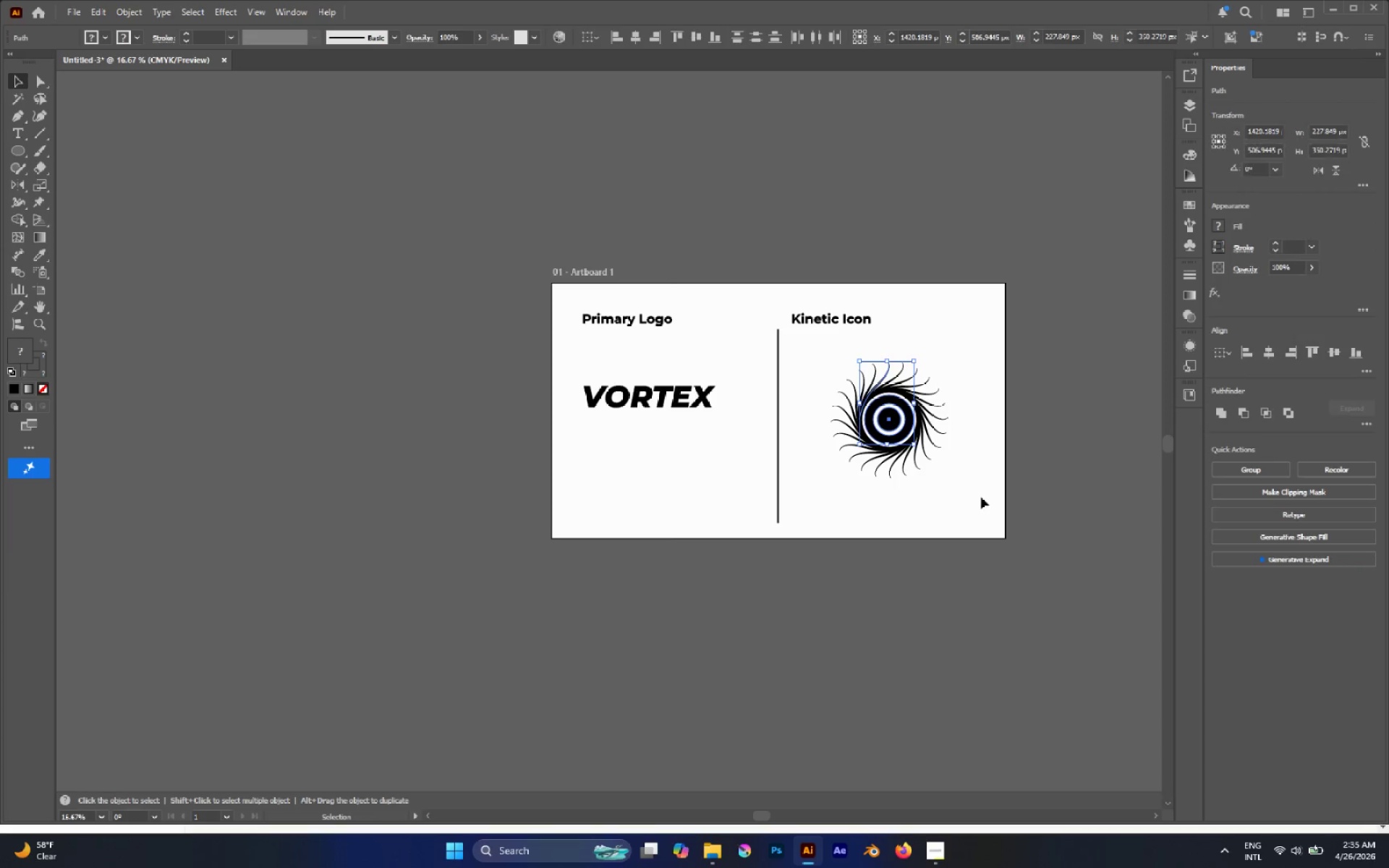 
key(Control+G)
 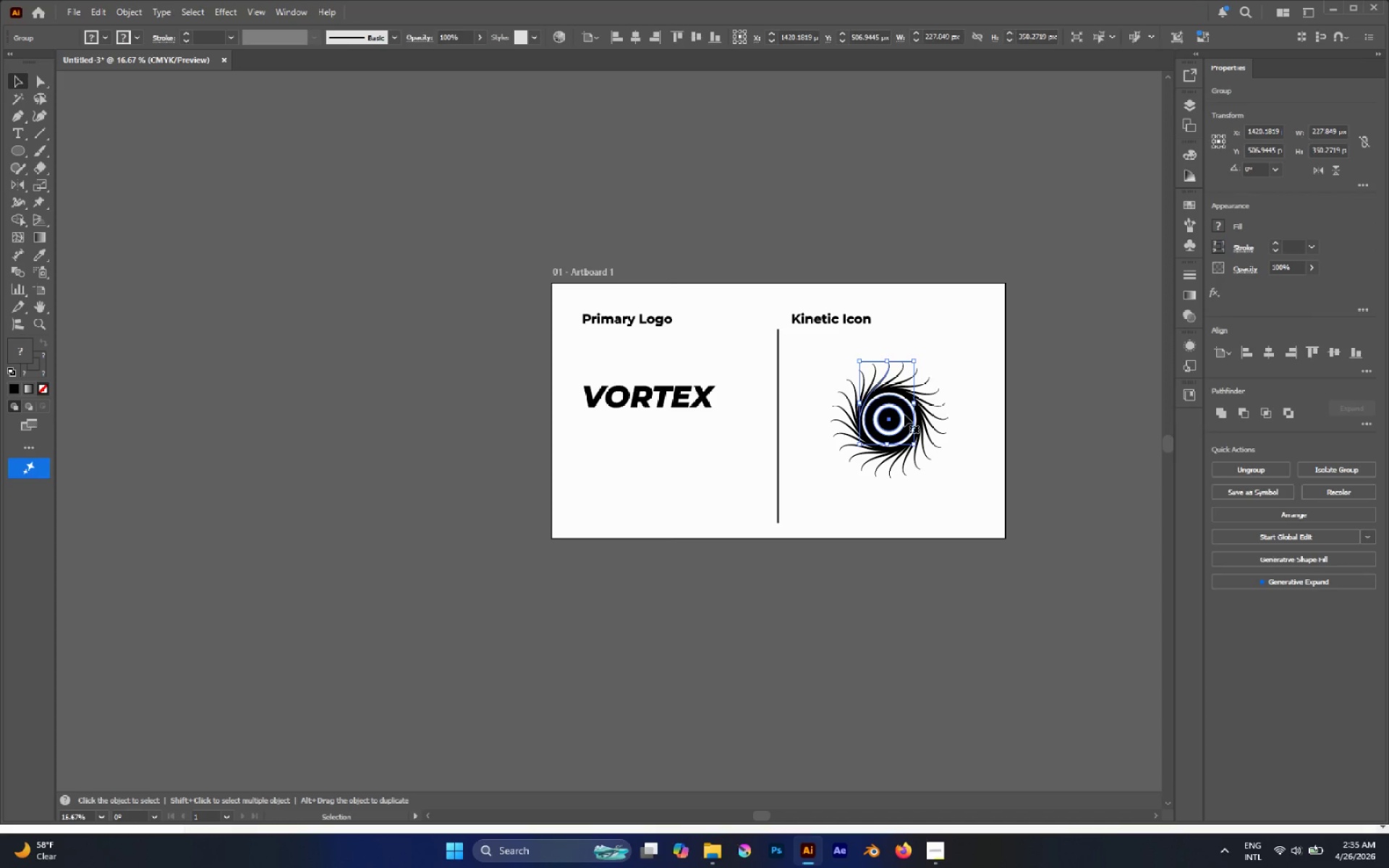 
left_click_drag(start_coordinate=[949, 379], to_coordinate=[759, 452])
 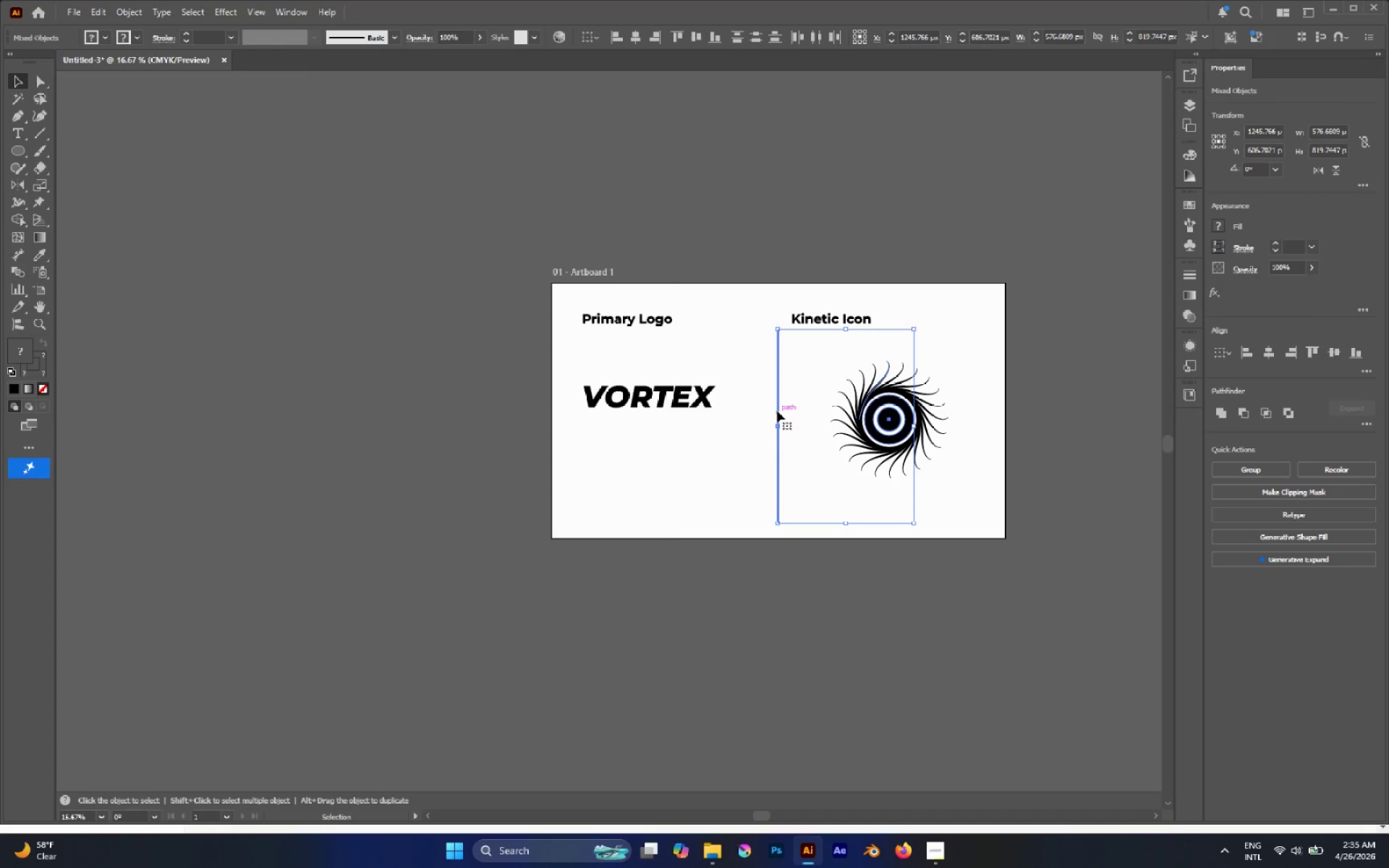 
left_click([777, 409])
 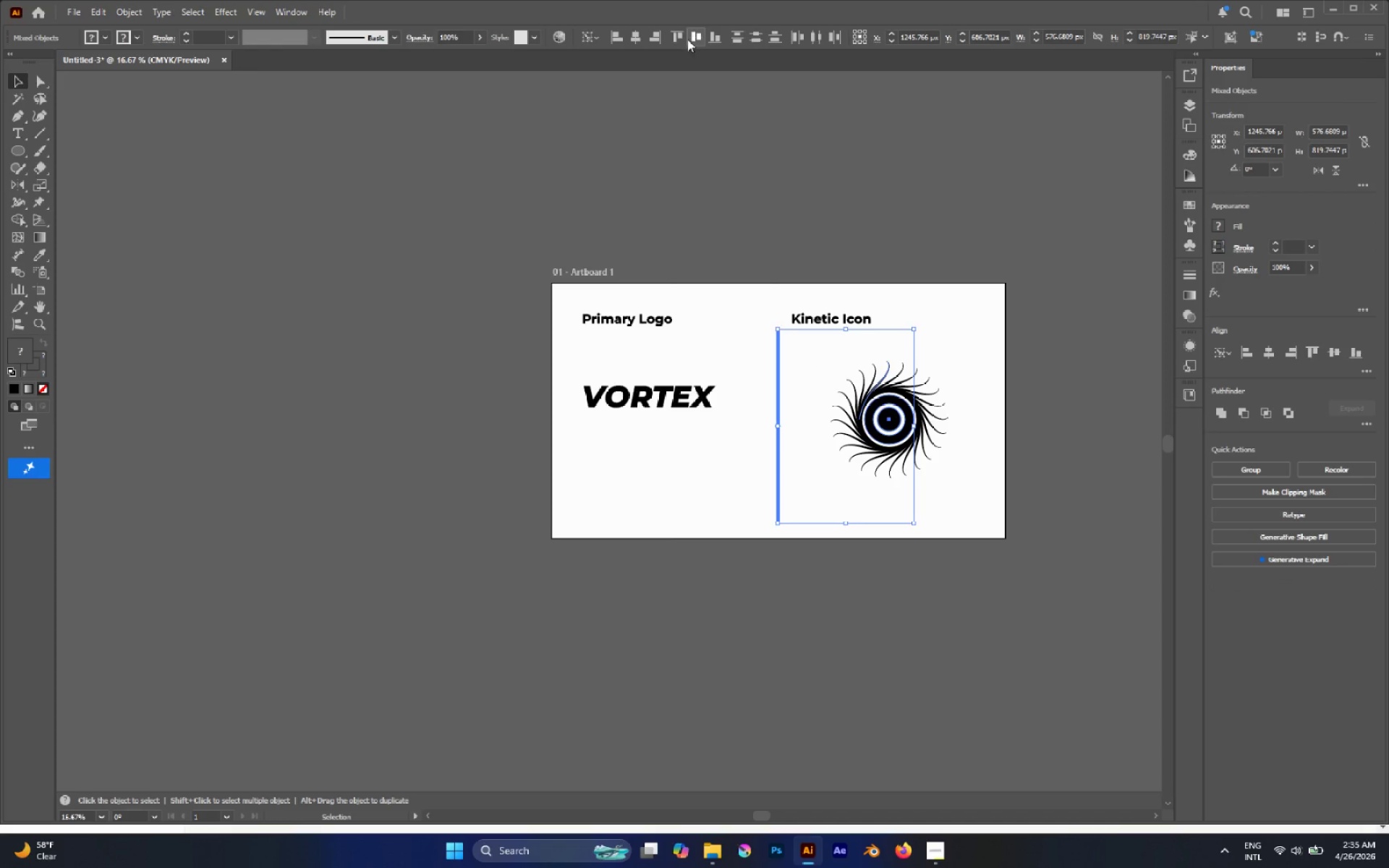 
left_click([692, 37])
 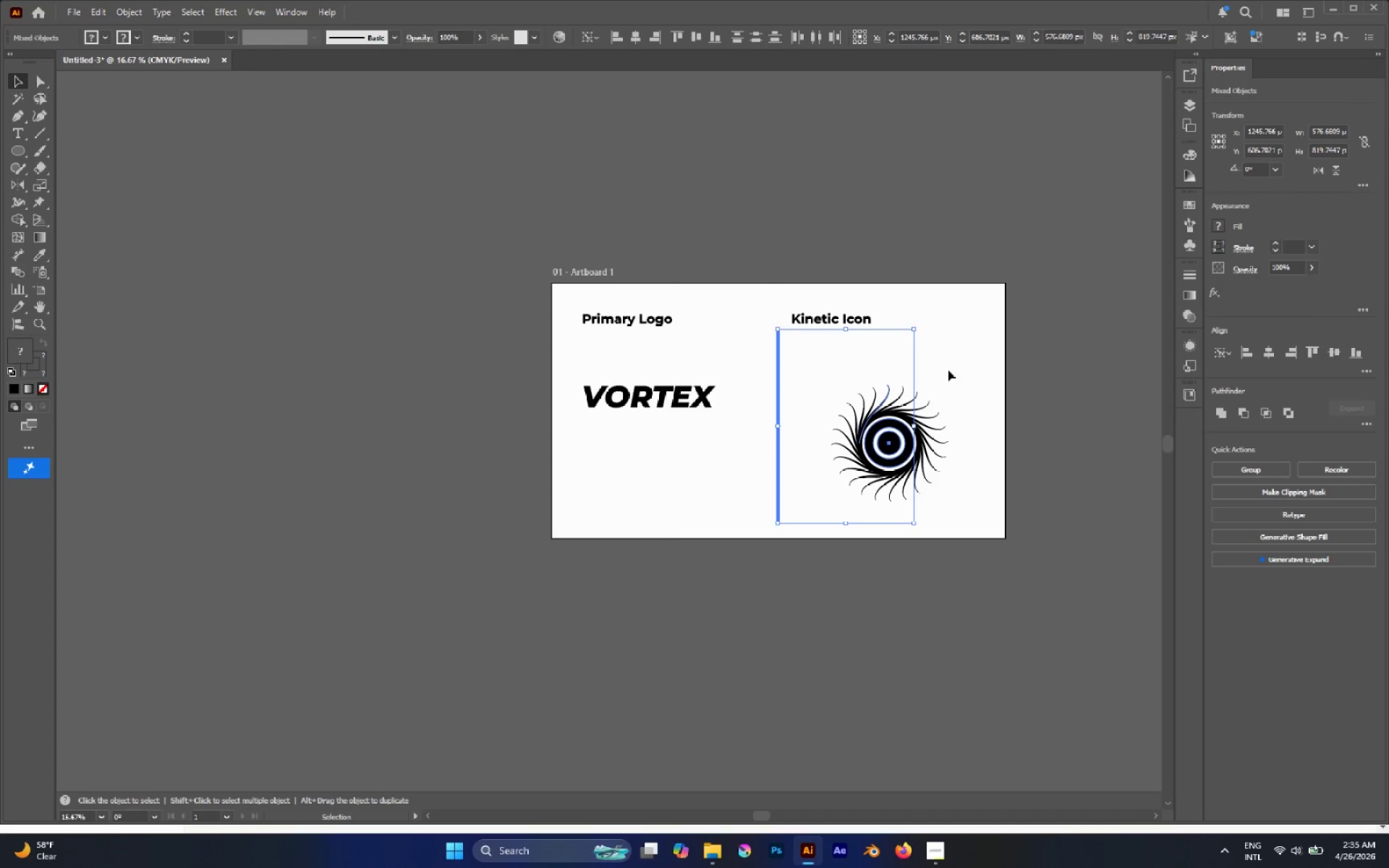 
left_click([948, 373])
 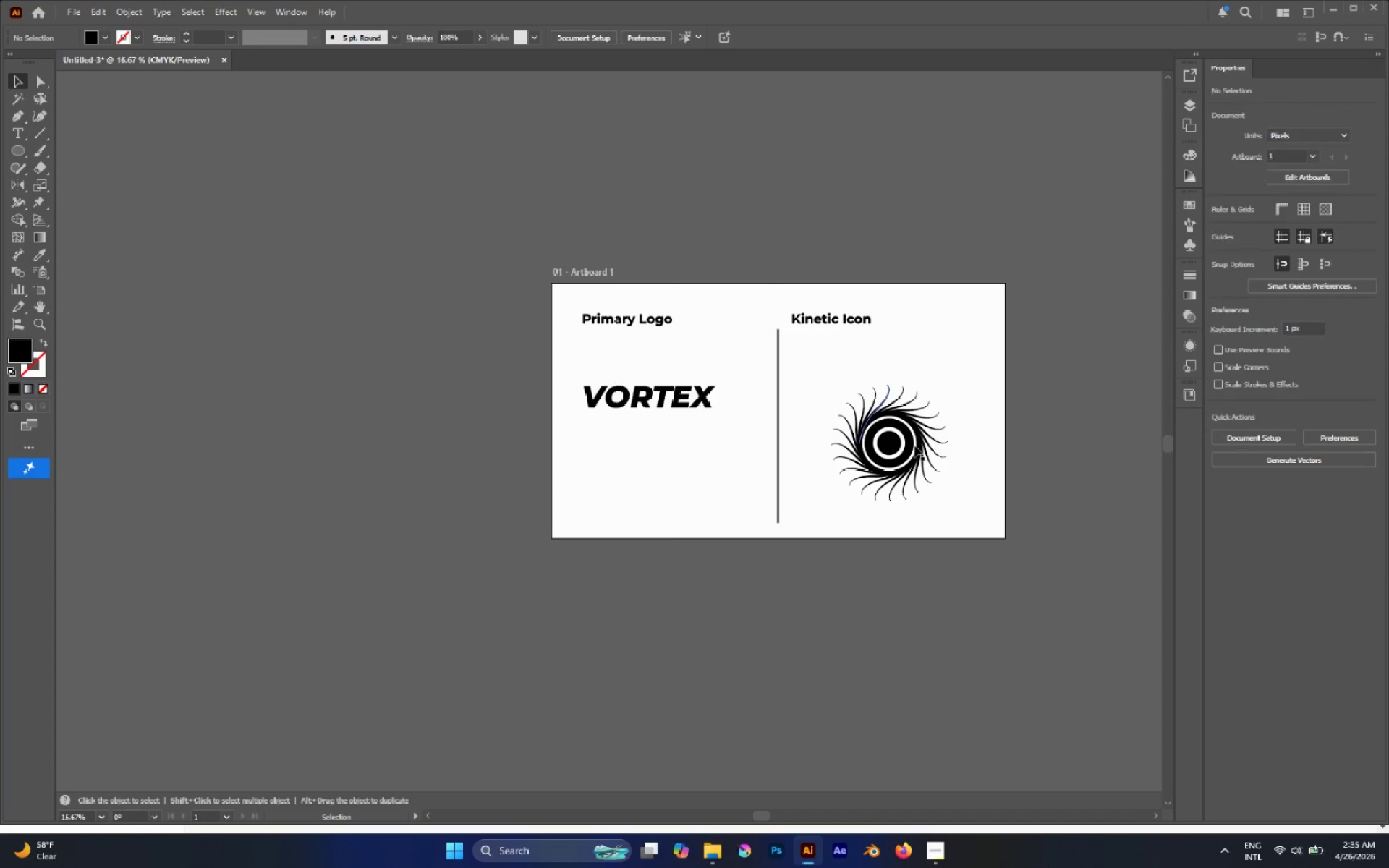 
hold_key(key=AltLeft, duration=0.45)
scroll: coordinate [899, 442], scroll_direction: up, amount: 1.0
 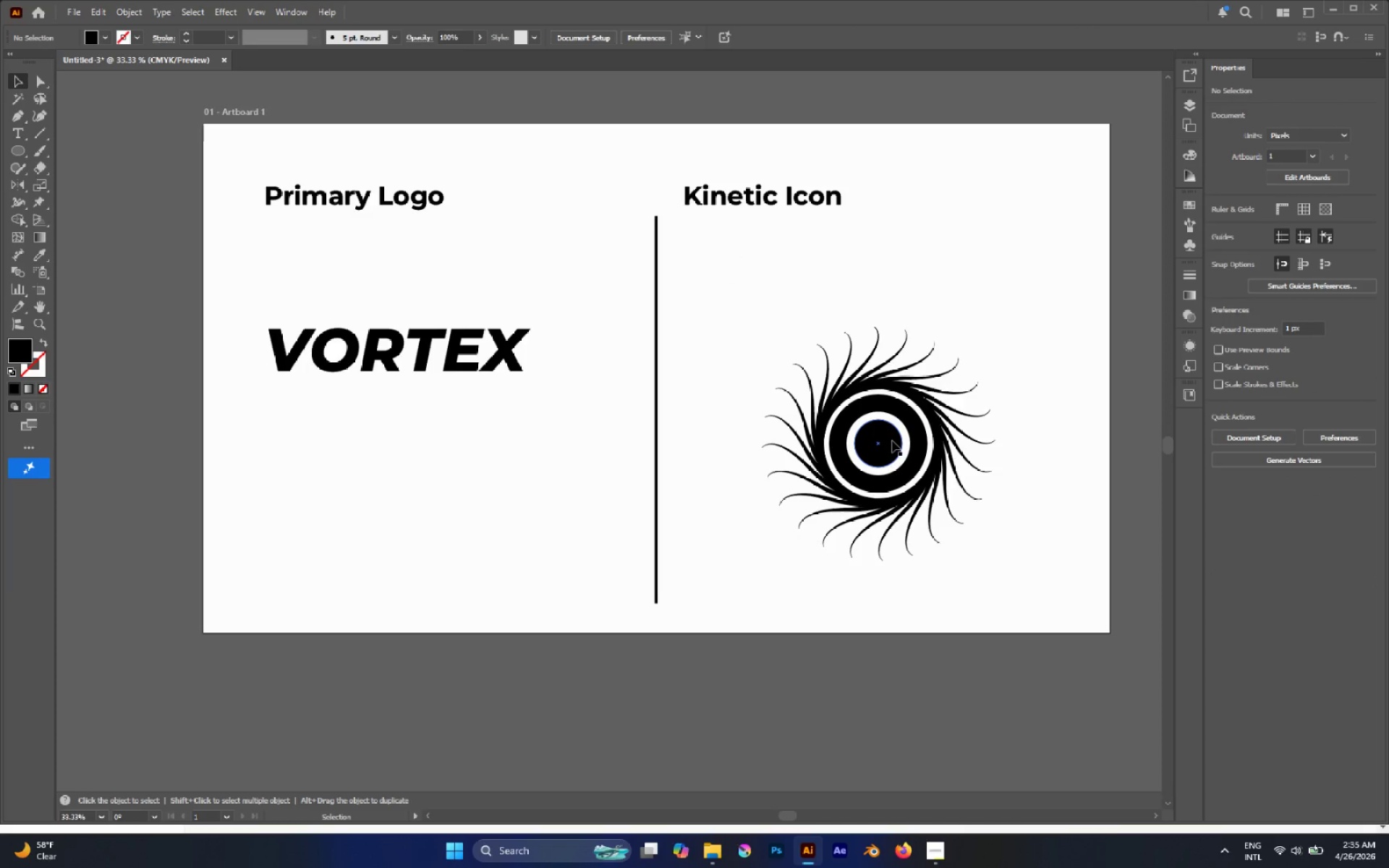 
left_click_drag(start_coordinate=[892, 441], to_coordinate=[887, 391])
 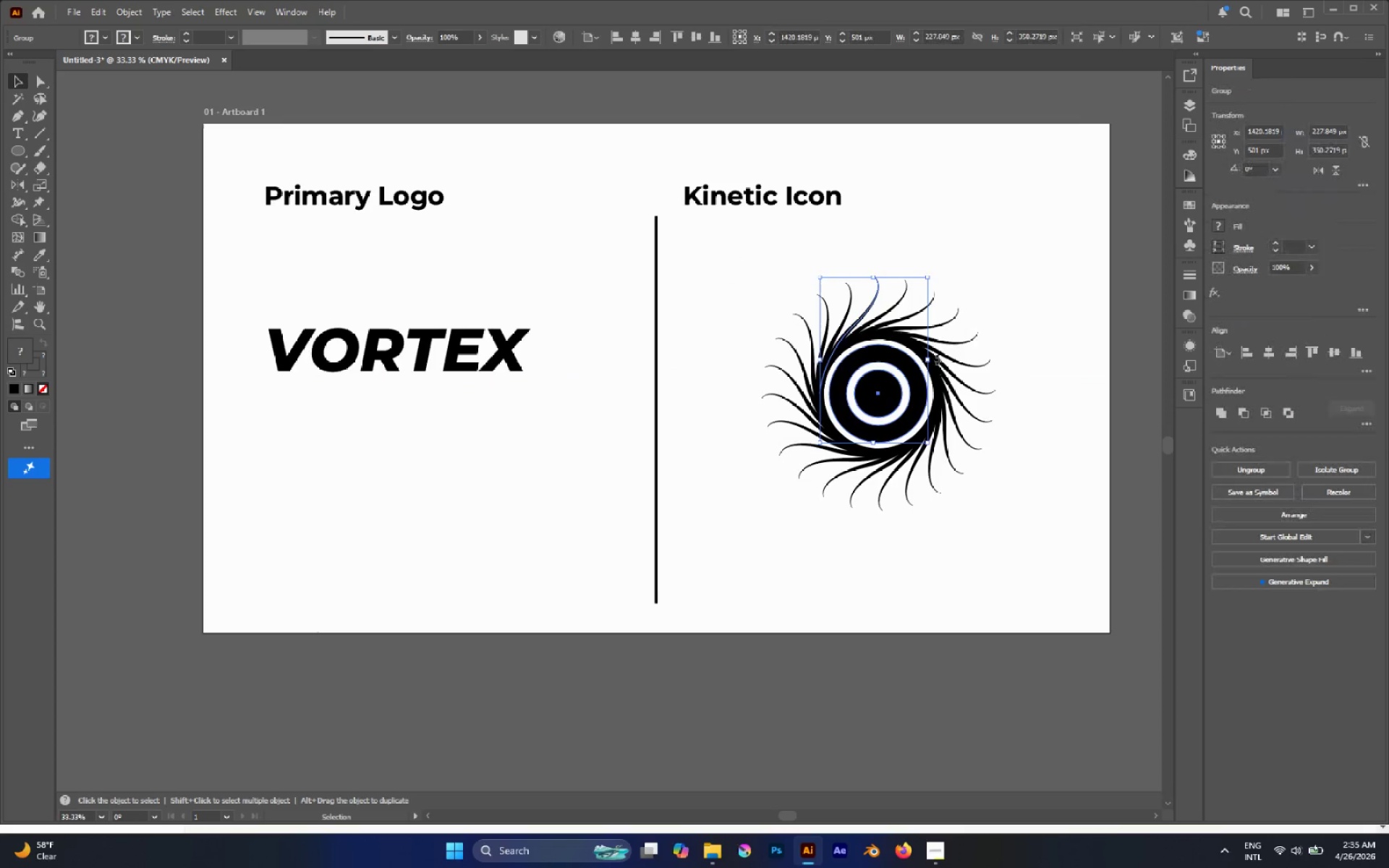 
hold_key(key=ShiftLeft, duration=1.08)
 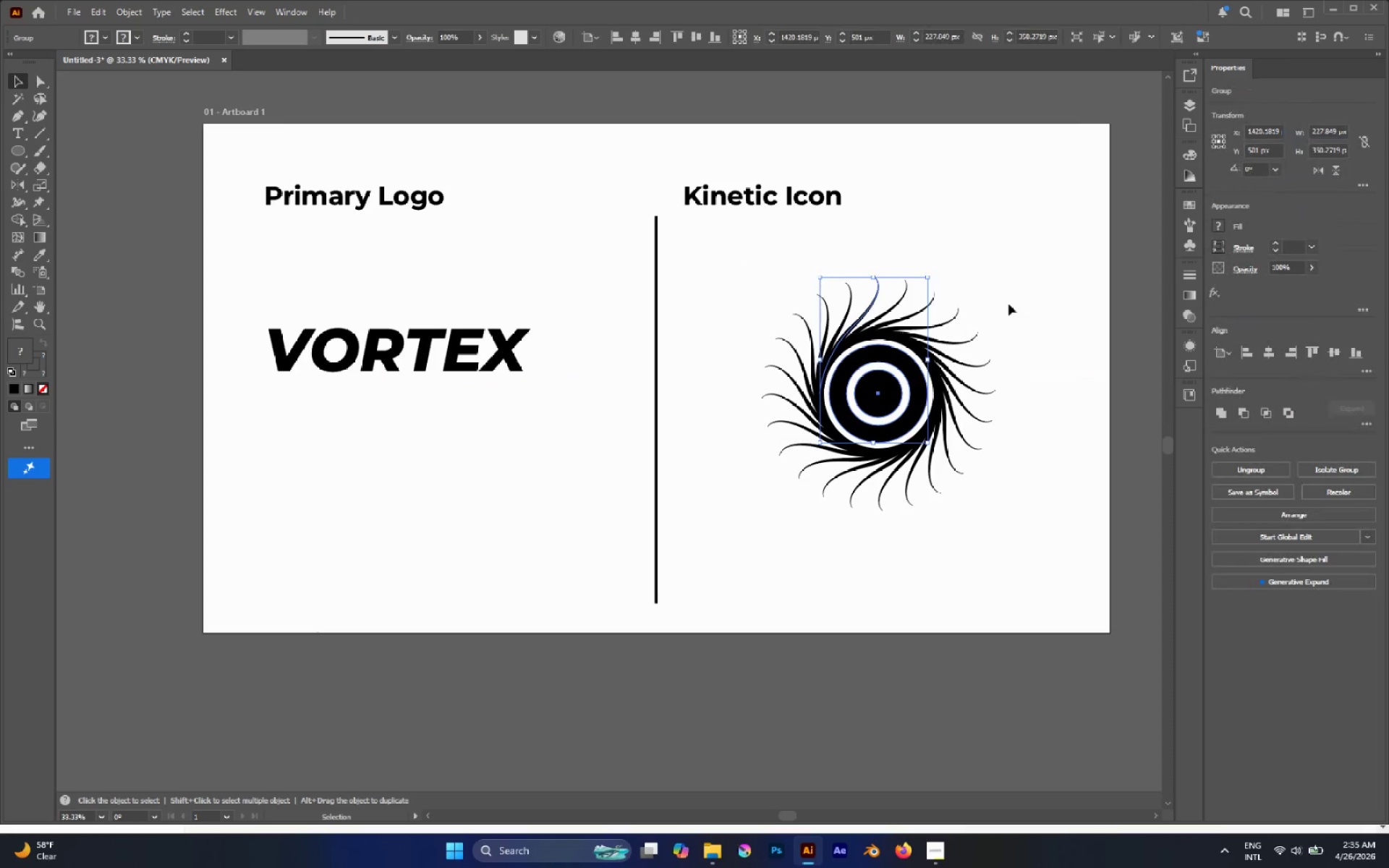 
left_click([1008, 304])
 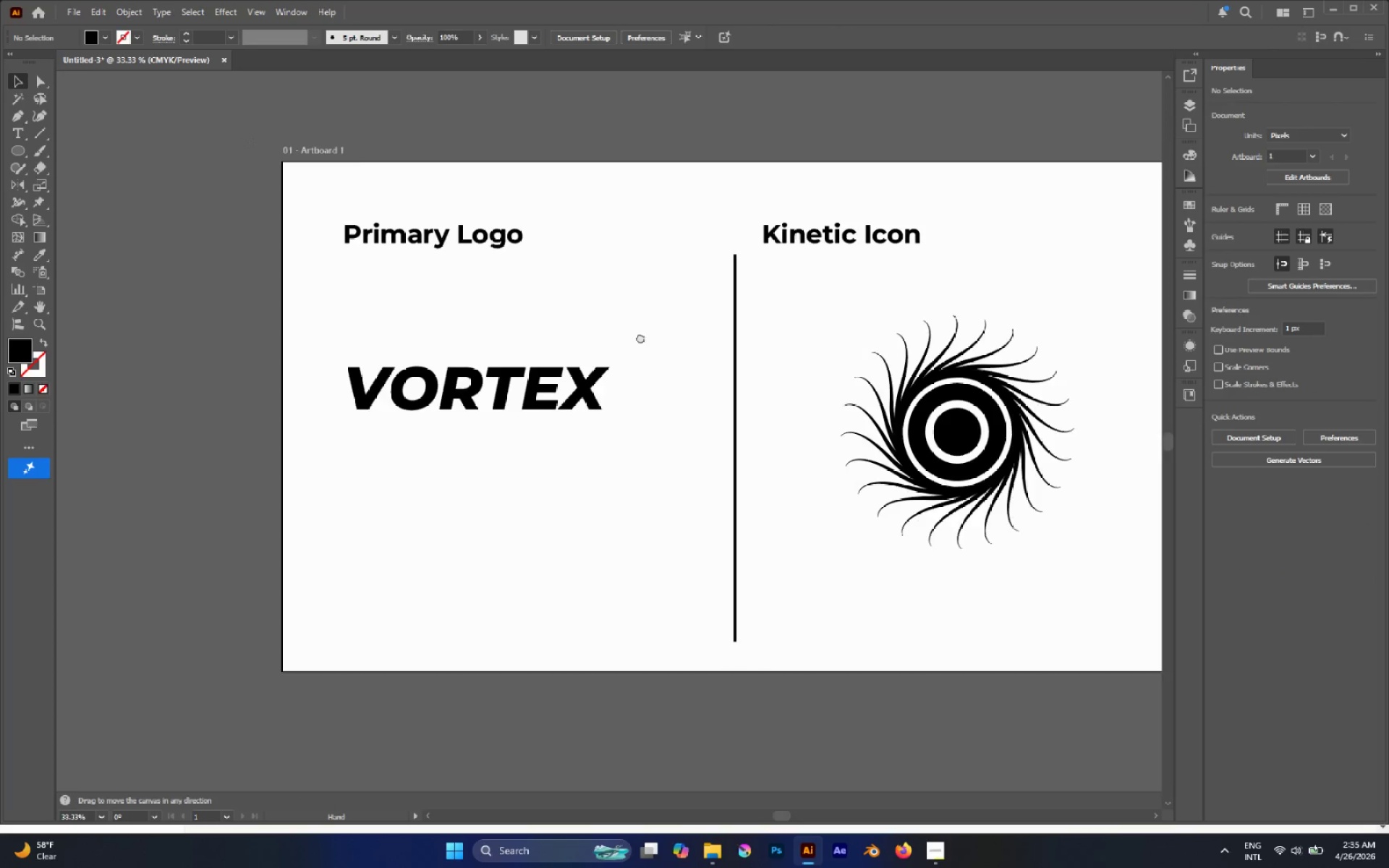 
hold_key(key=AltLeft, duration=0.42)
hold_key(key=AltLeft, duration=0.38)
scroll: coordinate [711, 369], scroll_direction: none, amount: 0.0
 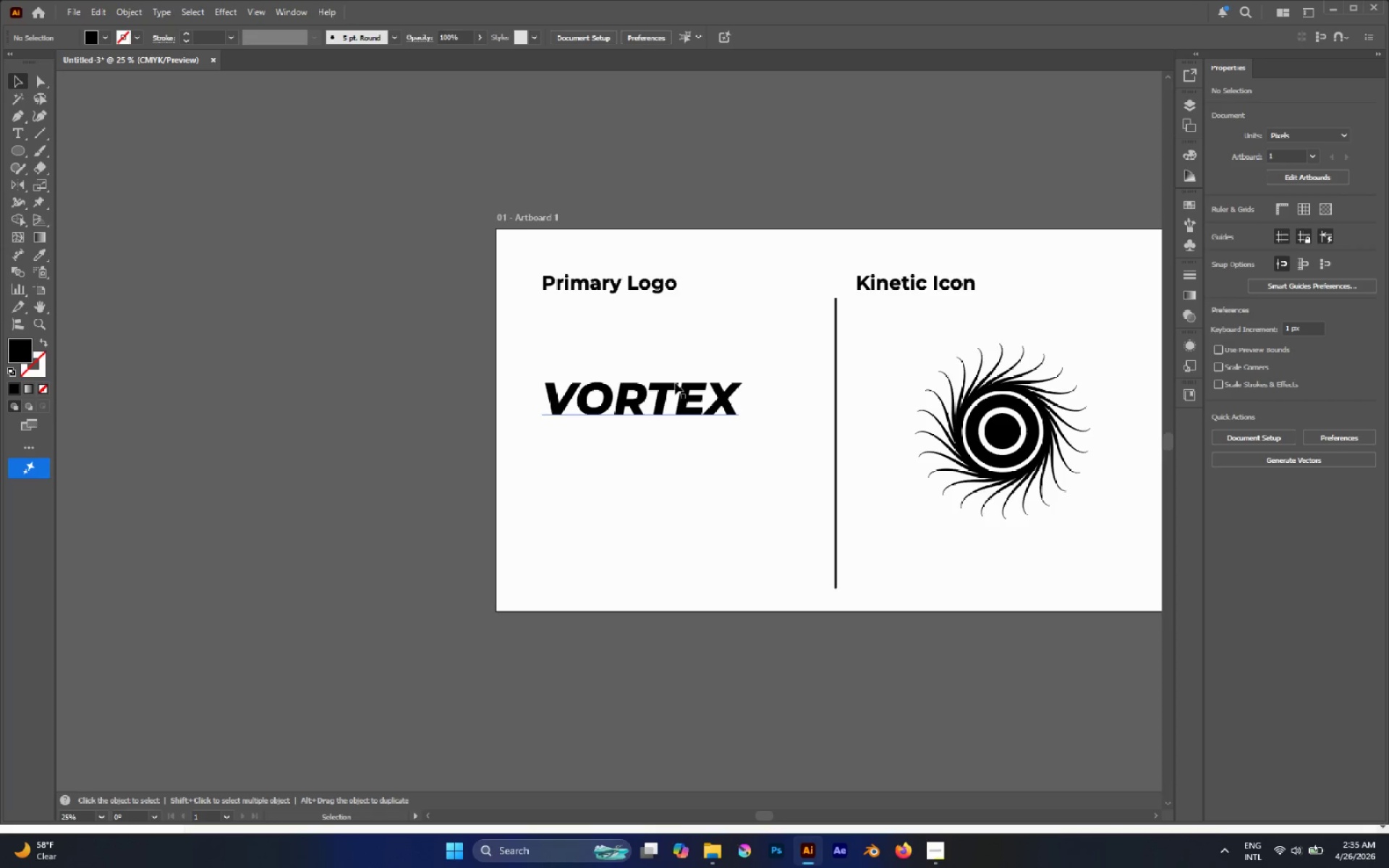 
hold_key(key=AltLeft, duration=1.48)
left_click_drag(start_coordinate=[675, 383], to_coordinate=[717, 161])
 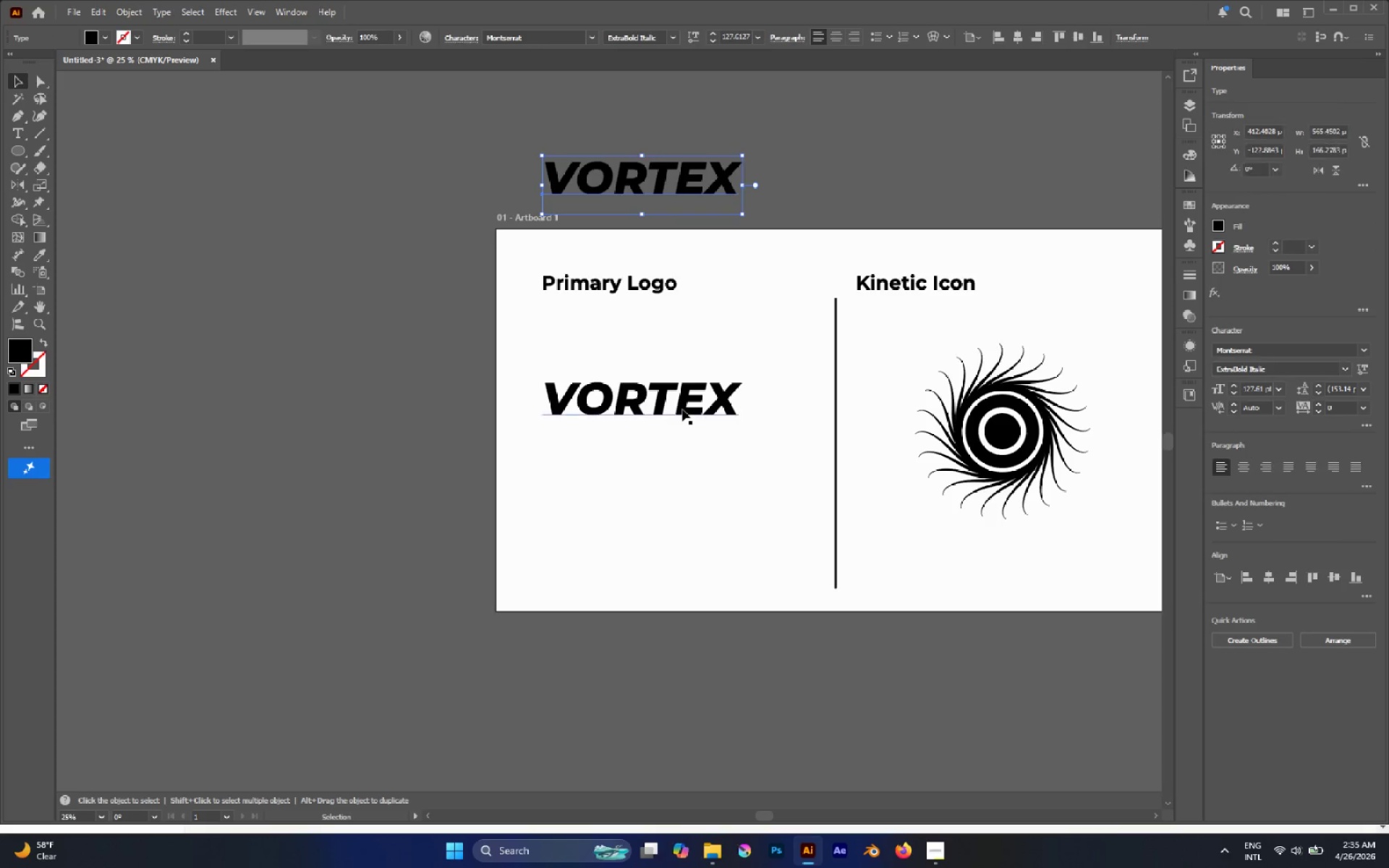 
hold_key(key=ShiftLeft, duration=0.58)
 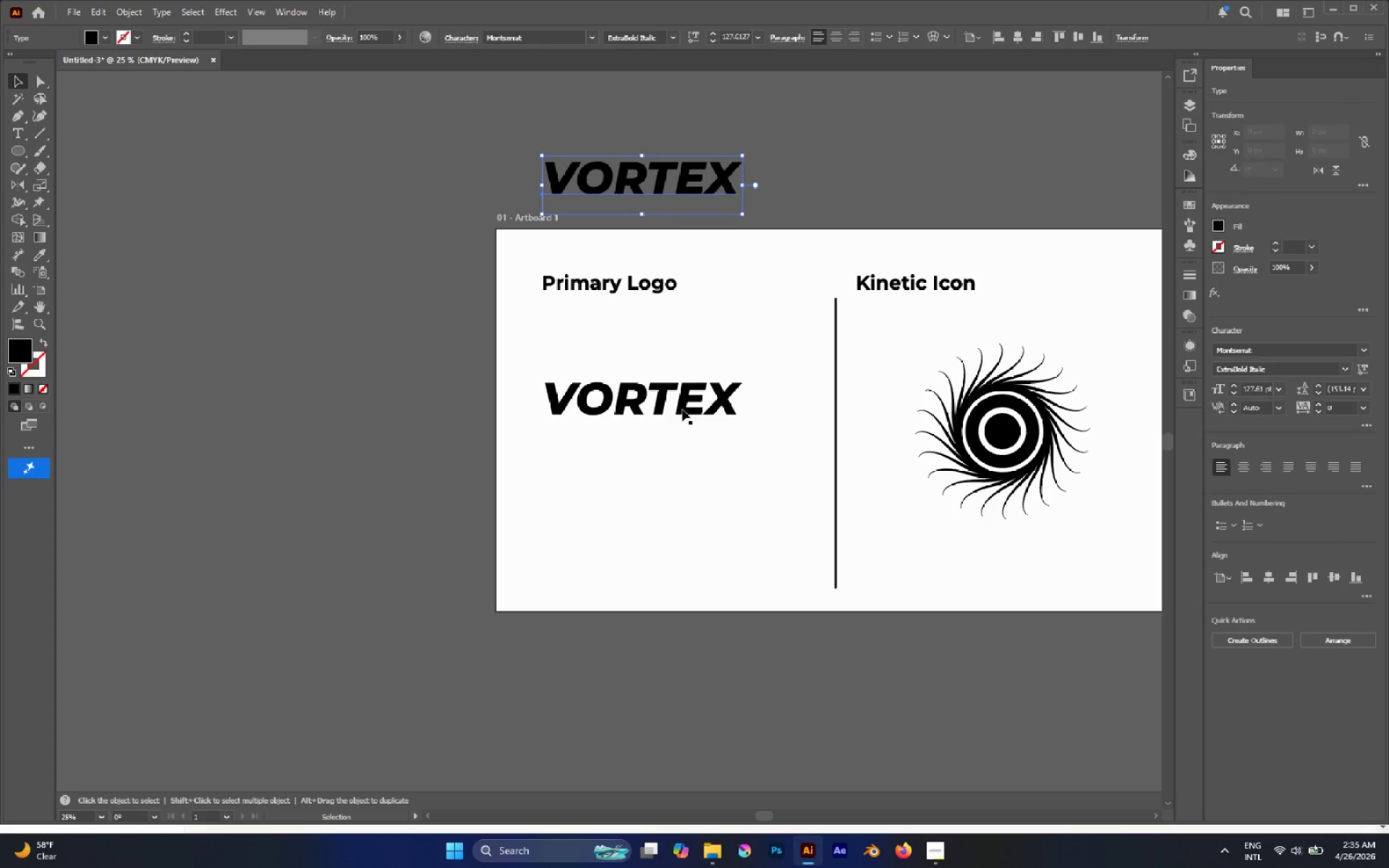 
left_click([682, 409])
 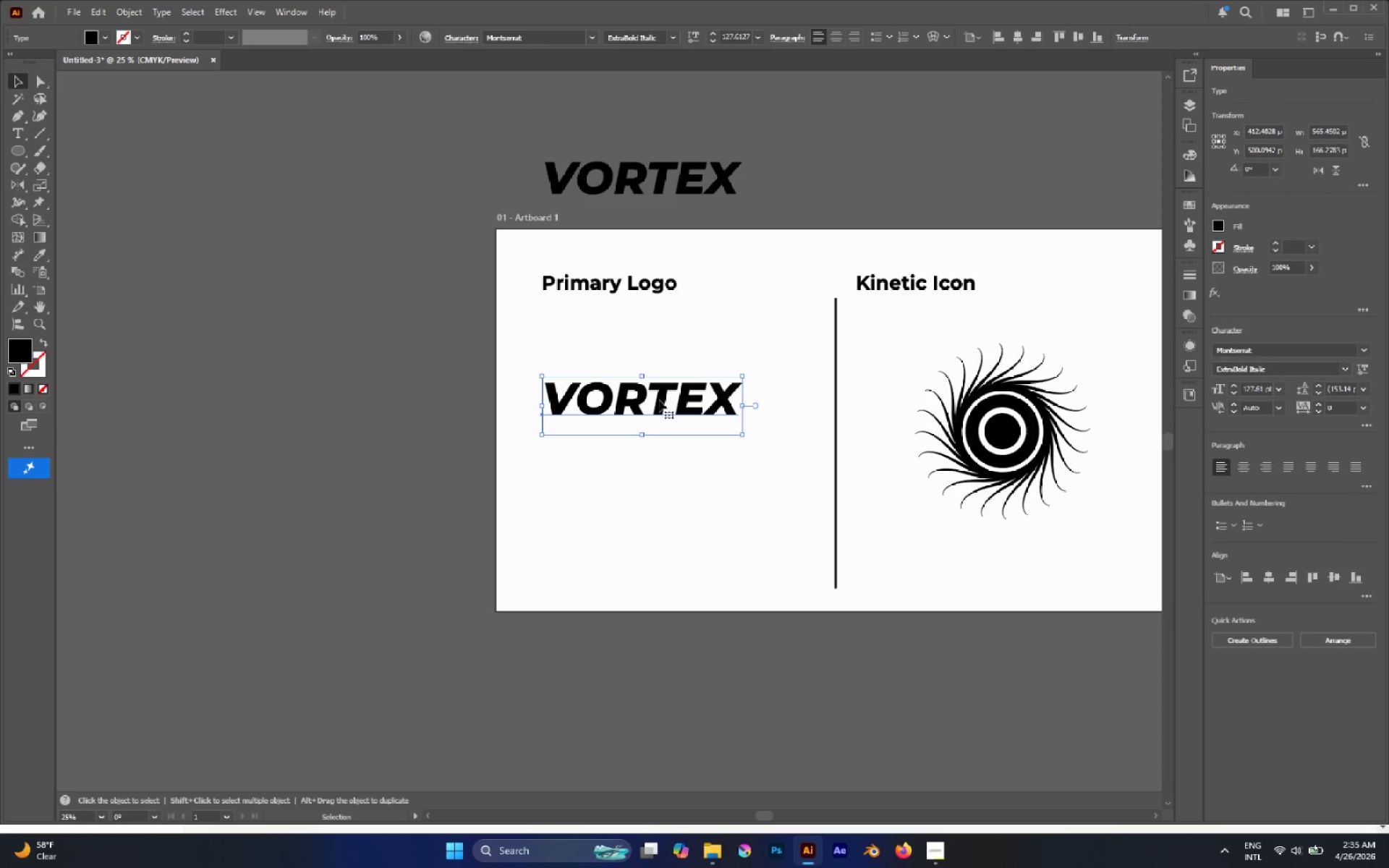 
hold_key(key=AltLeft, duration=1.33)
scroll: coordinate [650, 390], scroll_direction: up, amount: 3.0
 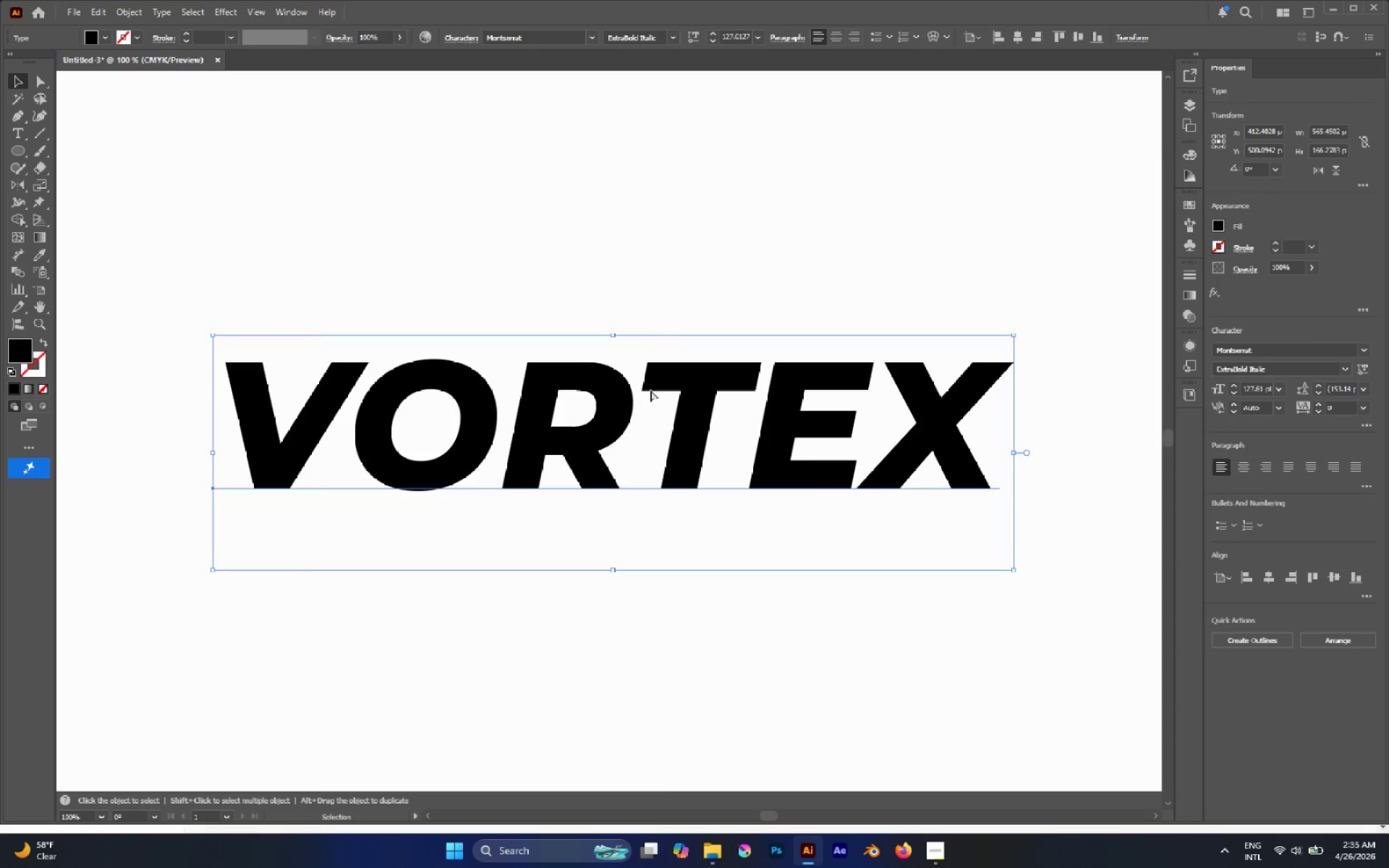 
key(Control+Shift+O)
 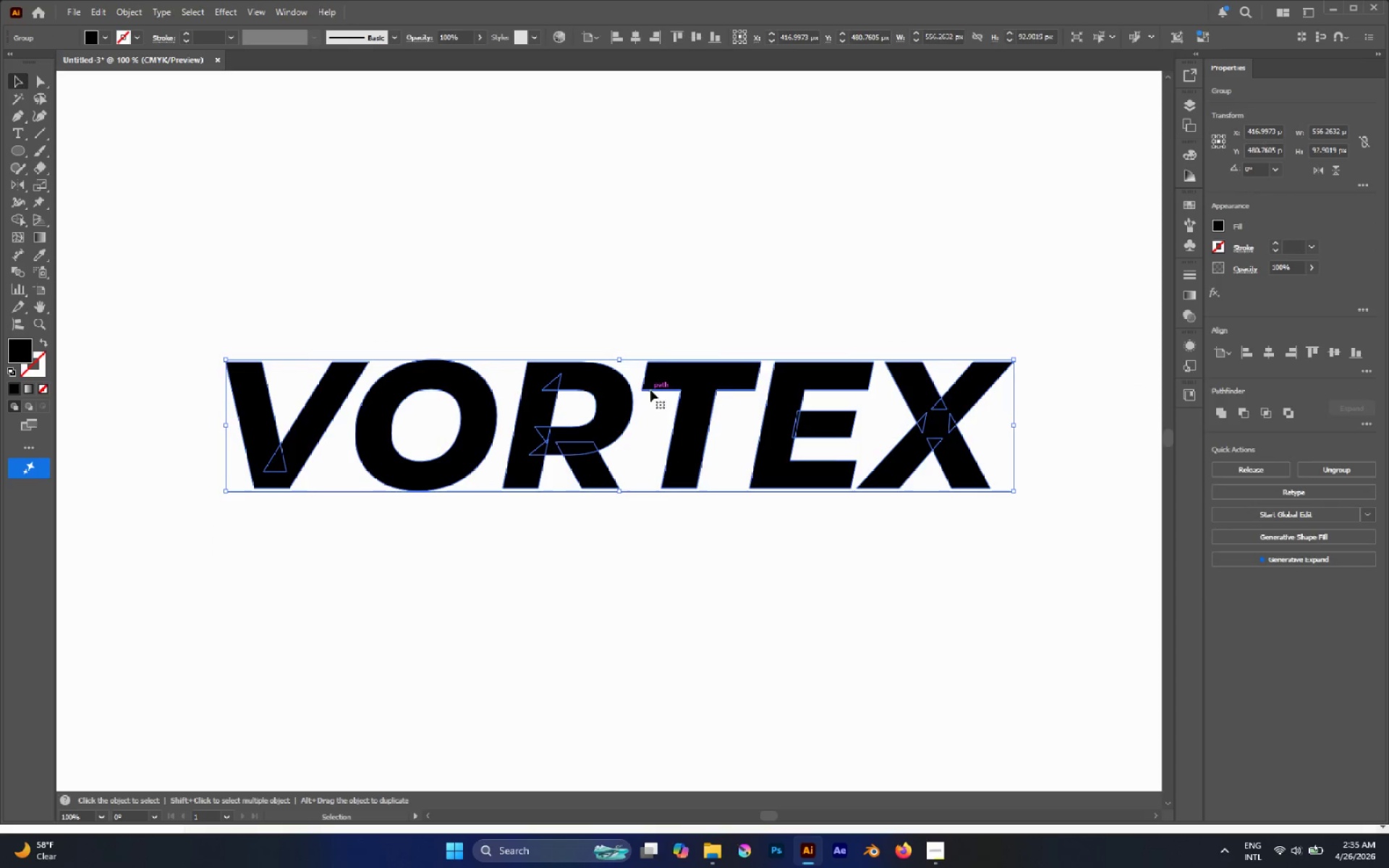 
key(A)
 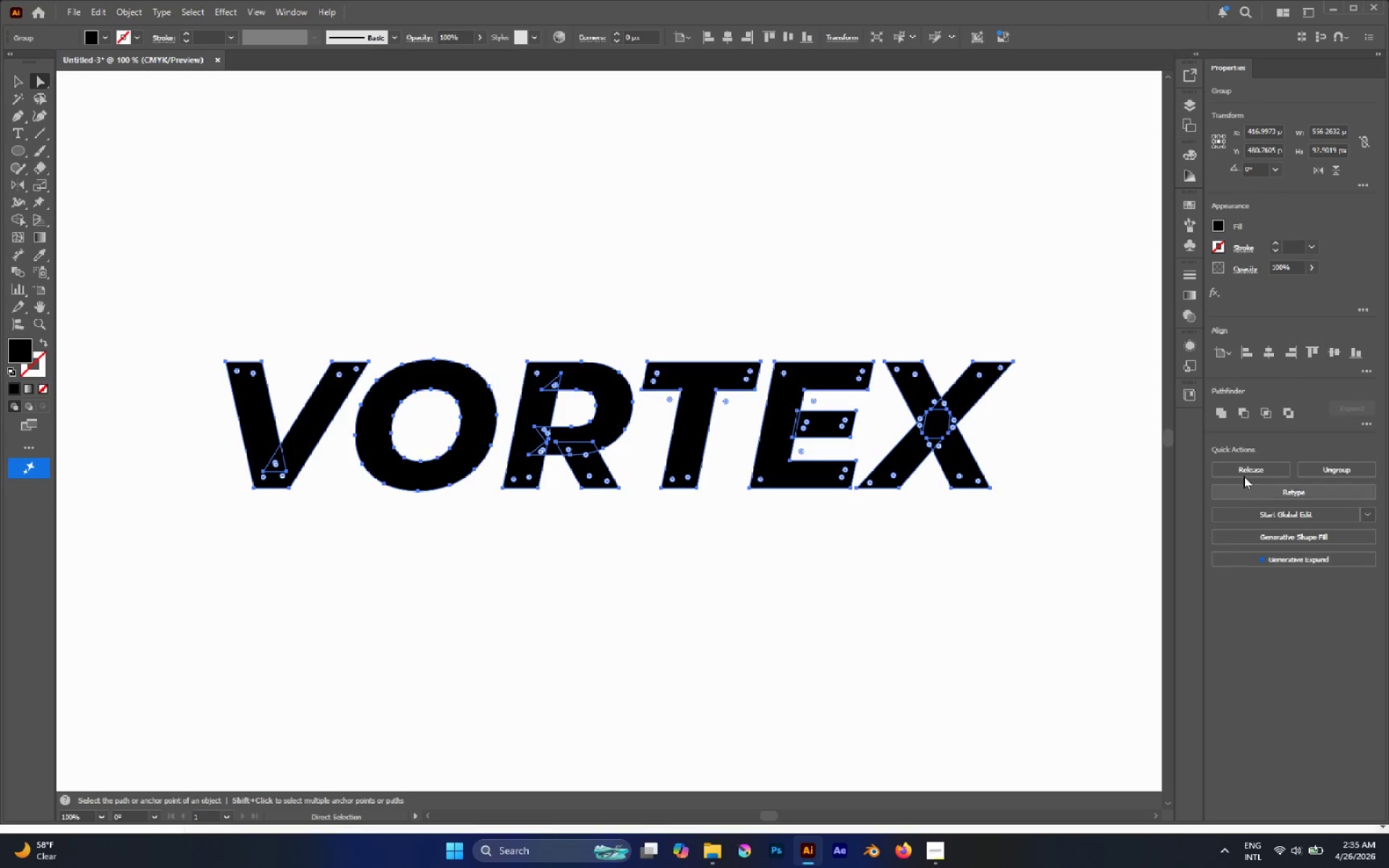 
left_click([1225, 417])
 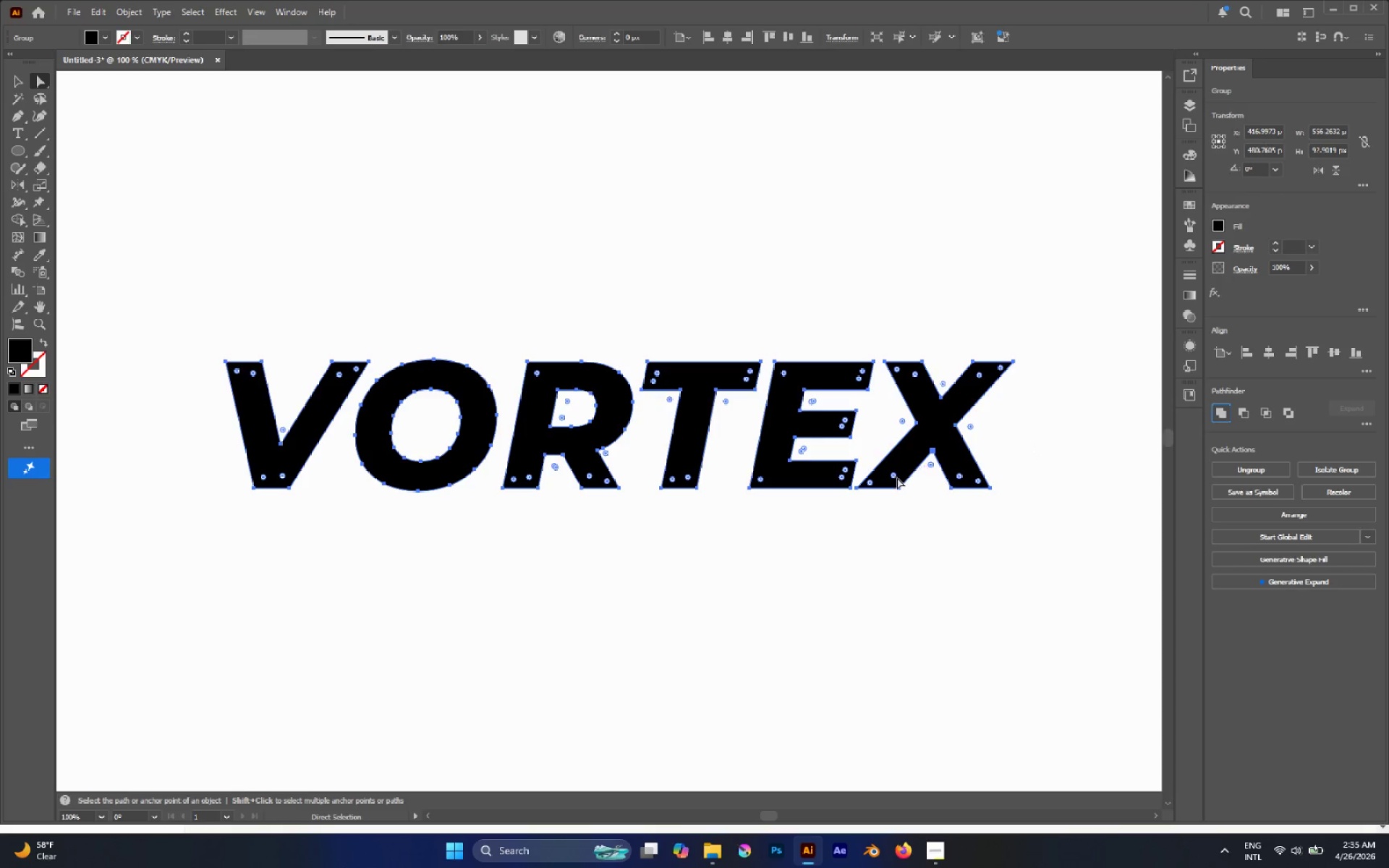 
key(A)
 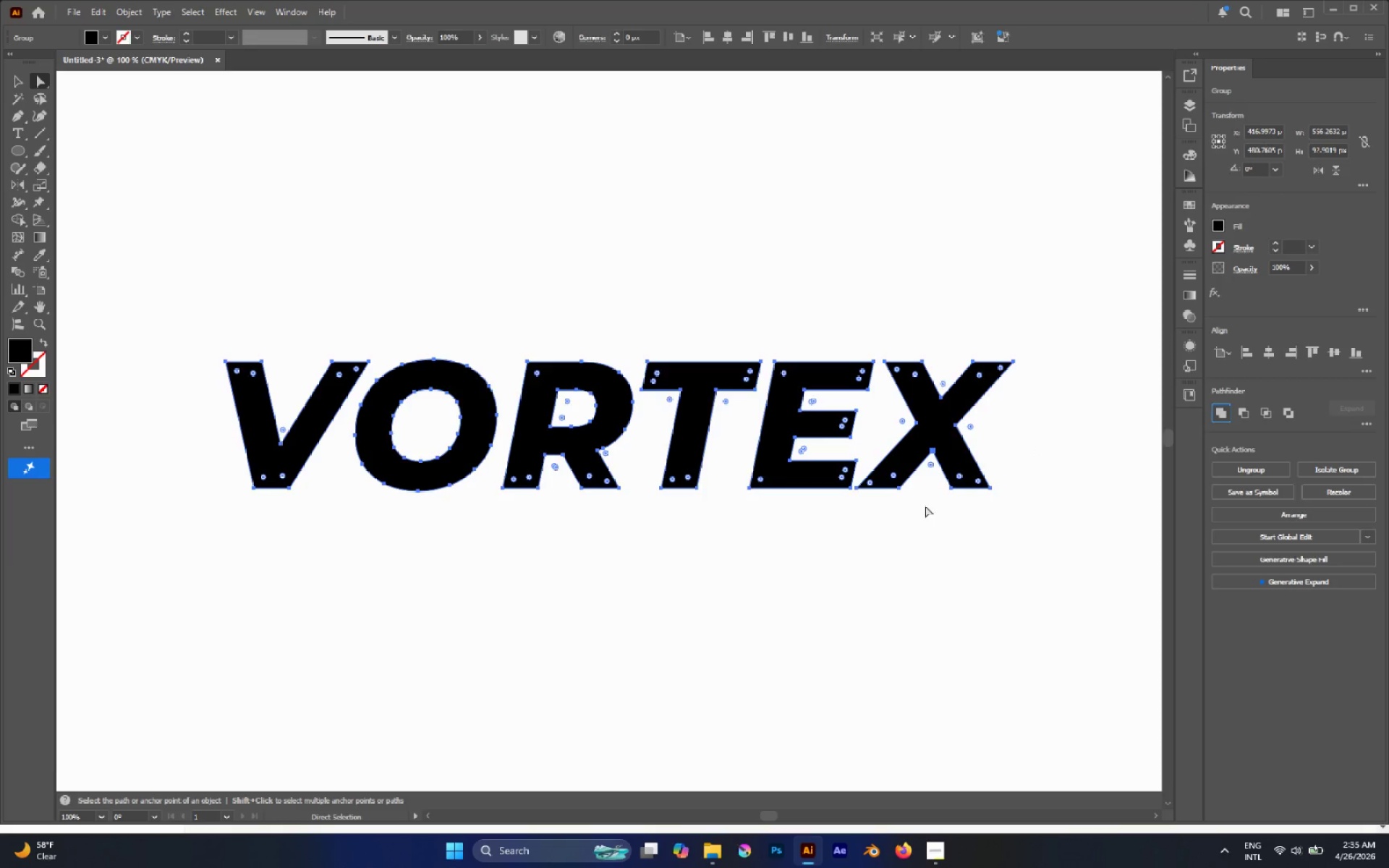 
left_click([925, 506])
 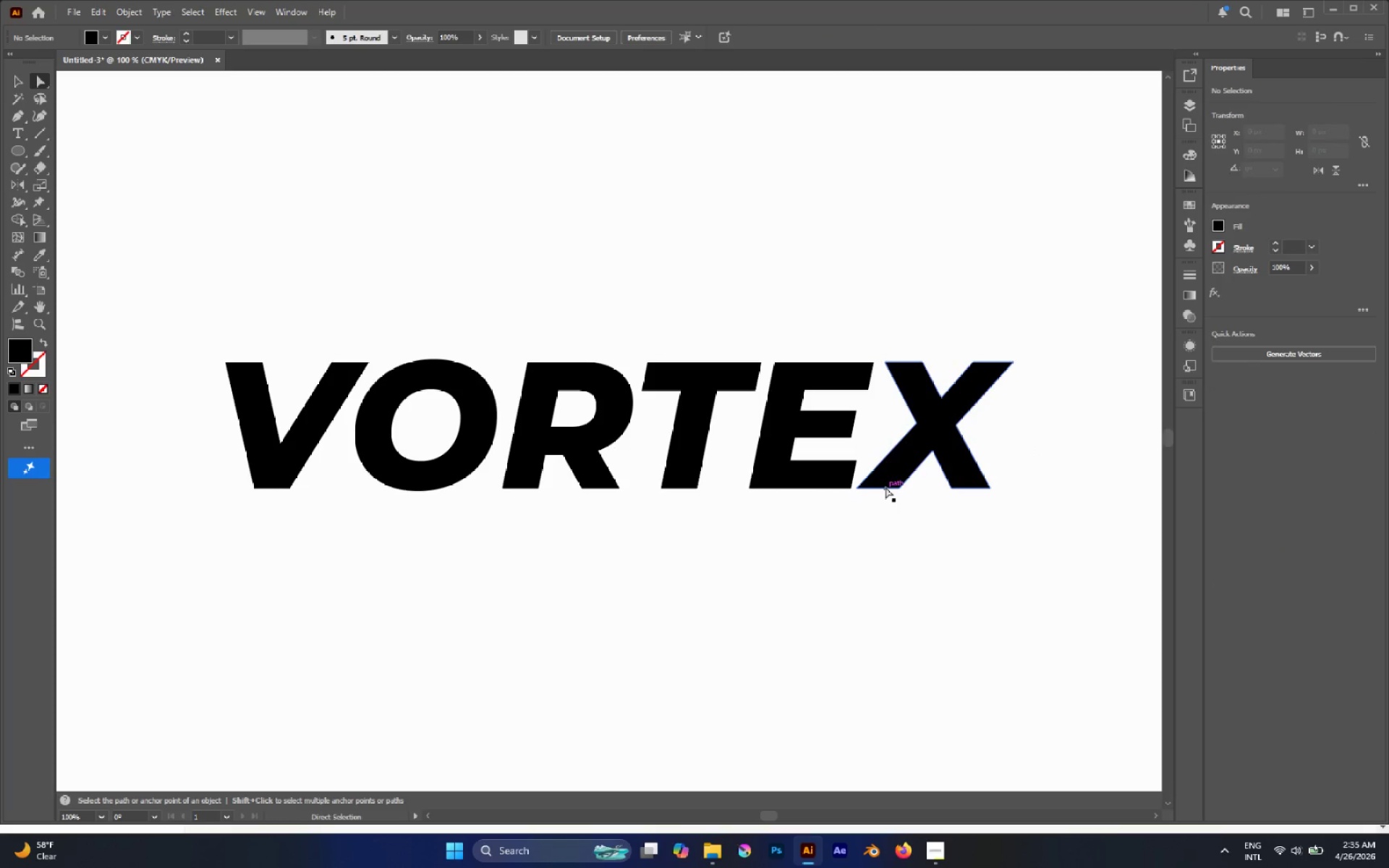 
left_click([885, 487])
 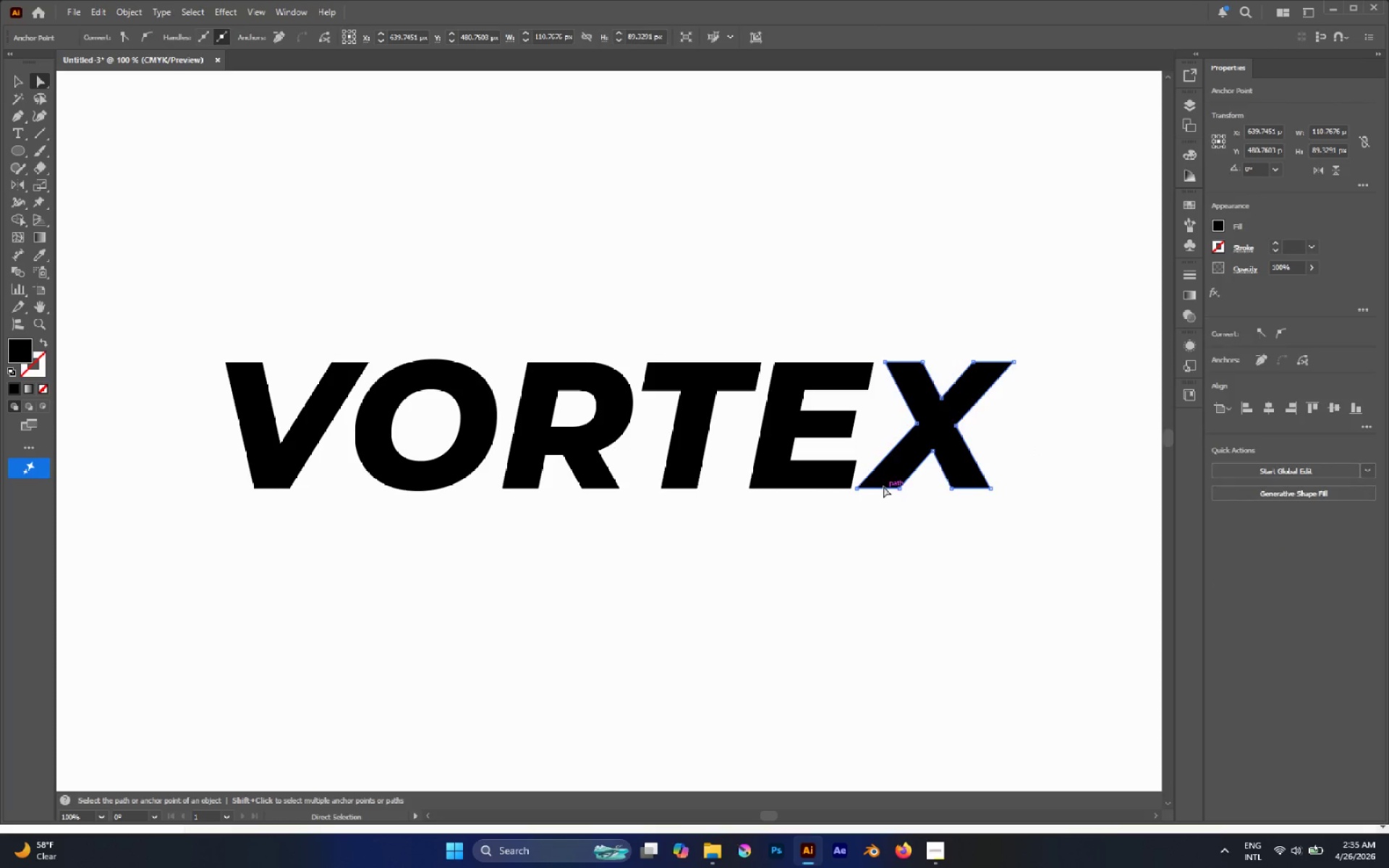 
hold_key(key=AltLeft, duration=0.56)
scroll: coordinate [865, 481], scroll_direction: up, amount: 3.0
 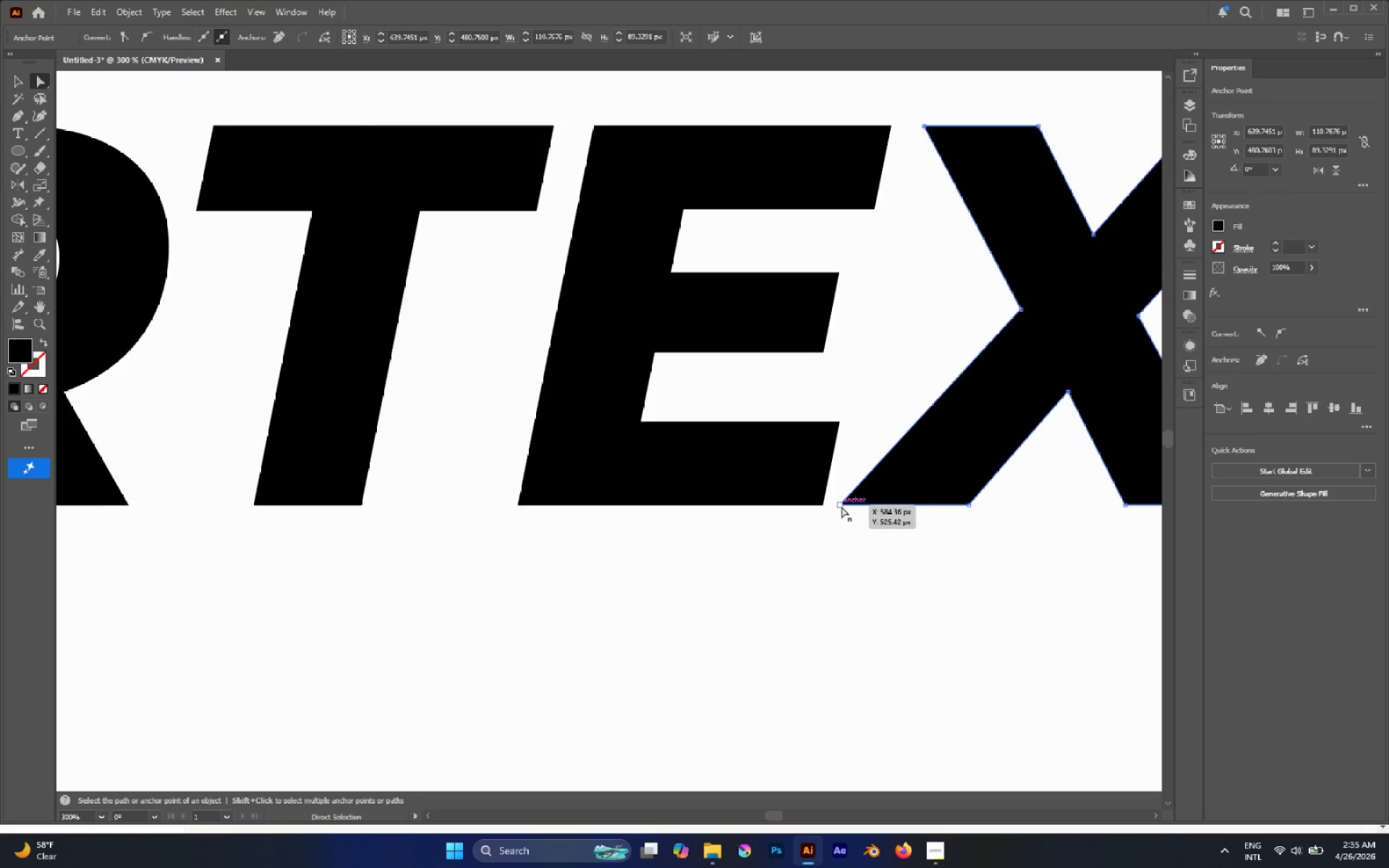 
key(P)
 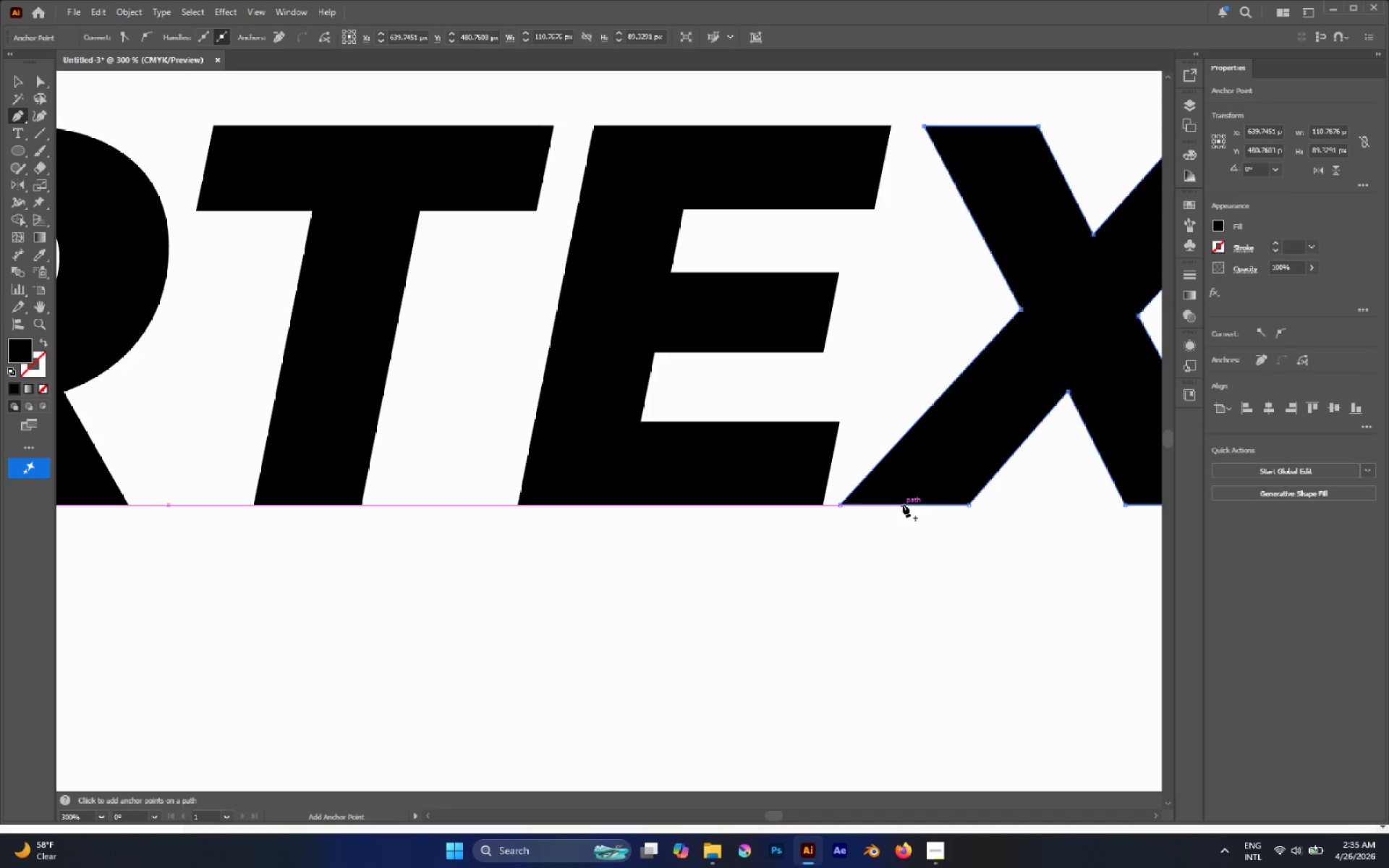 
left_click([903, 504])
 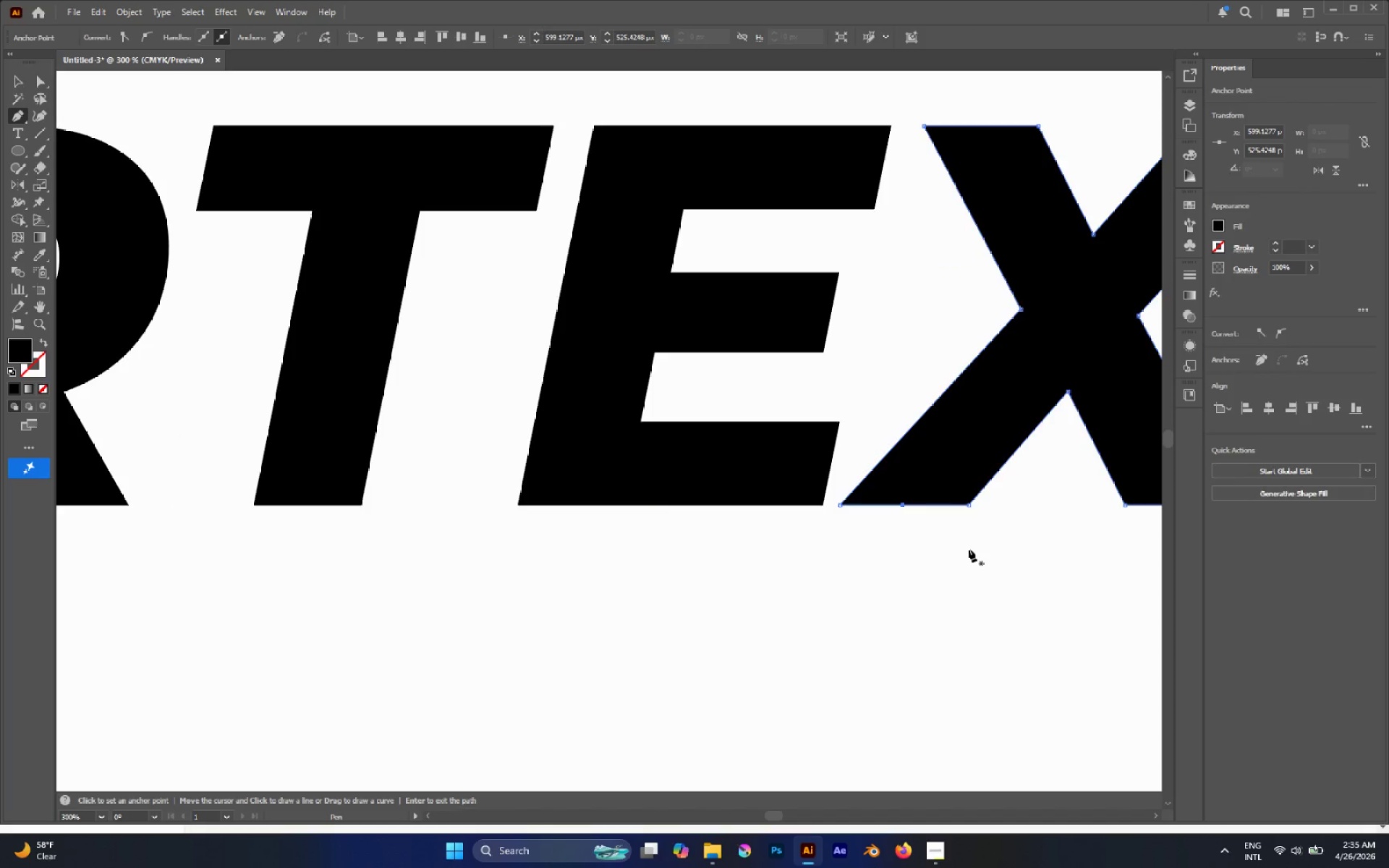 
key(A)
 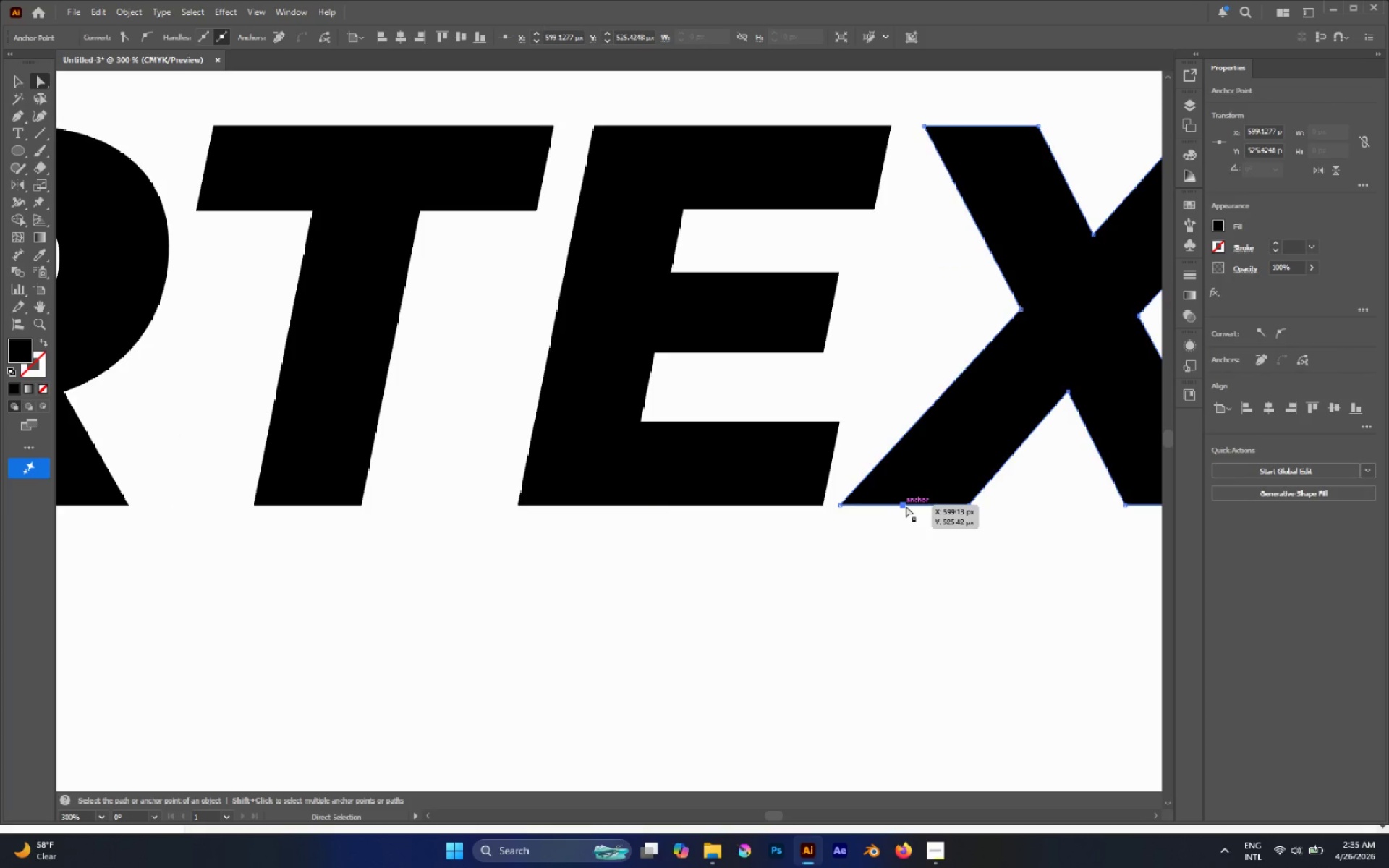 
left_click_drag(start_coordinate=[906, 506], to_coordinate=[814, 673])
 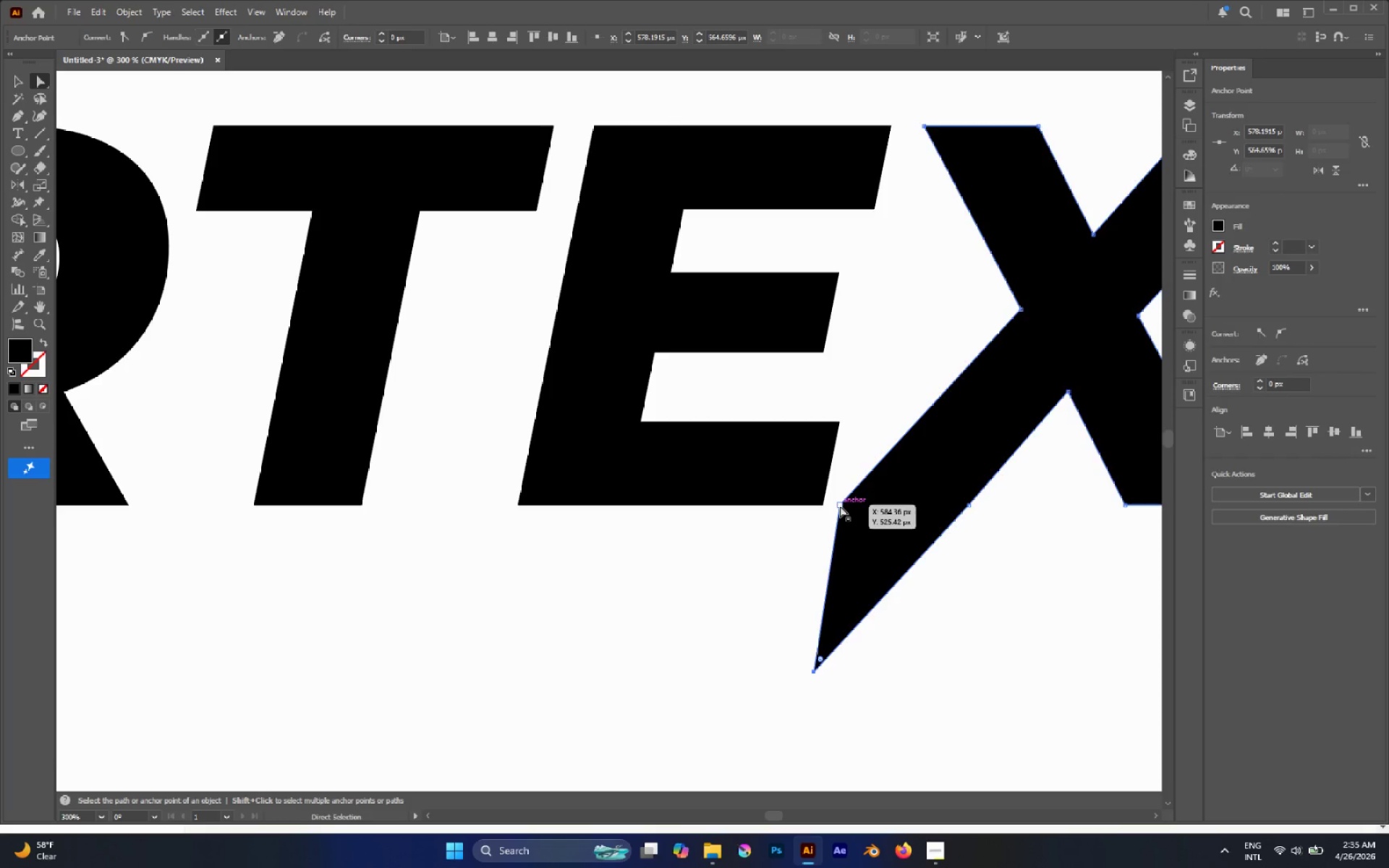 
hold_key(key=AltLeft, duration=0.47)
scroll: coordinate [844, 510], scroll_direction: down, amount: 1.0
 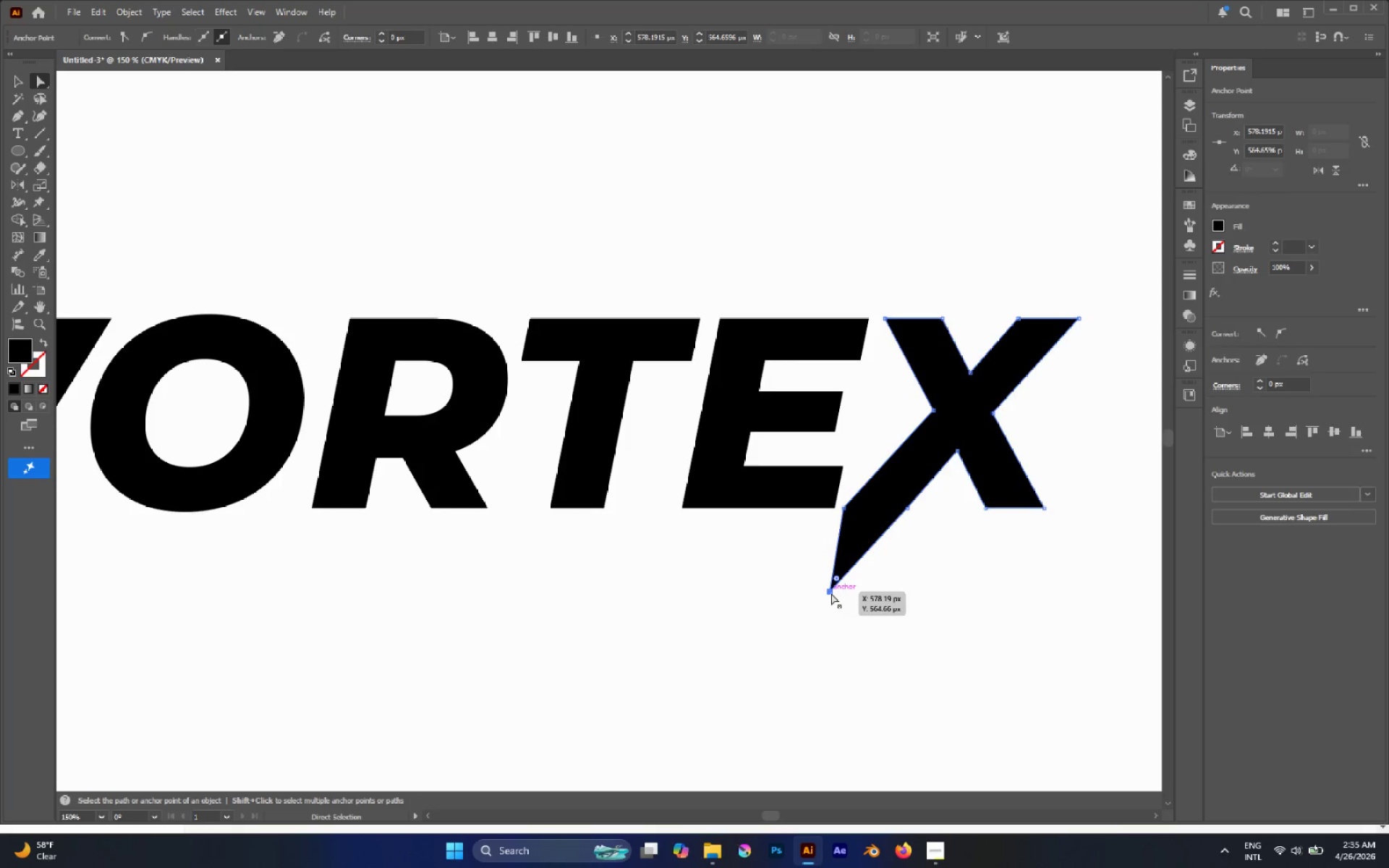 
left_click_drag(start_coordinate=[831, 593], to_coordinate=[650, 712])
 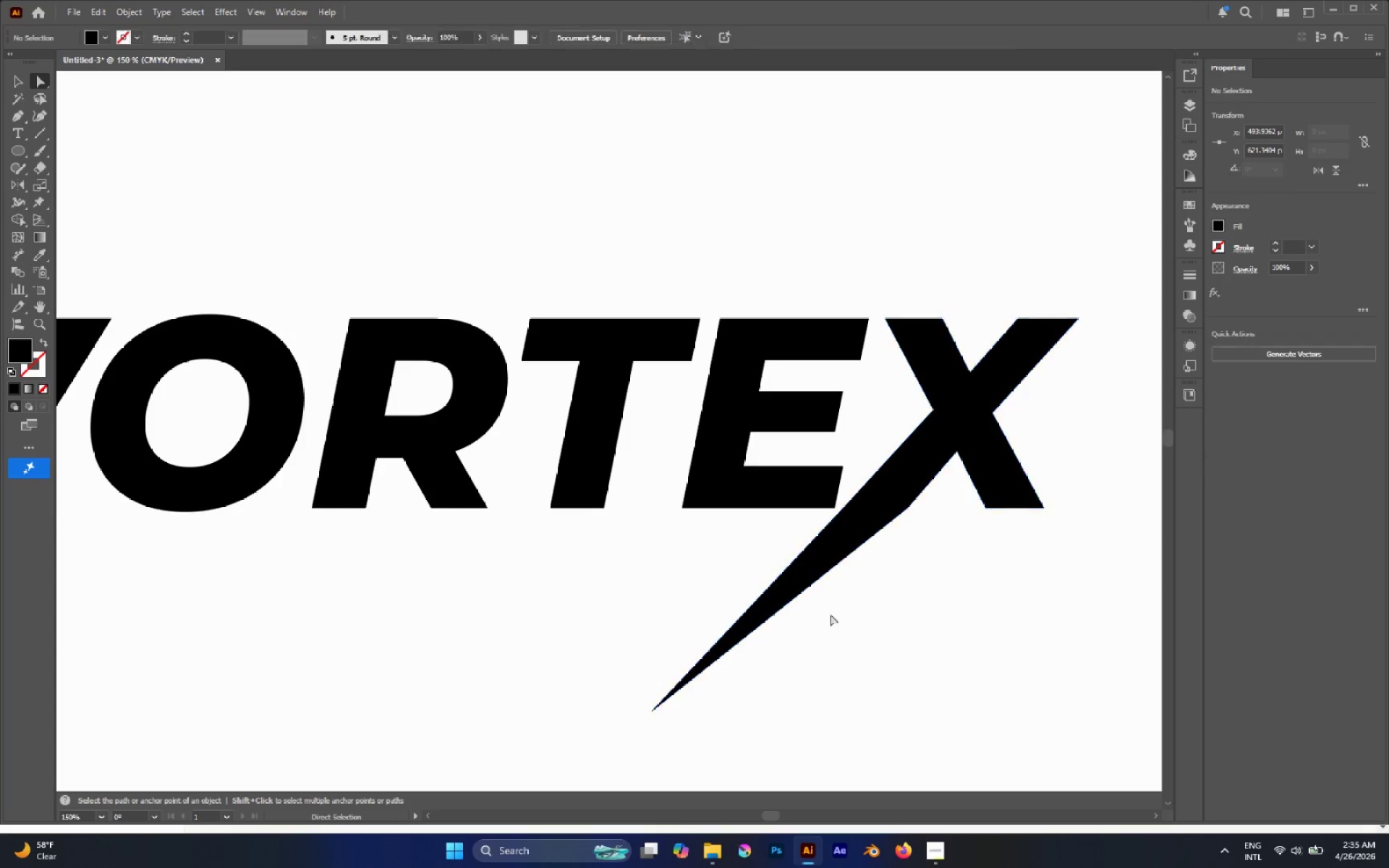 
hold_key(key=AltLeft, duration=0.48)
scroll: coordinate [817, 583], scroll_direction: down, amount: 2.0
 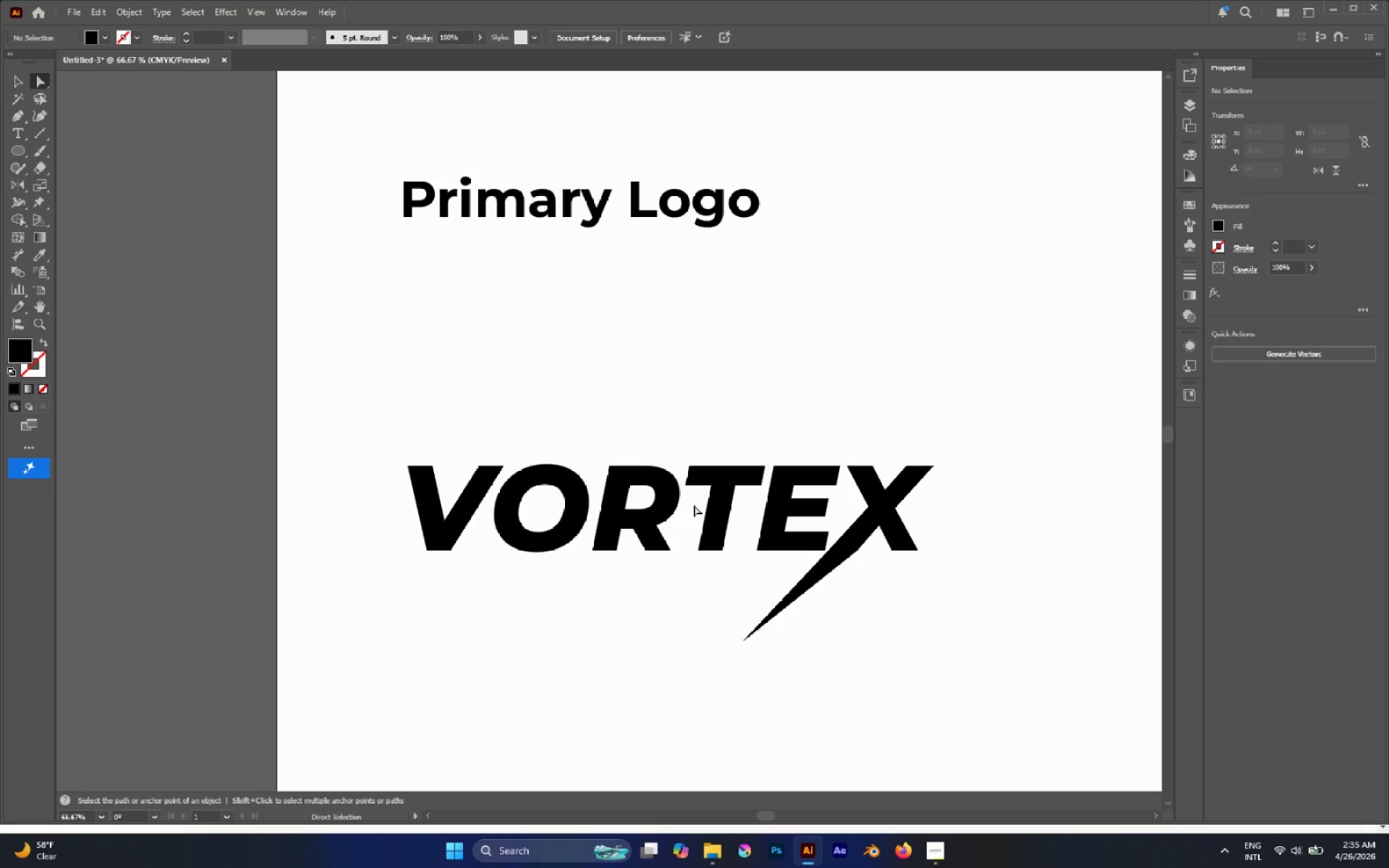 
hold_key(key=AltLeft, duration=0.77)
scroll: coordinate [753, 516], scroll_direction: up, amount: 1.0
 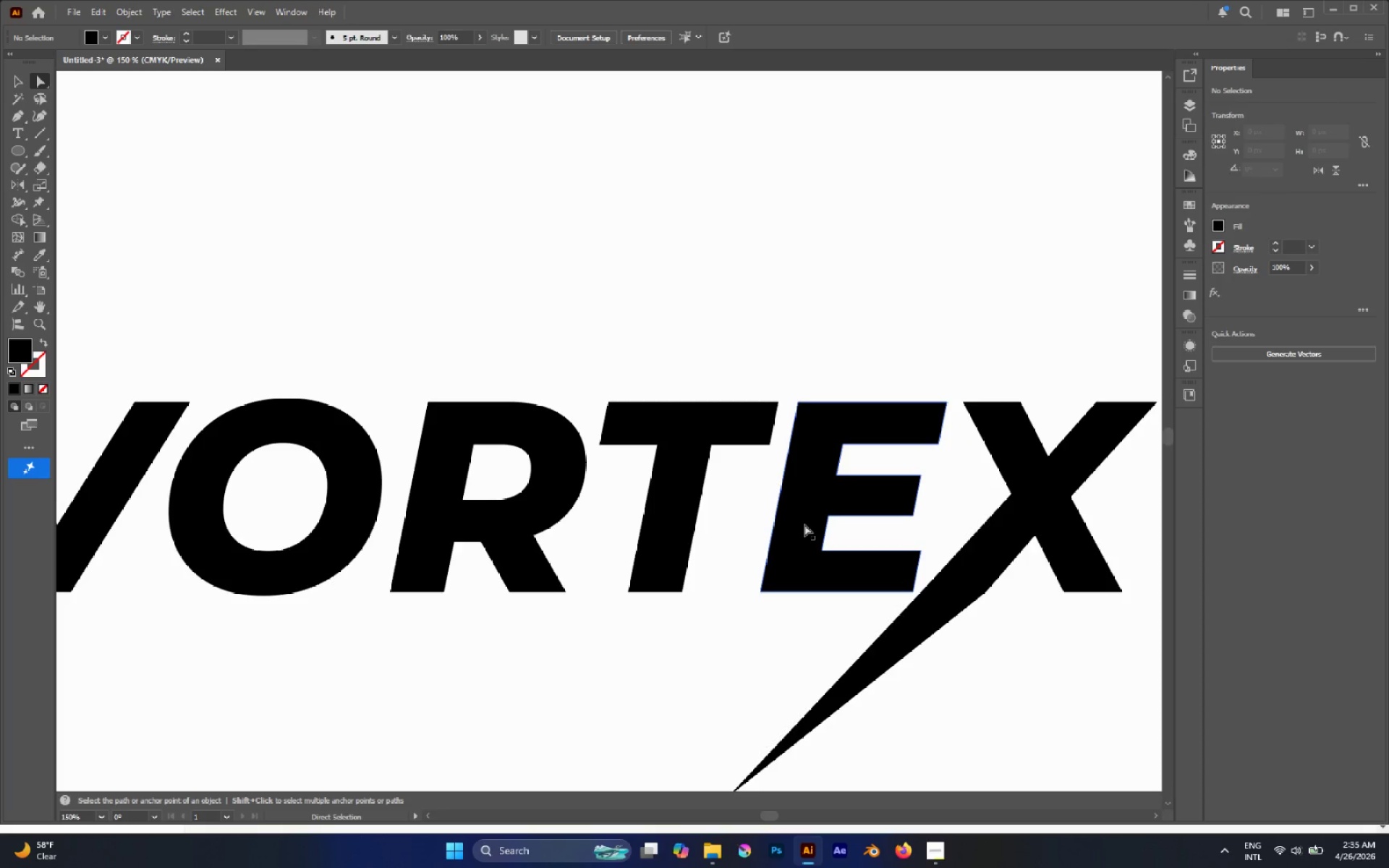 
key(P)
 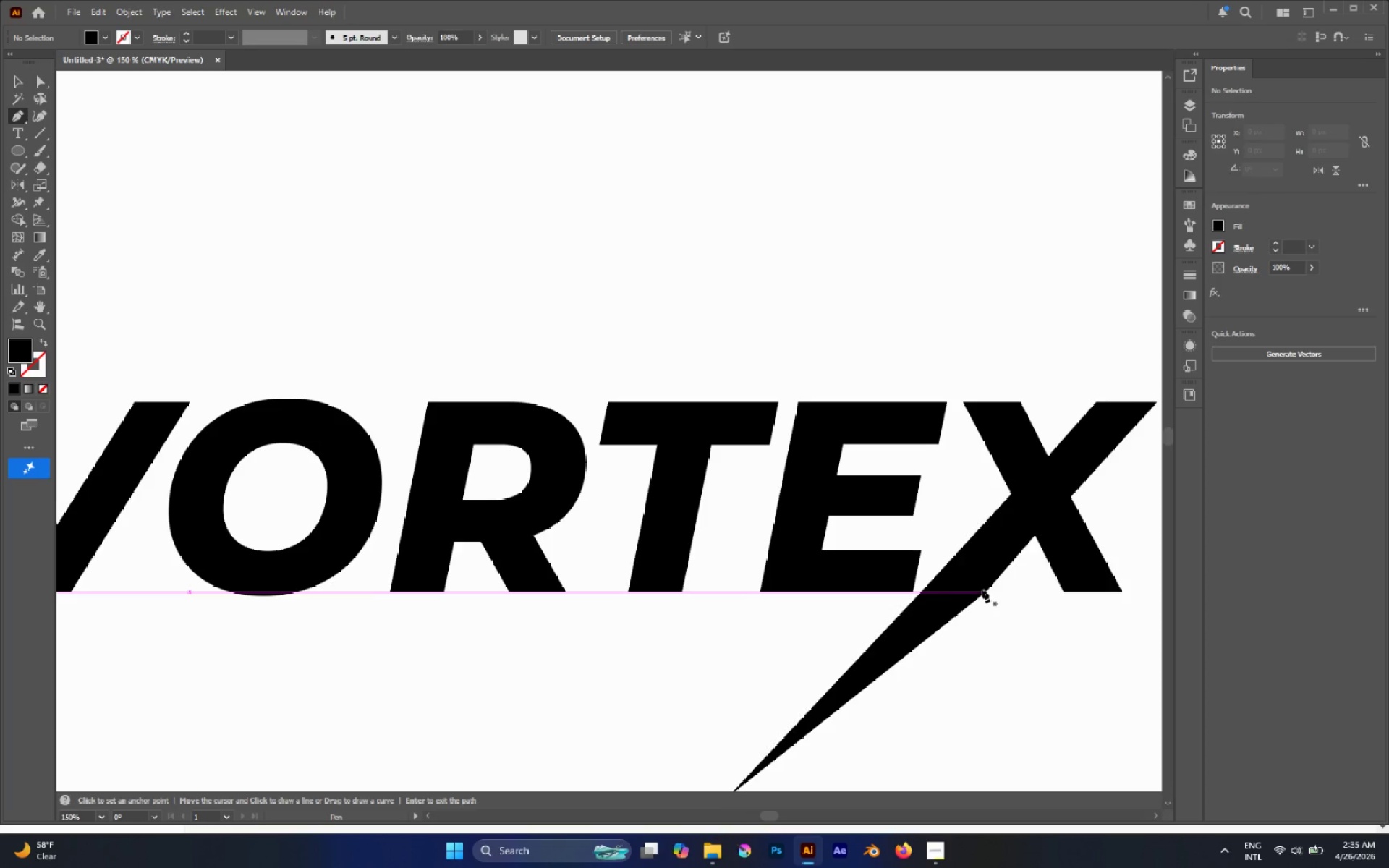 
hold_key(key=ControlLeft, duration=0.44)
left_click([977, 582])
 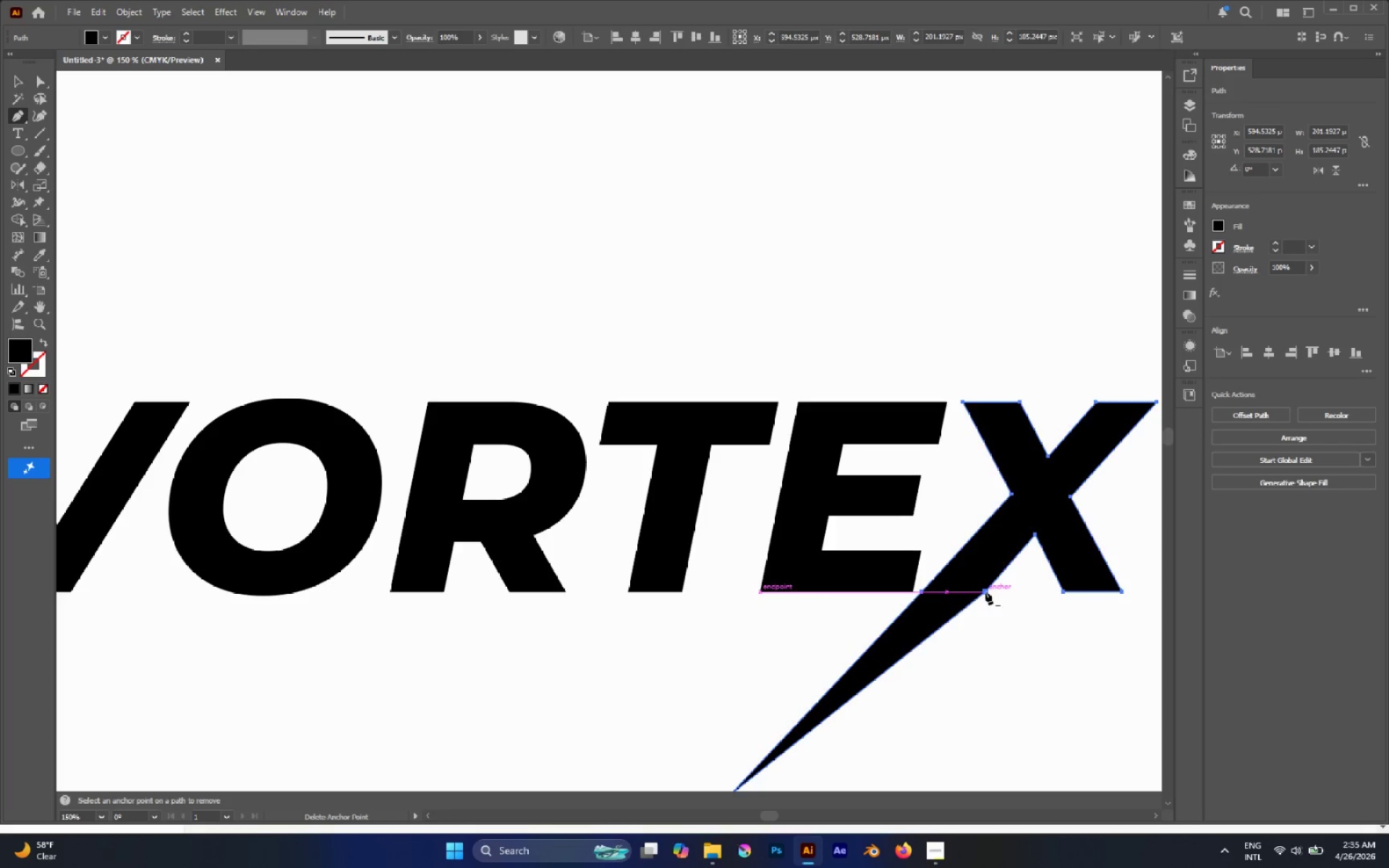 
left_click([985, 592])
 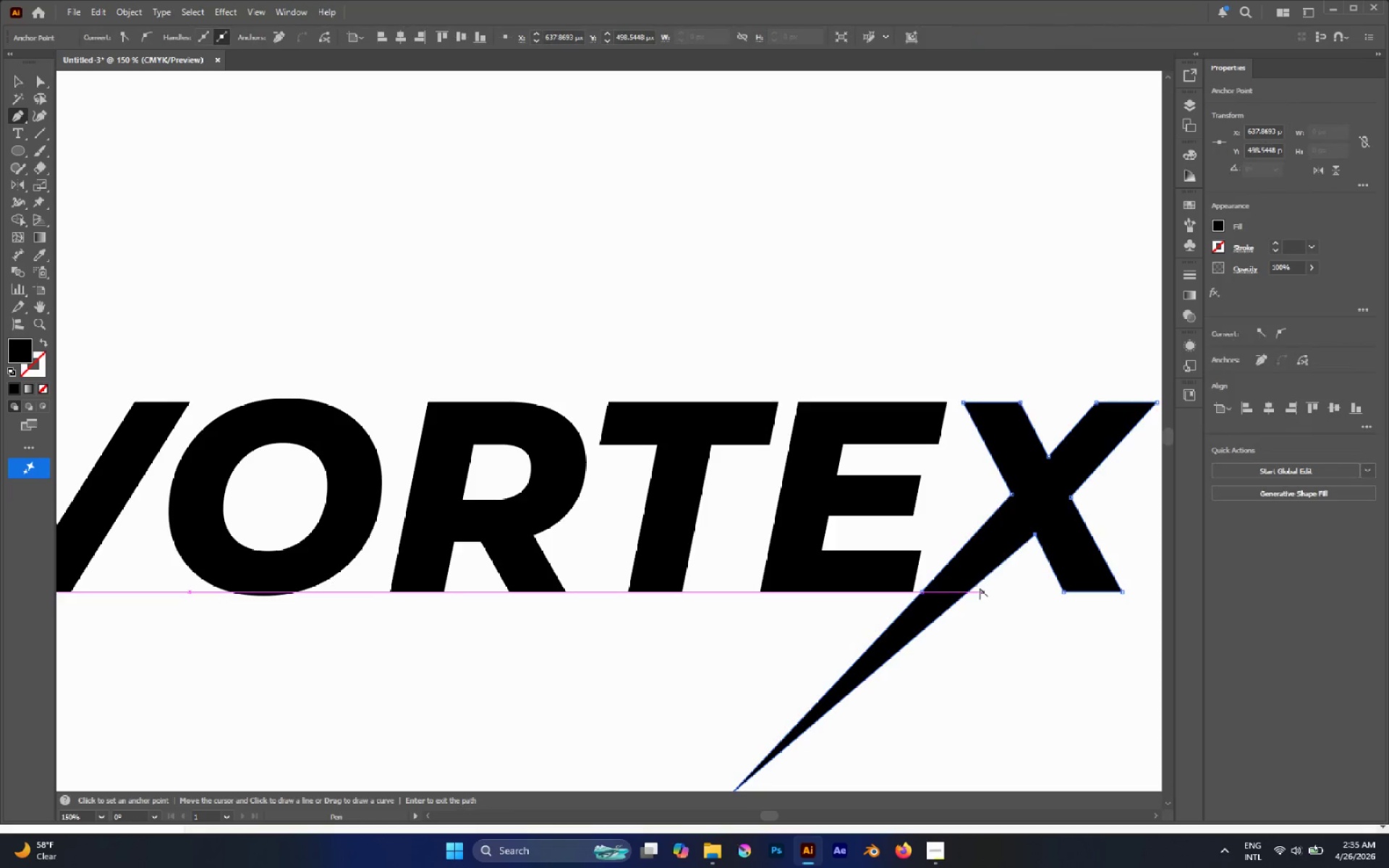 
hold_key(key=AltLeft, duration=0.39)
scroll: coordinate [980, 588], scroll_direction: up, amount: 1.0
 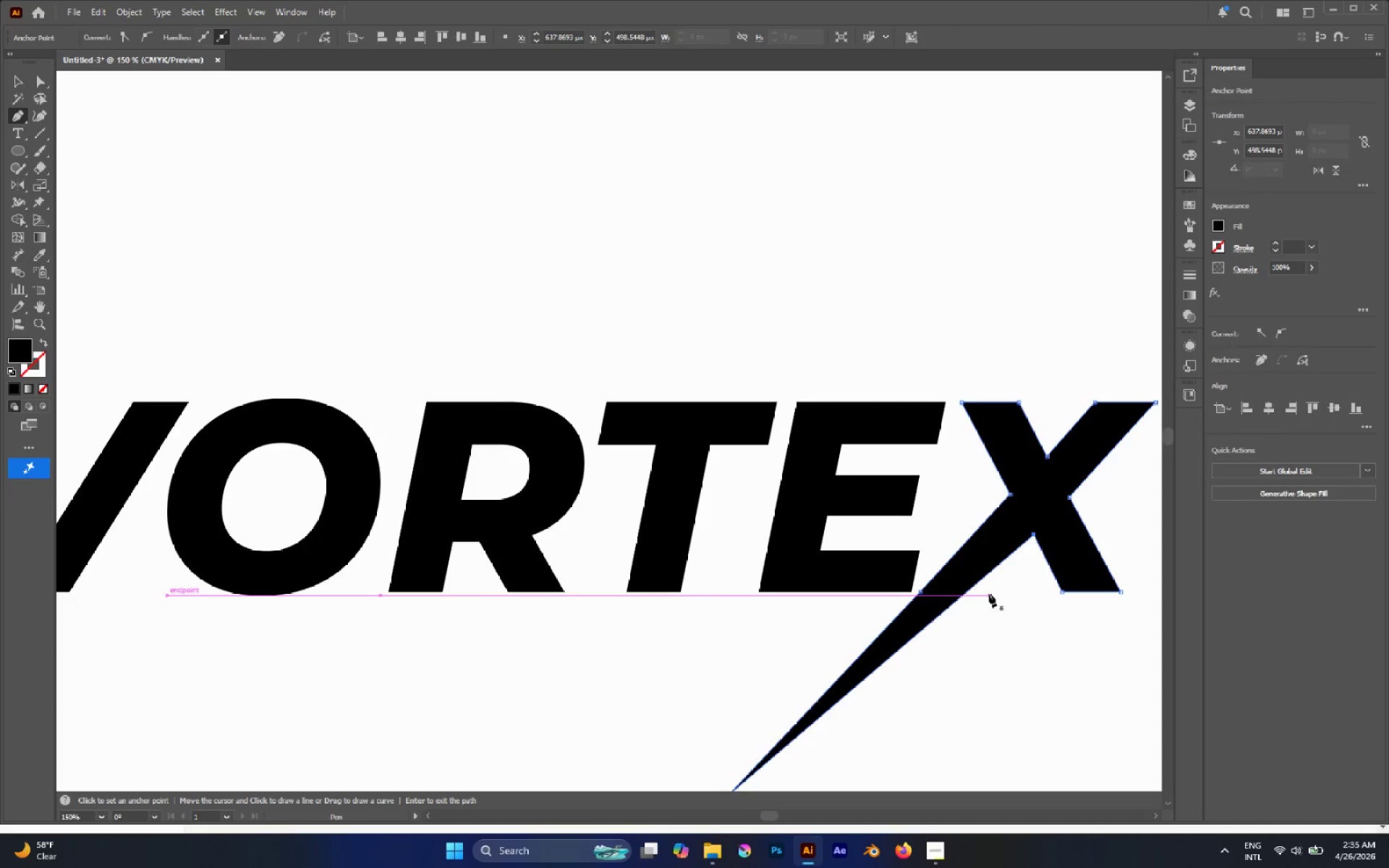 
key(A)
 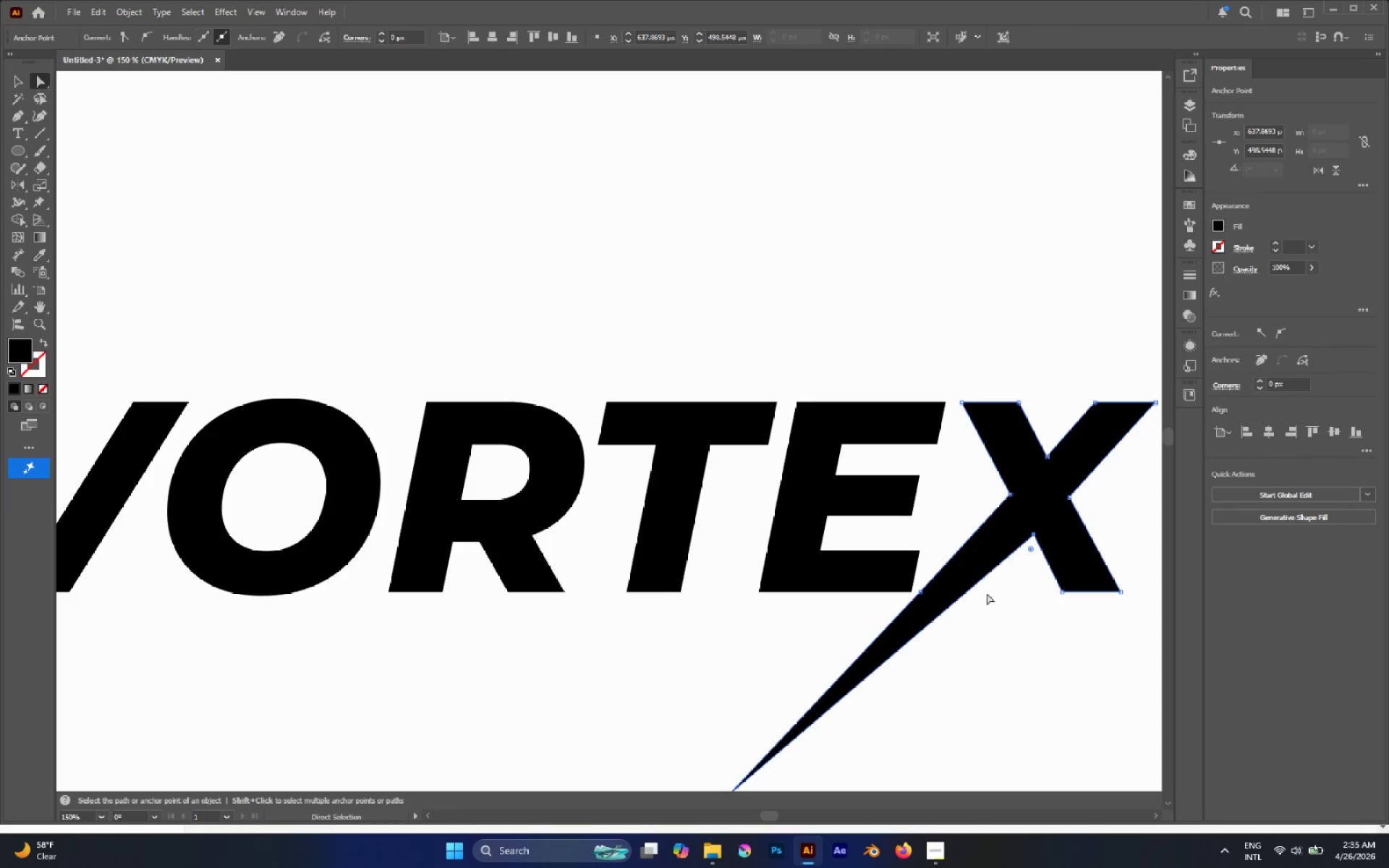 
left_click([987, 593])
 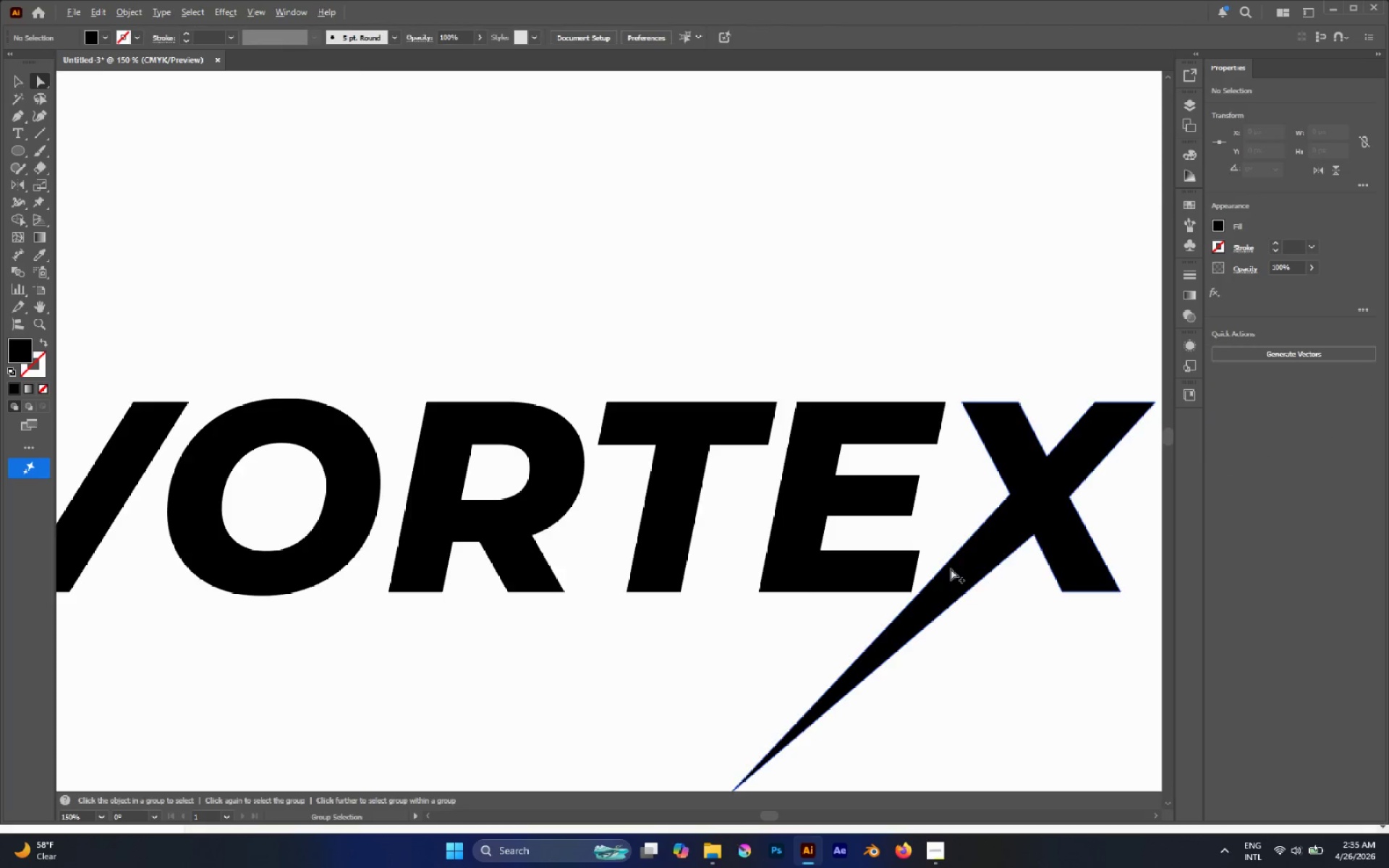 
hold_key(key=AltLeft, duration=0.58)
scroll: coordinate [948, 566], scroll_direction: down, amount: 4.0
 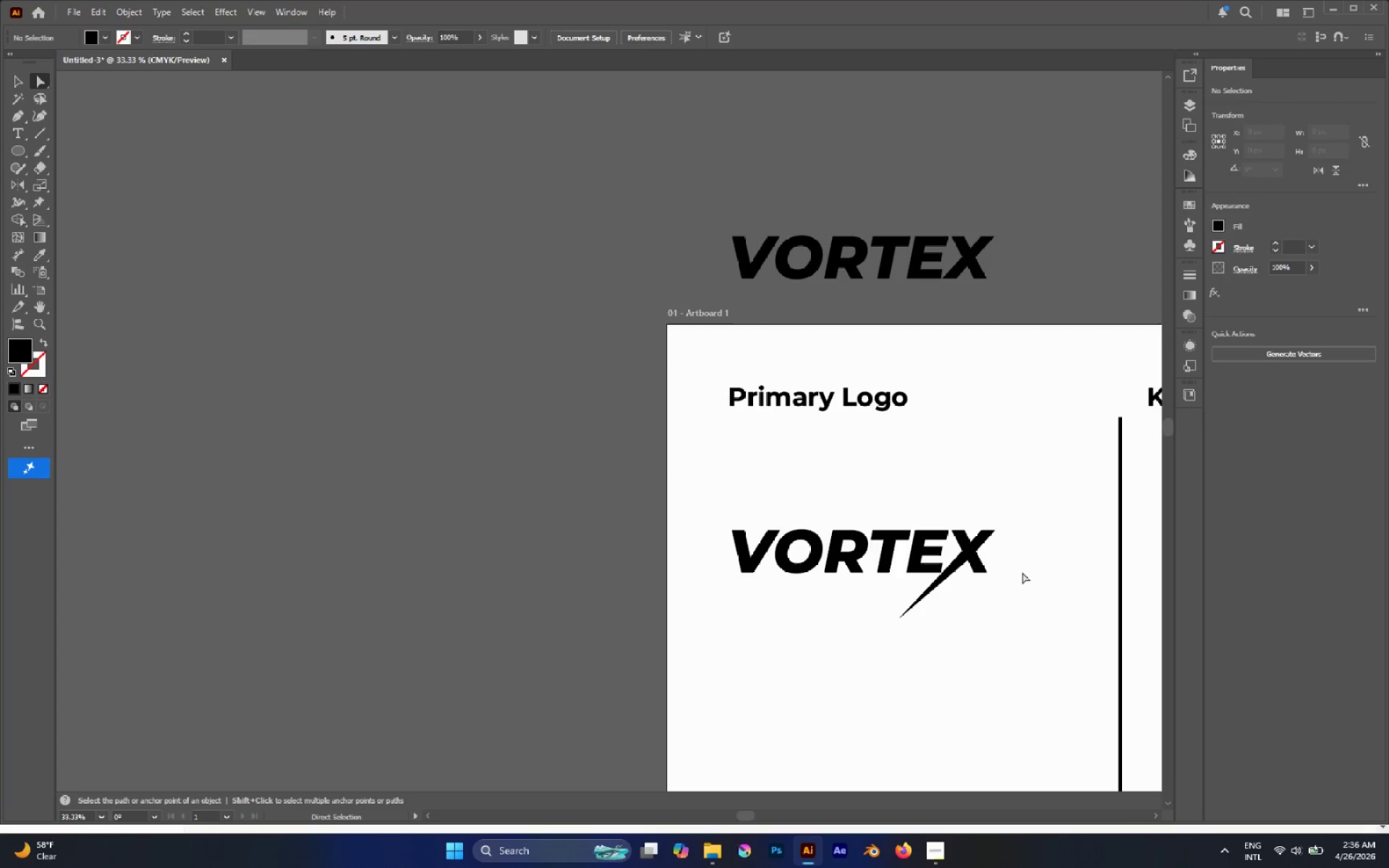 
hold_key(key=AltLeft, duration=1.23)
scroll: coordinate [1005, 546], scroll_direction: up, amount: 2.0
 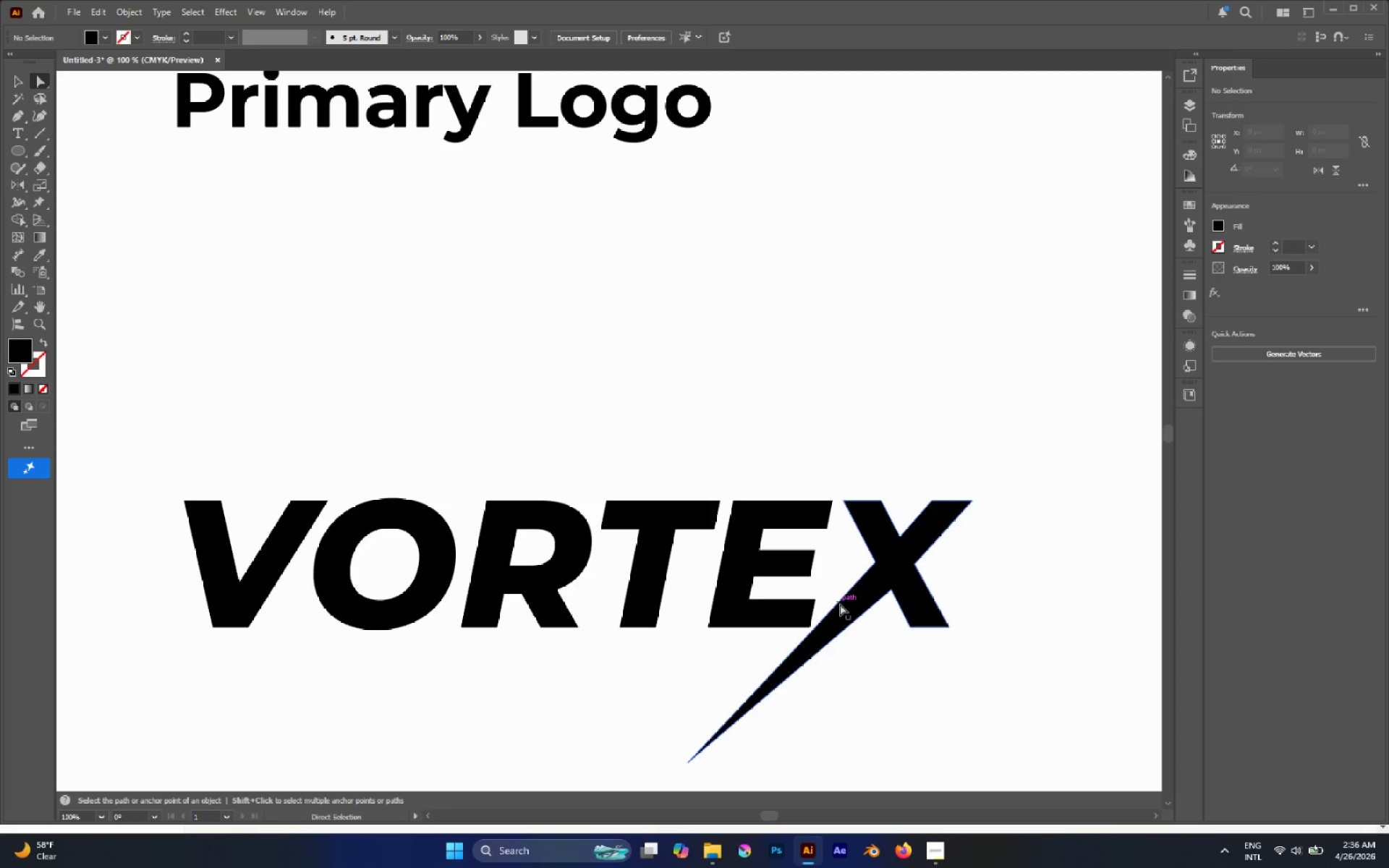 
left_click([840, 604])
 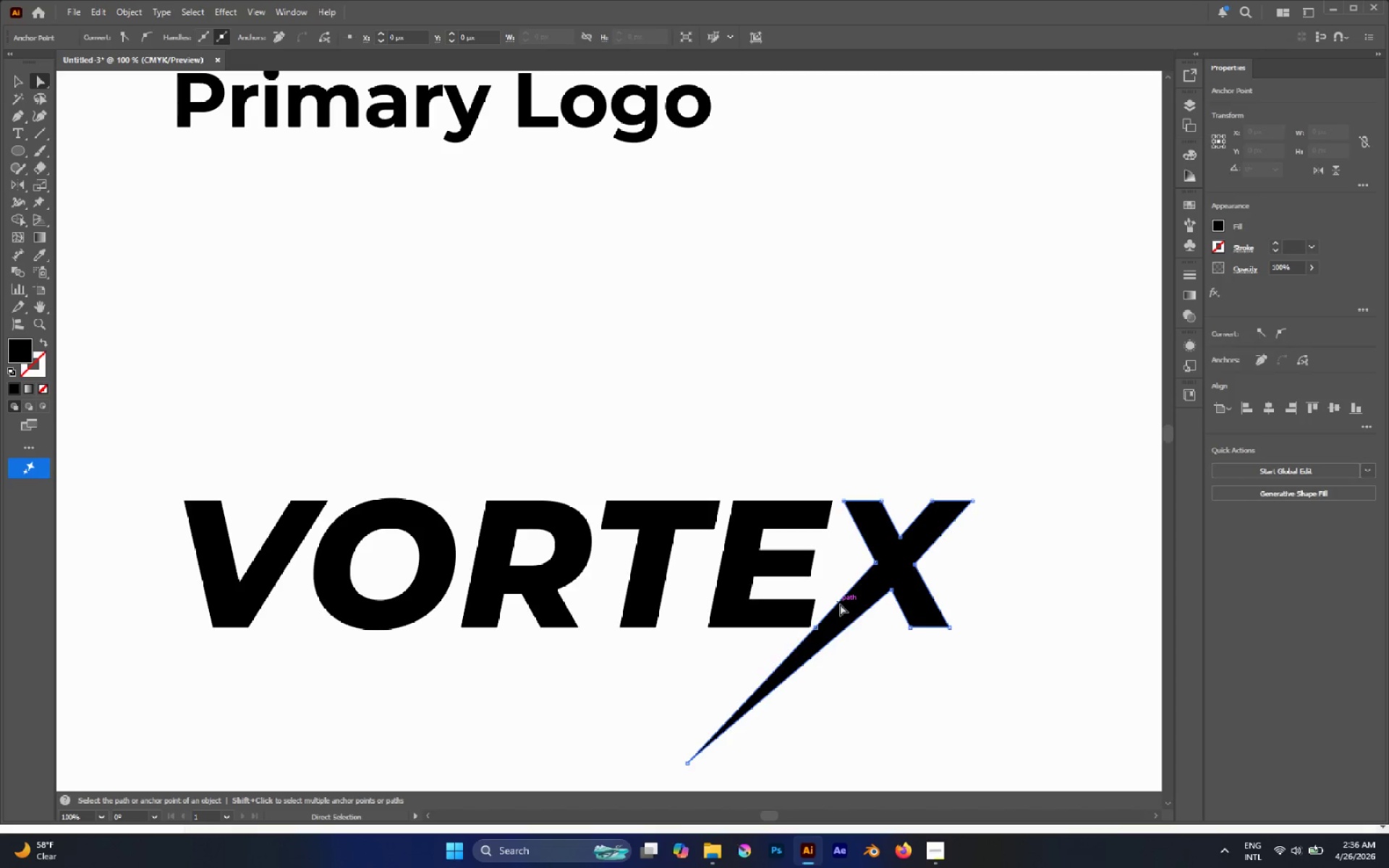 
hold_key(key=AltLeft, duration=2.3)
left_click_drag(start_coordinate=[840, 604], to_coordinate=[815, 592])
 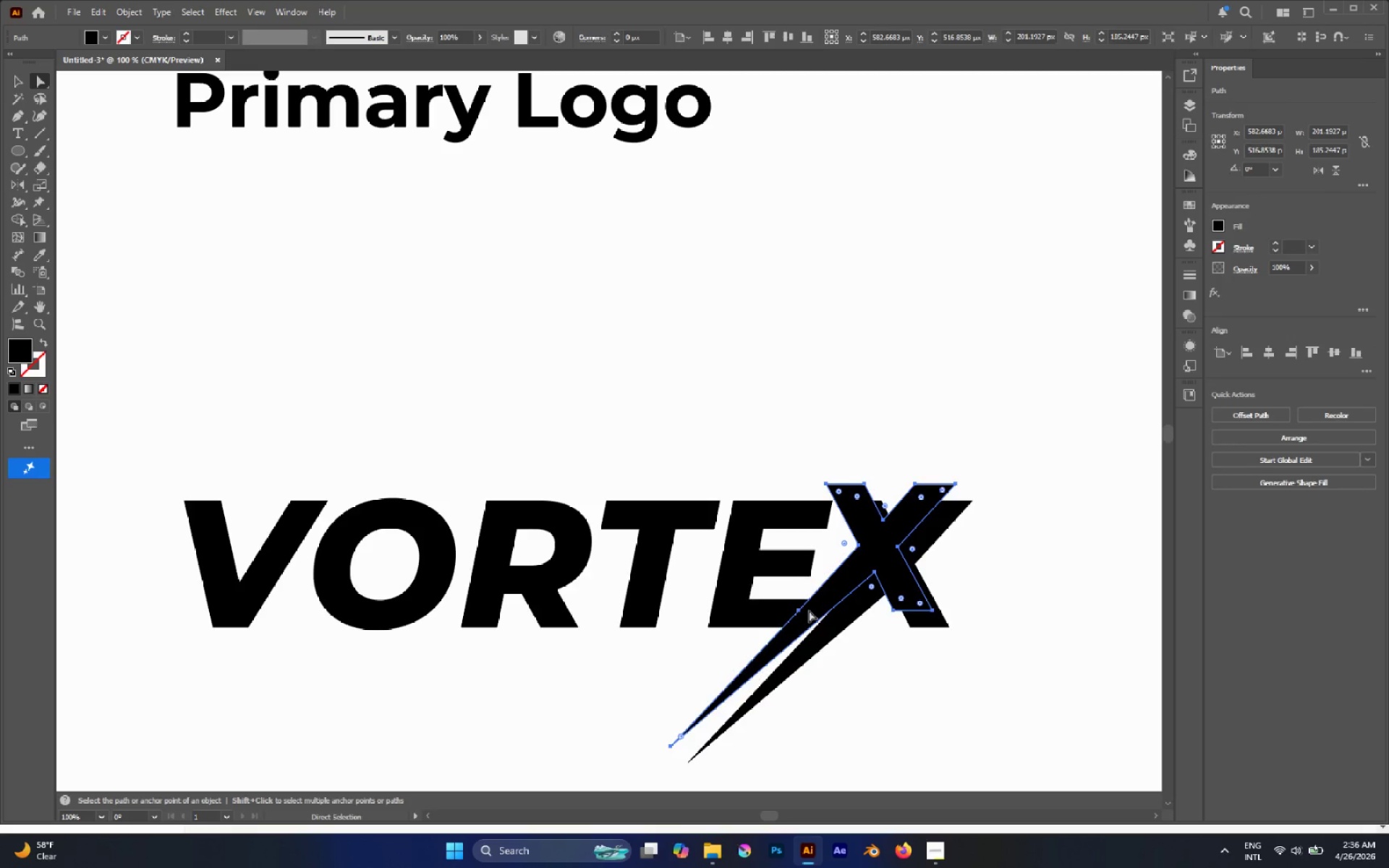 
hold_key(key=ShiftLeft, duration=1.89)
 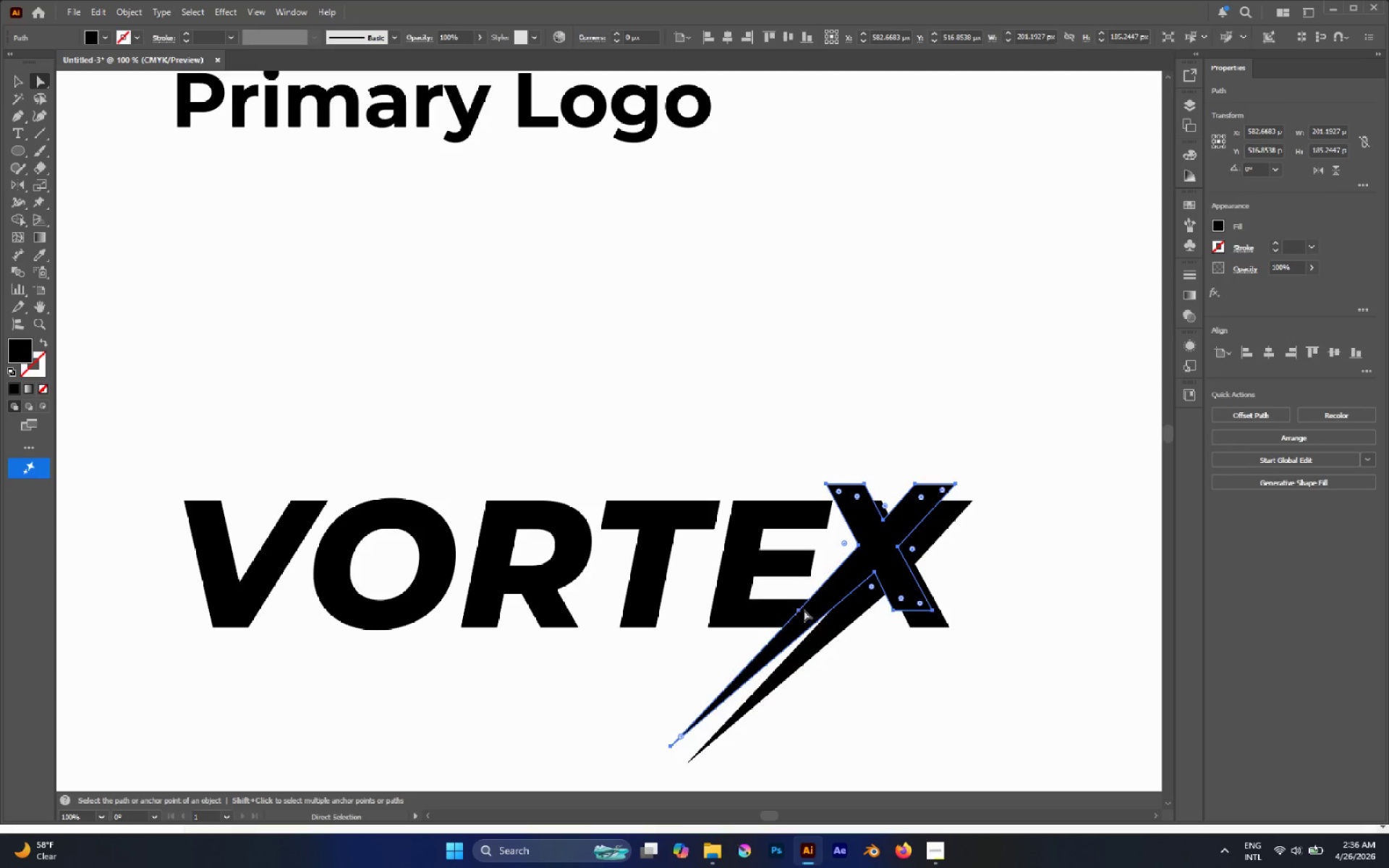 
hold_key(key=ShiftLeft, duration=1.3)
left_click([789, 608])
 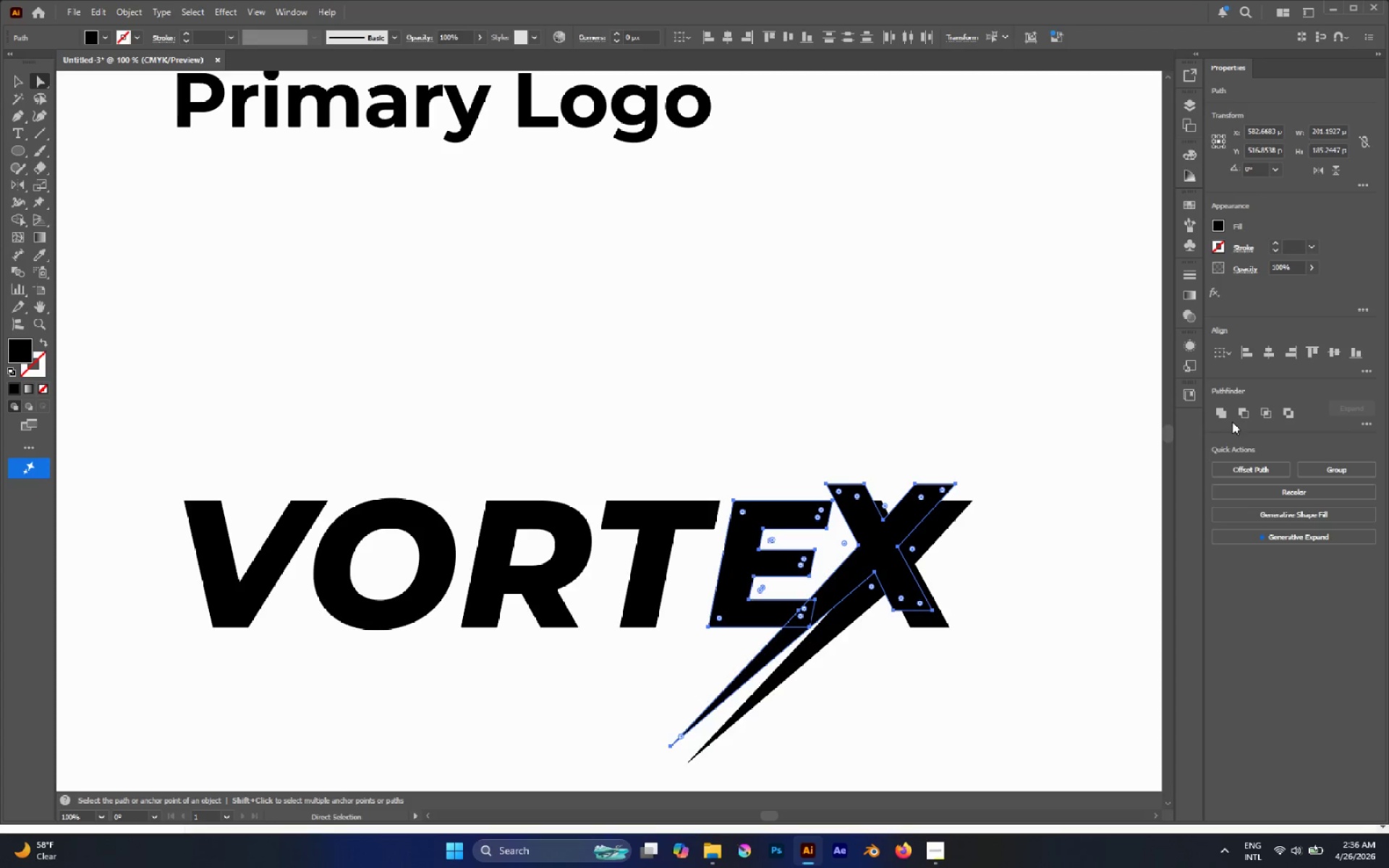 
left_click([1237, 418])
 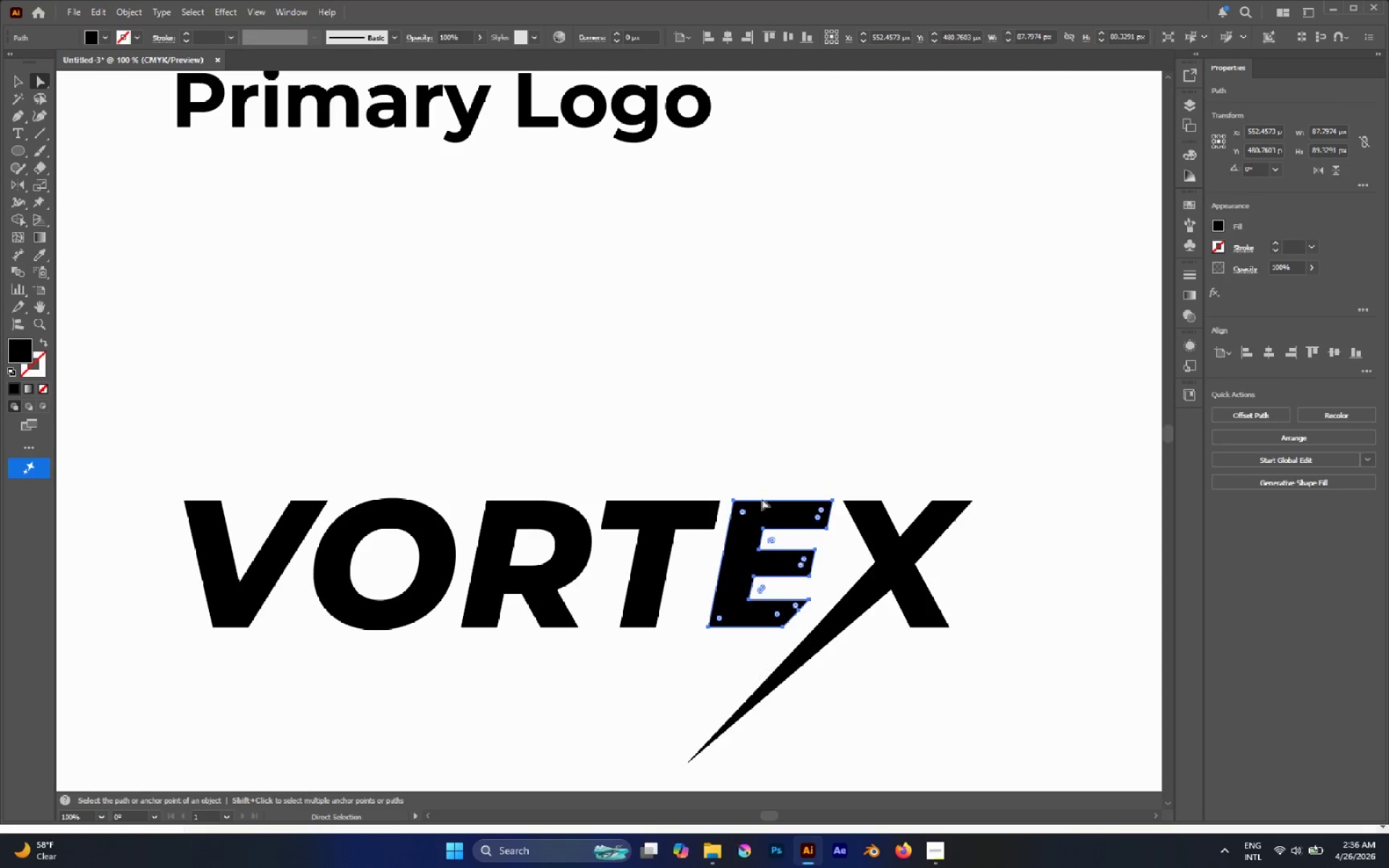 
left_click([779, 449])
 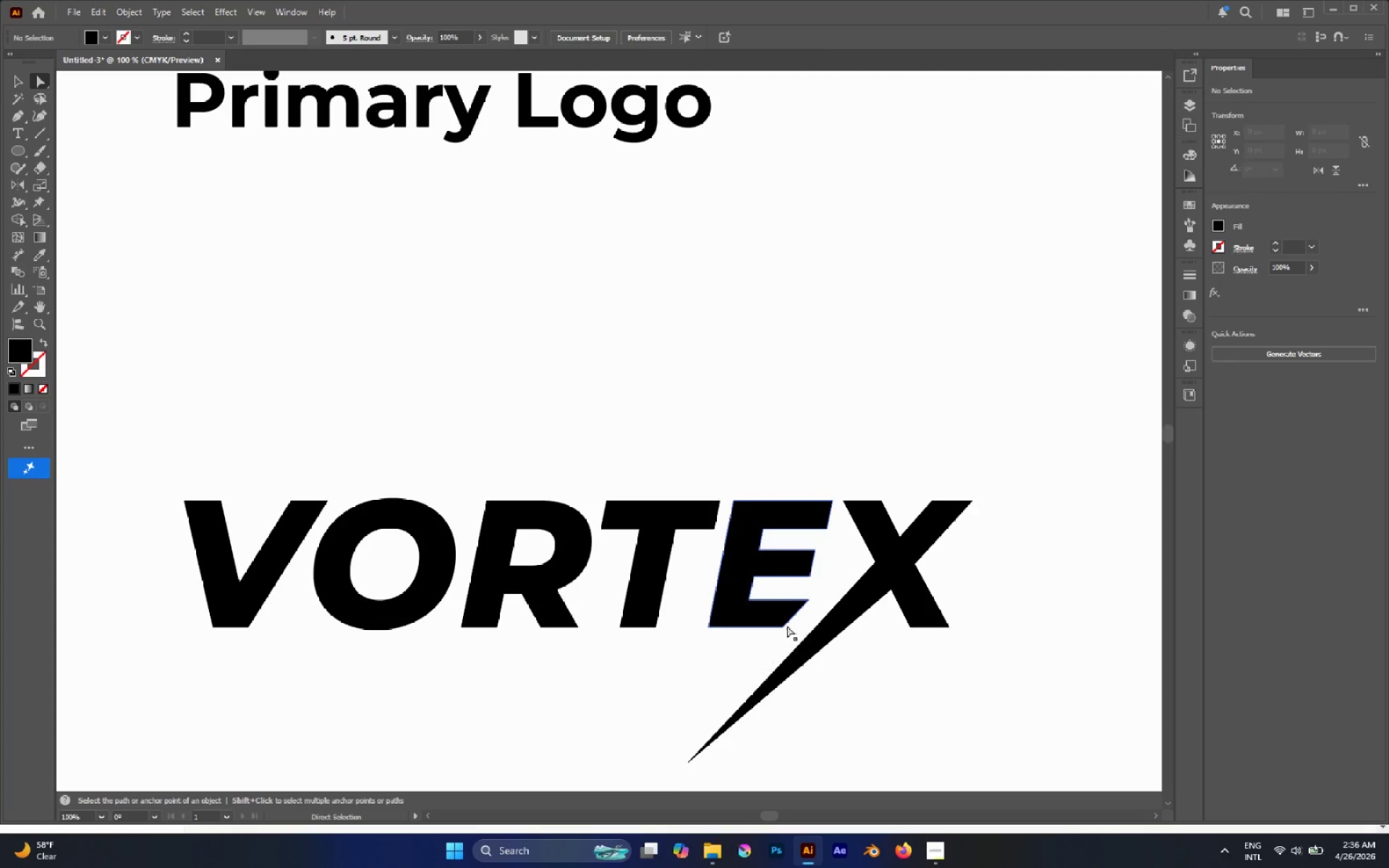 
hold_key(key=AltLeft, duration=0.47)
scroll: coordinate [794, 626], scroll_direction: up, amount: 3.0
 